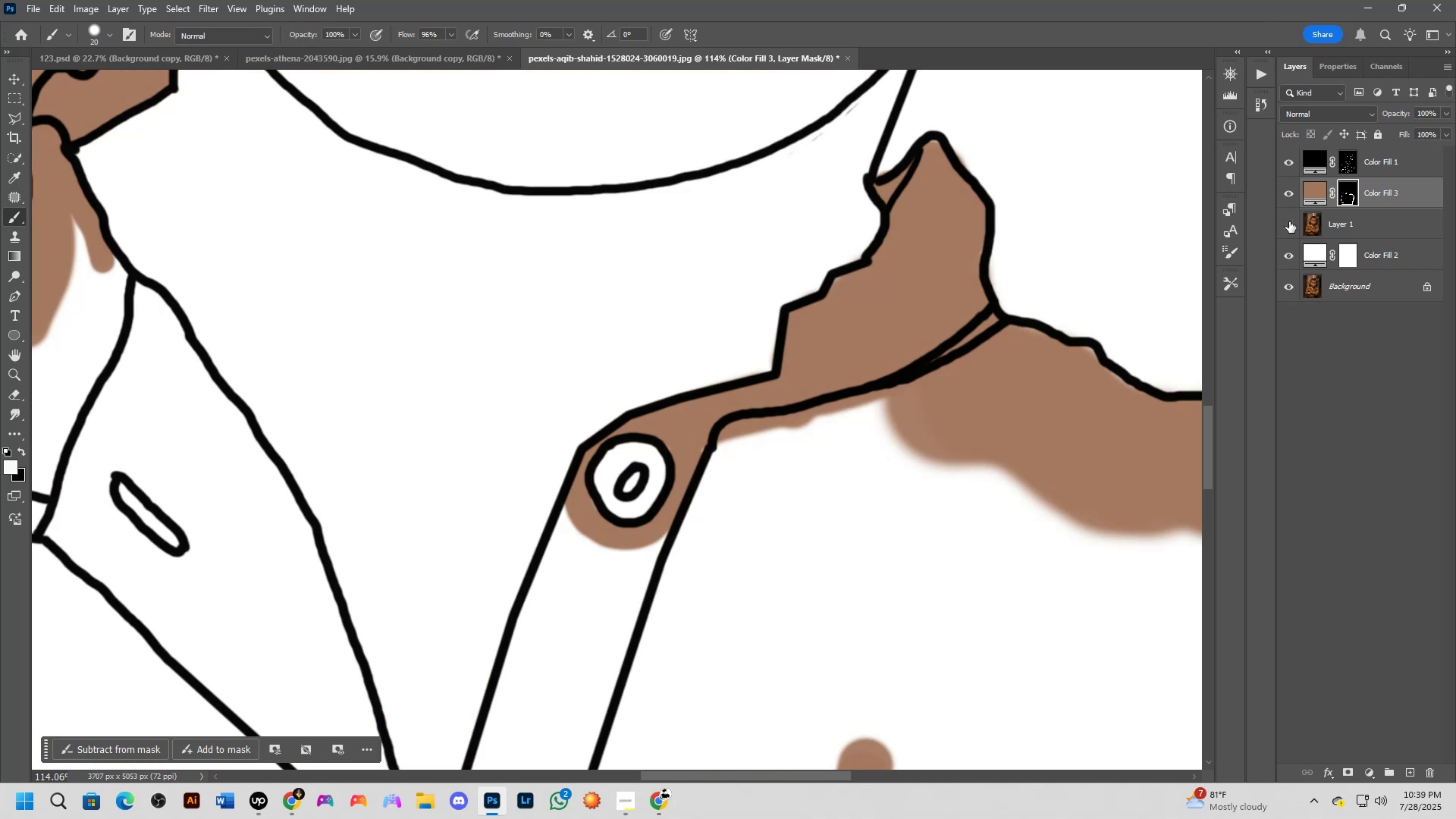 
left_click([1289, 221])
 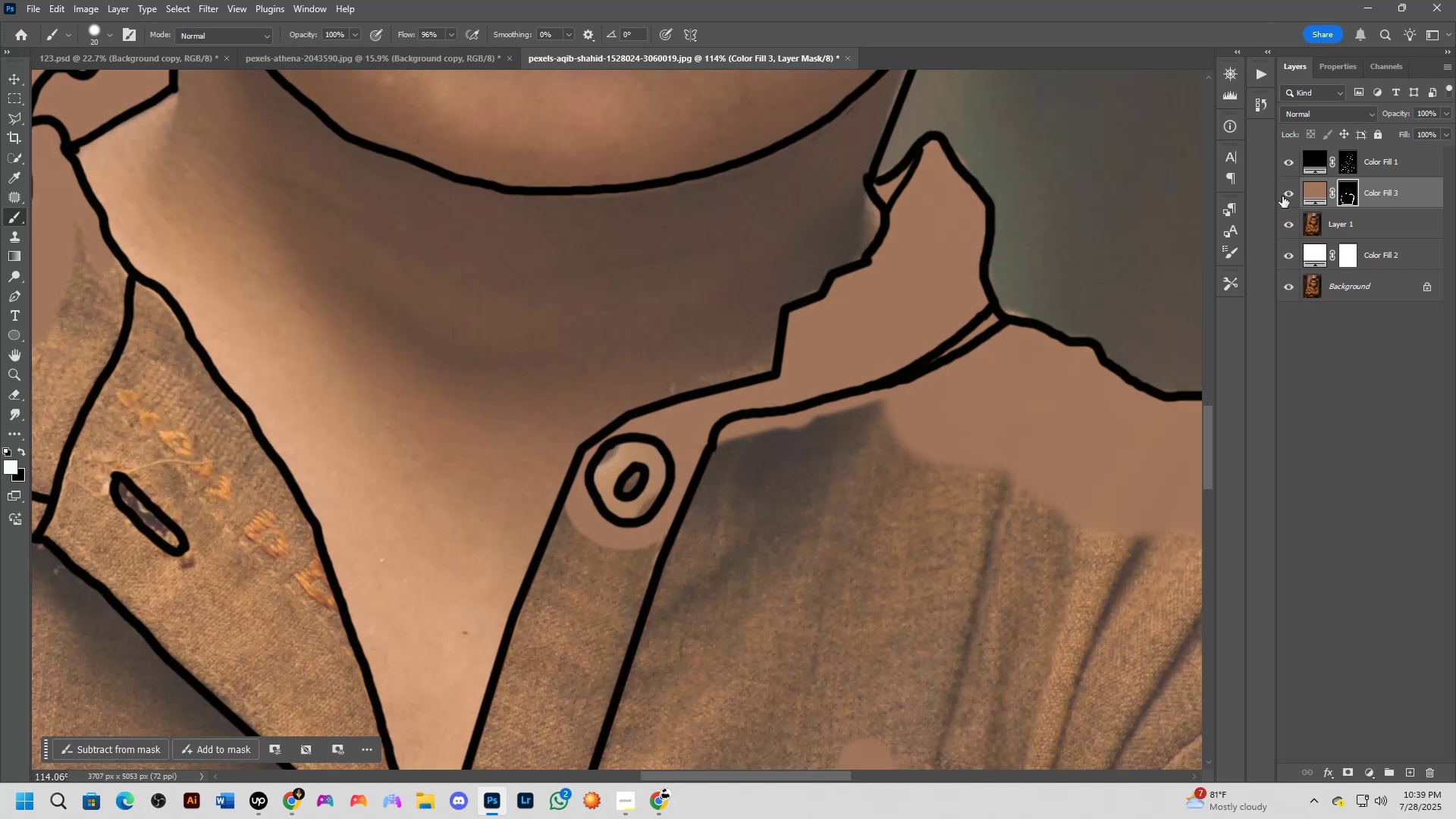 
left_click([1285, 193])
 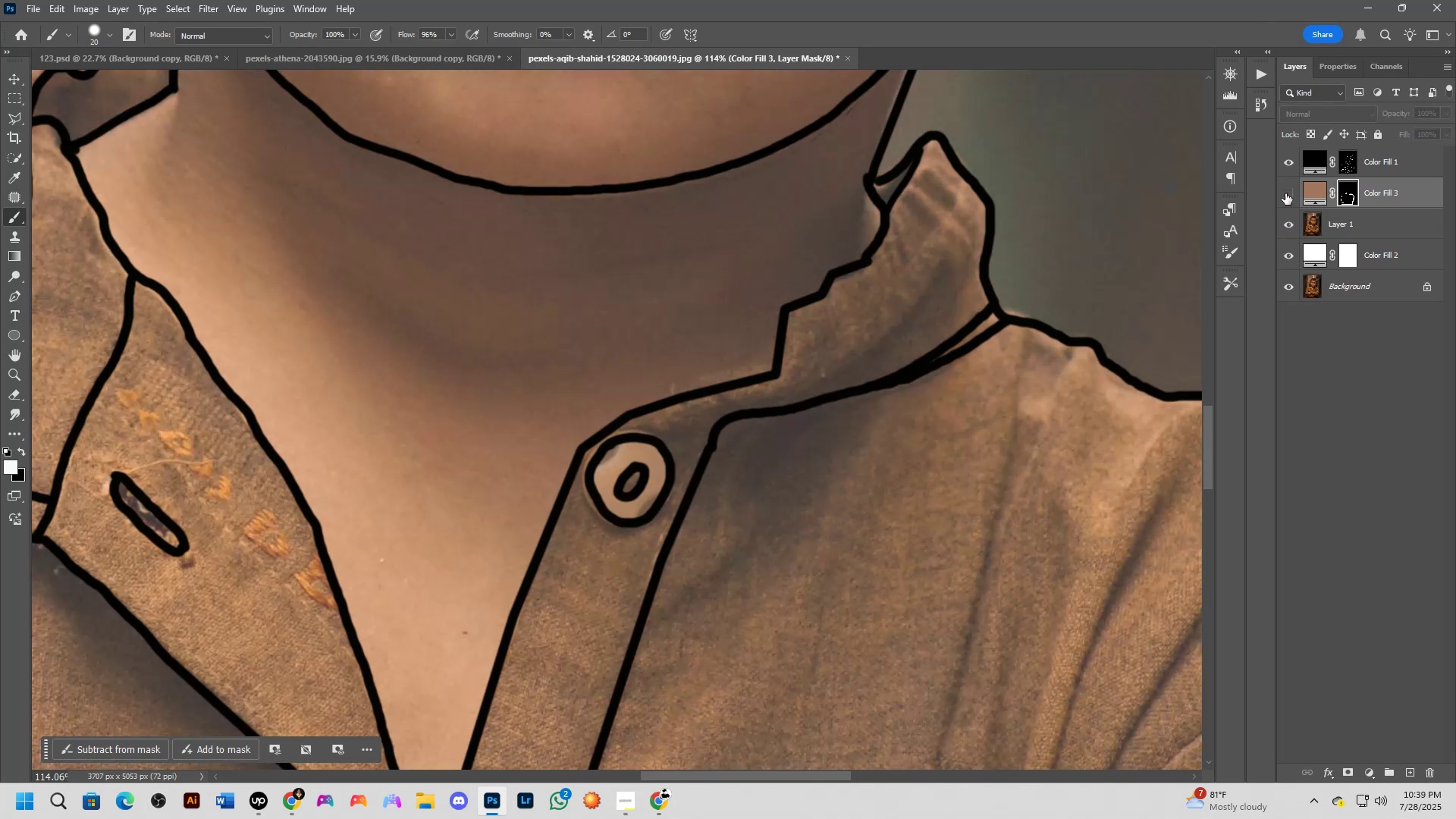 
left_click([1285, 193])
 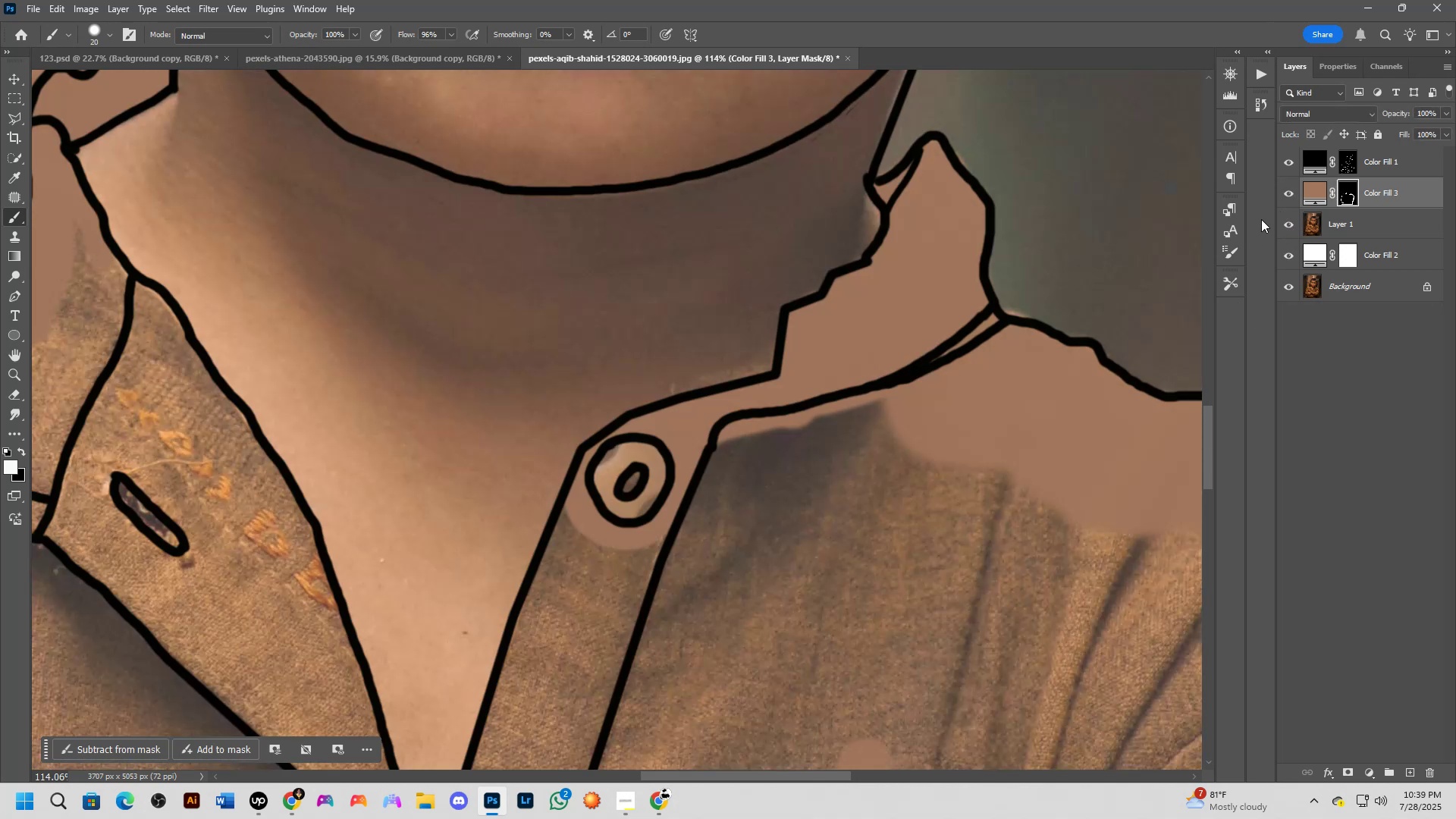 
left_click([1288, 229])
 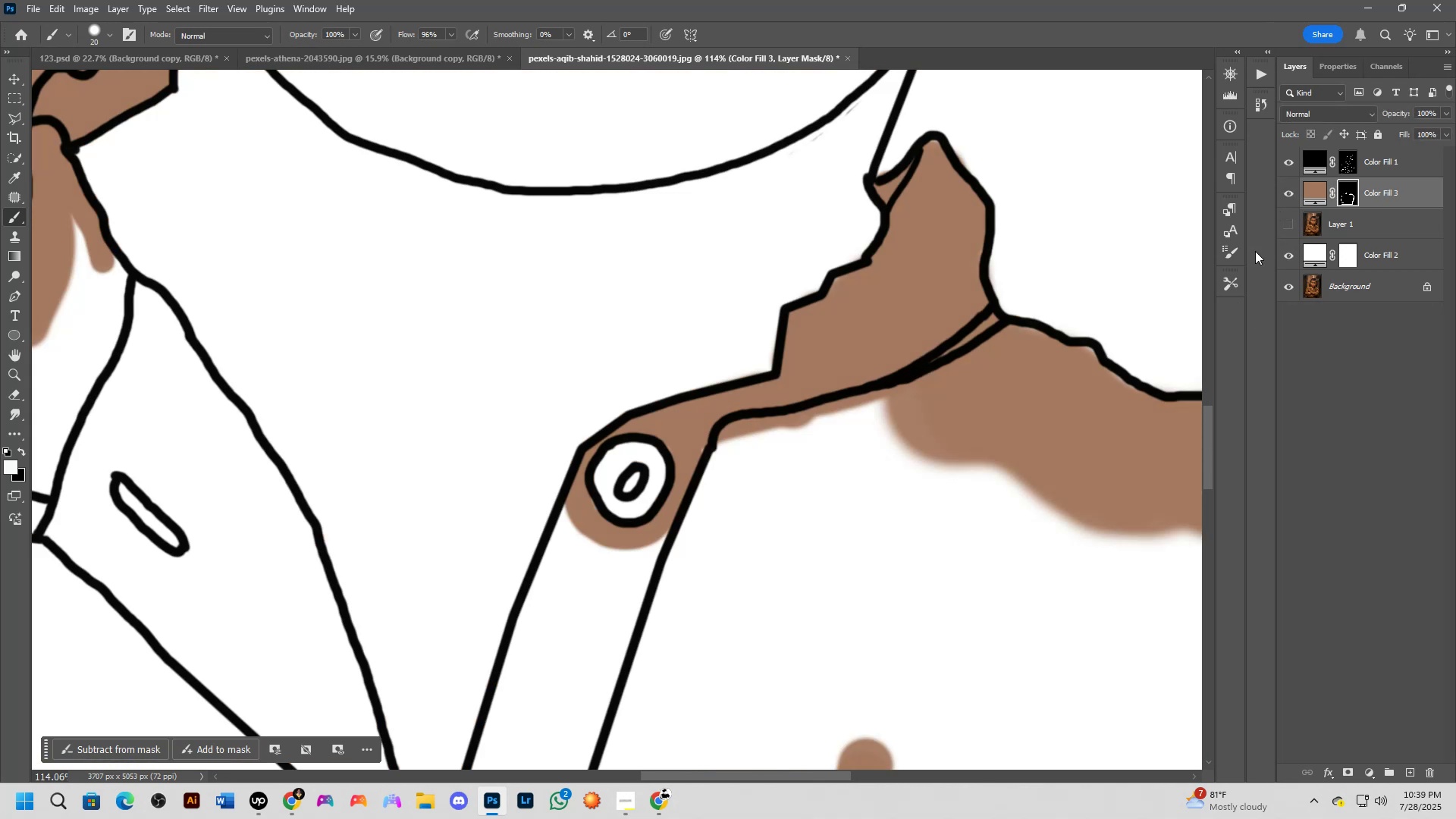 
hold_key(key=Space, duration=0.59)
 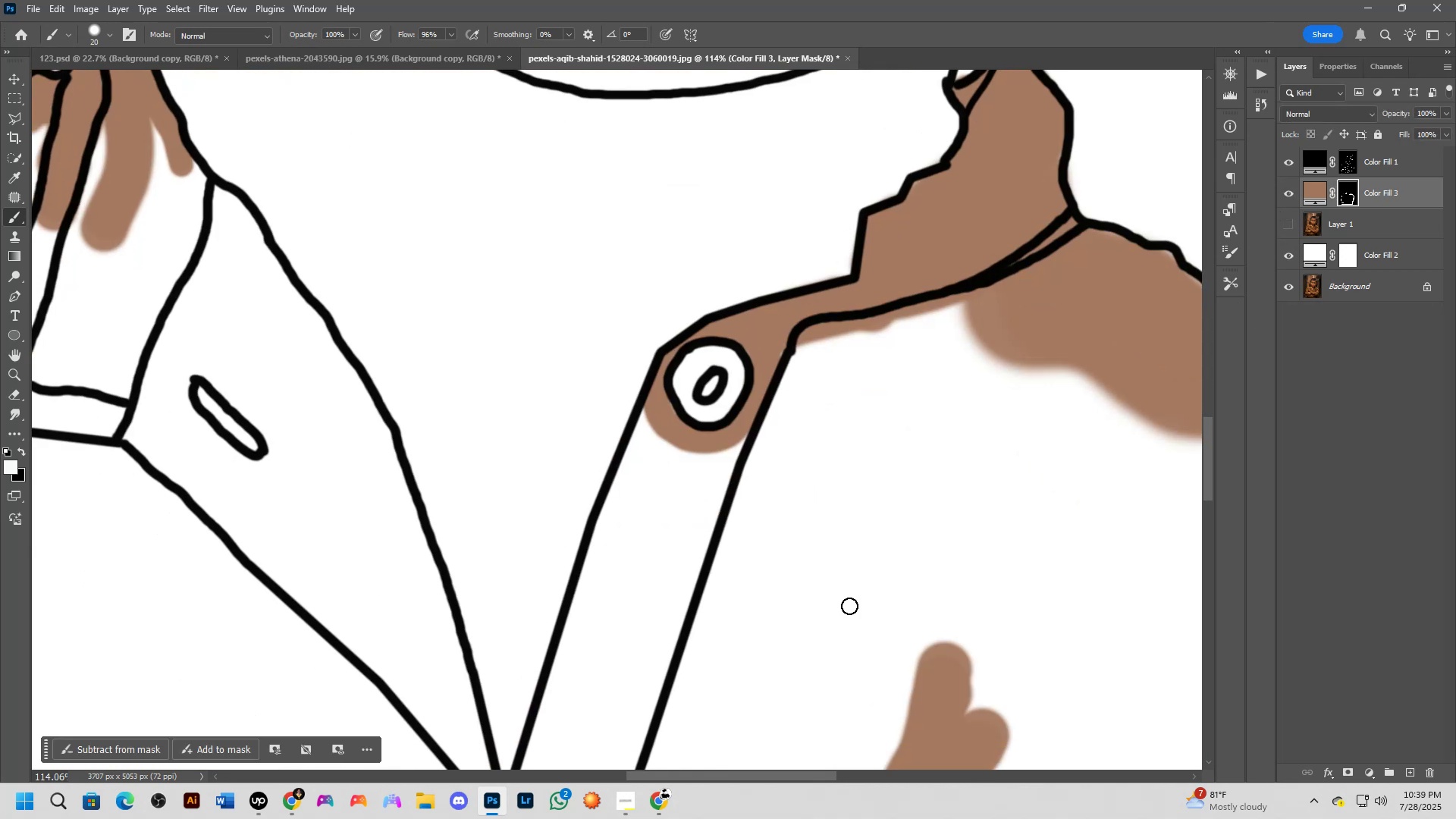 
left_click_drag(start_coordinate=[754, 555], to_coordinate=[833, 459])
 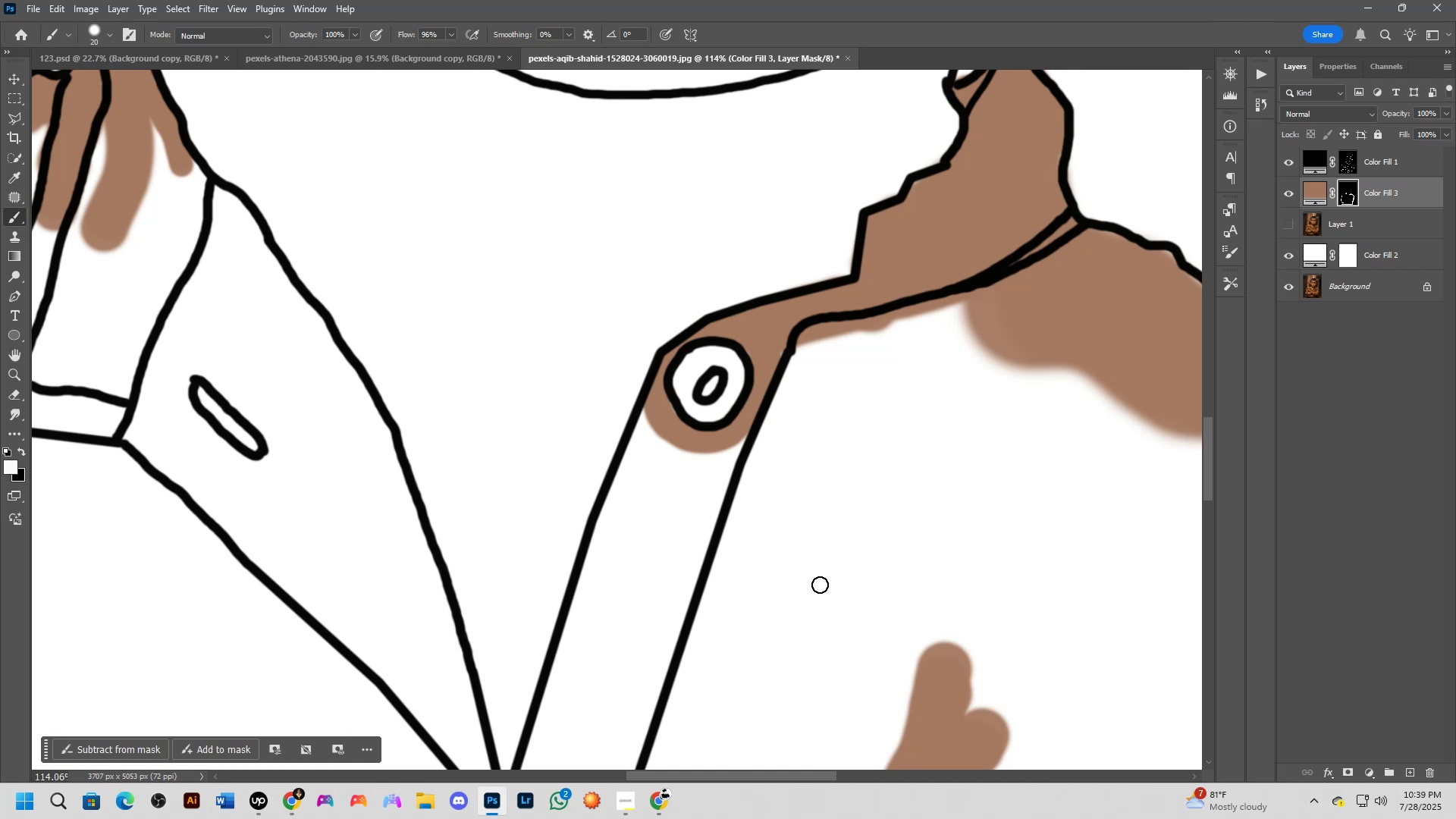 
scroll: coordinate [811, 592], scroll_direction: up, amount: 2.0
 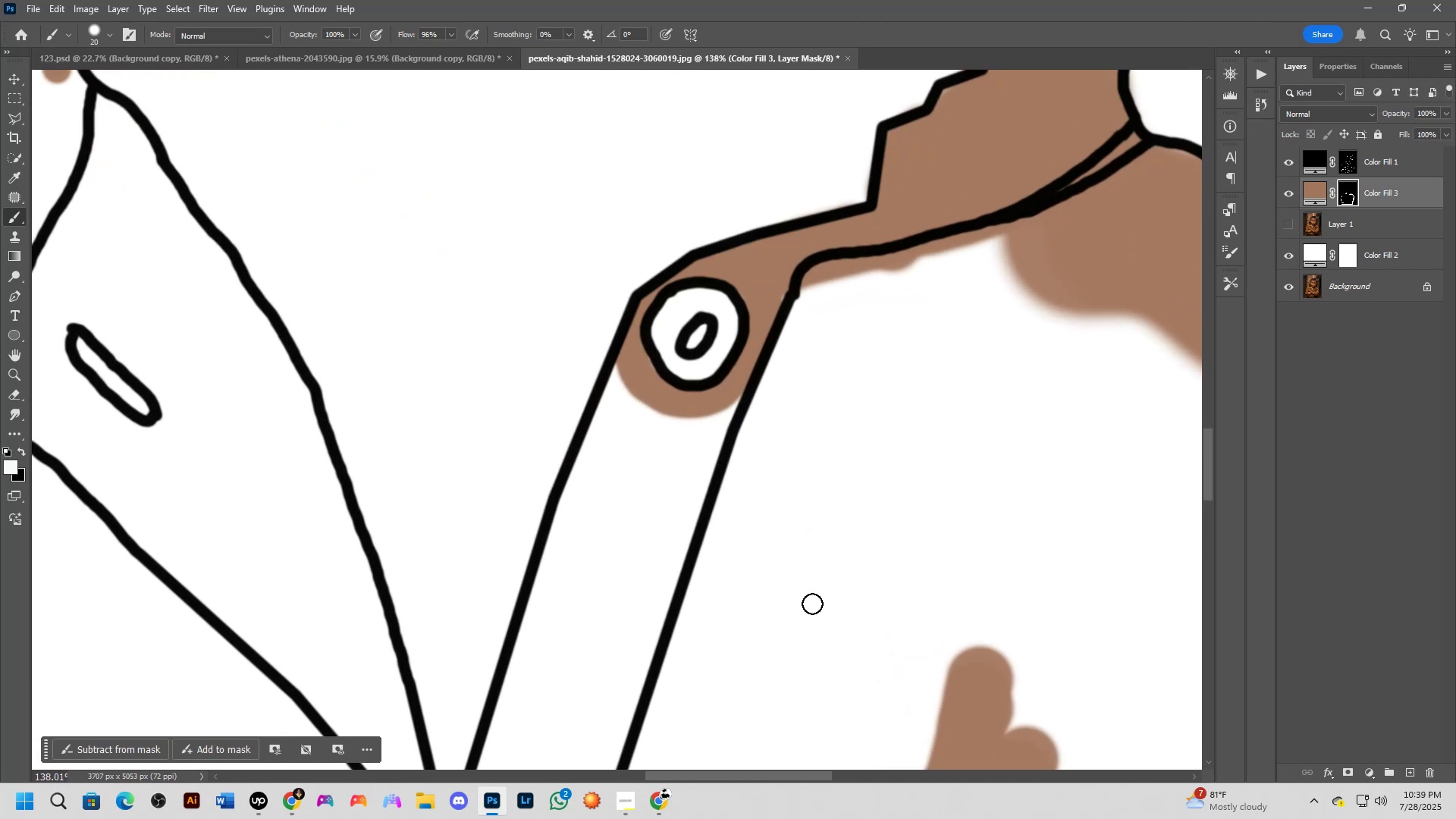 
hold_key(key=Space, duration=0.74)
 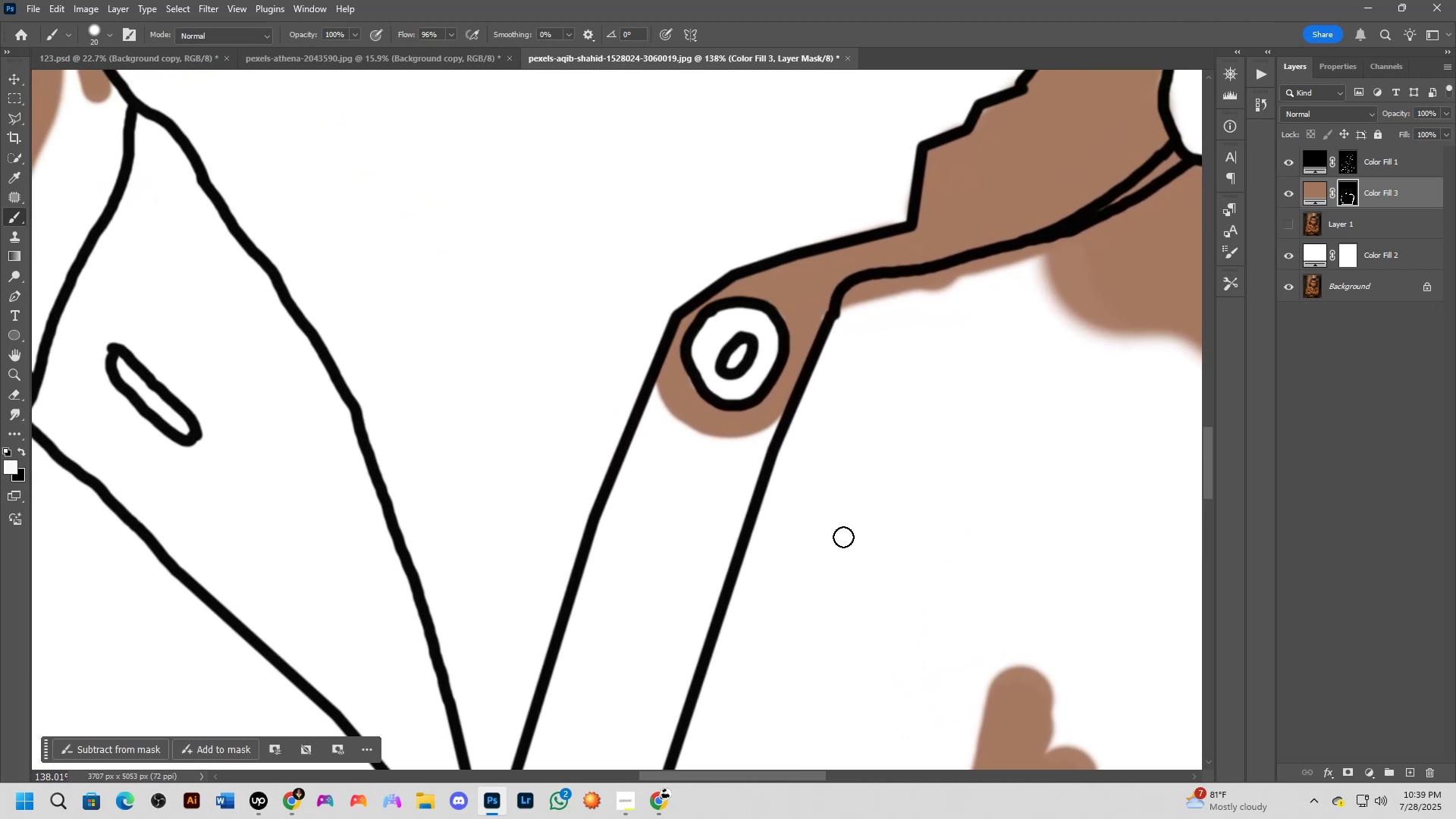 
left_click_drag(start_coordinate=[783, 577], to_coordinate=[824, 597])
 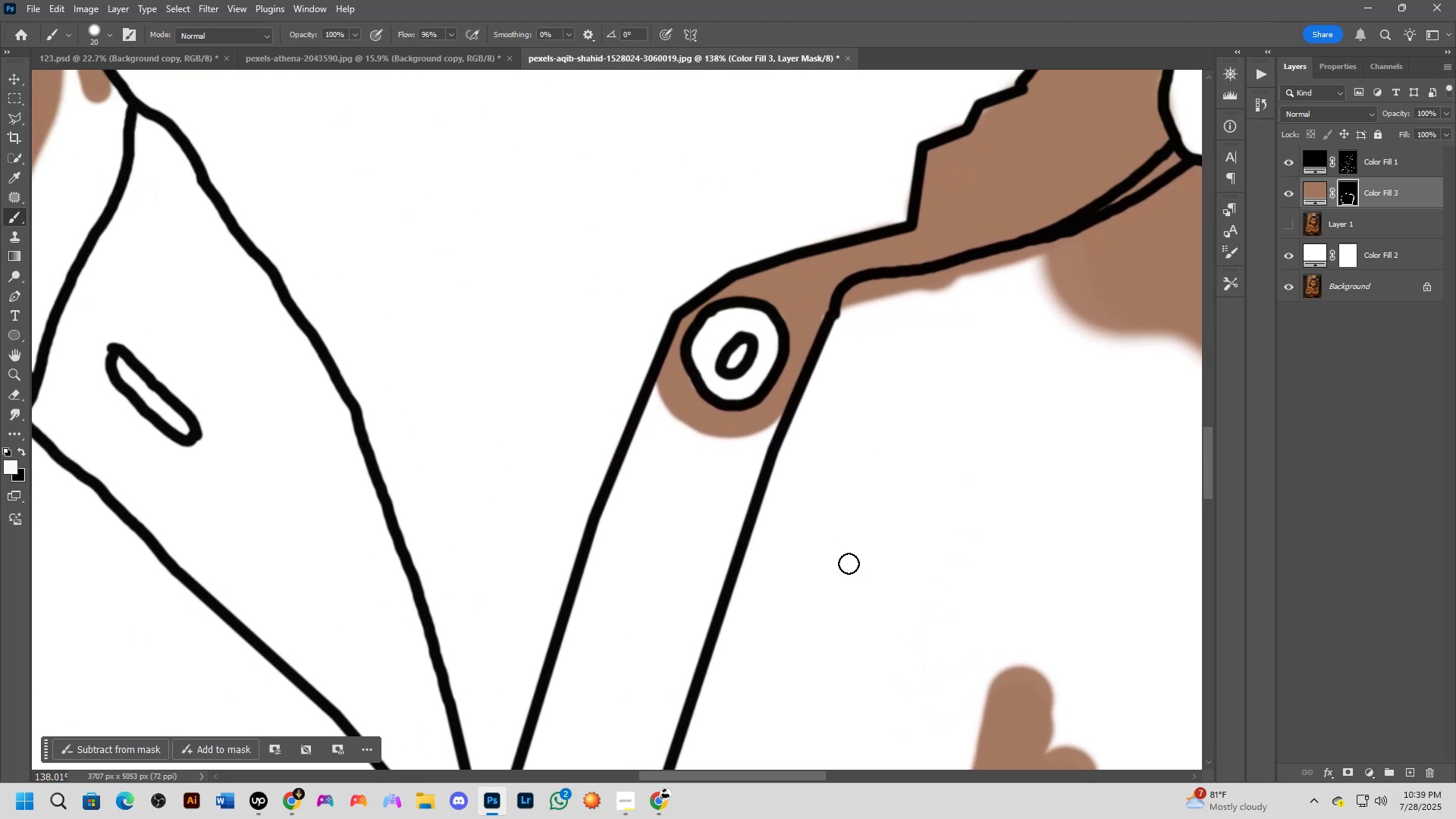 
hold_key(key=Space, duration=0.6)
 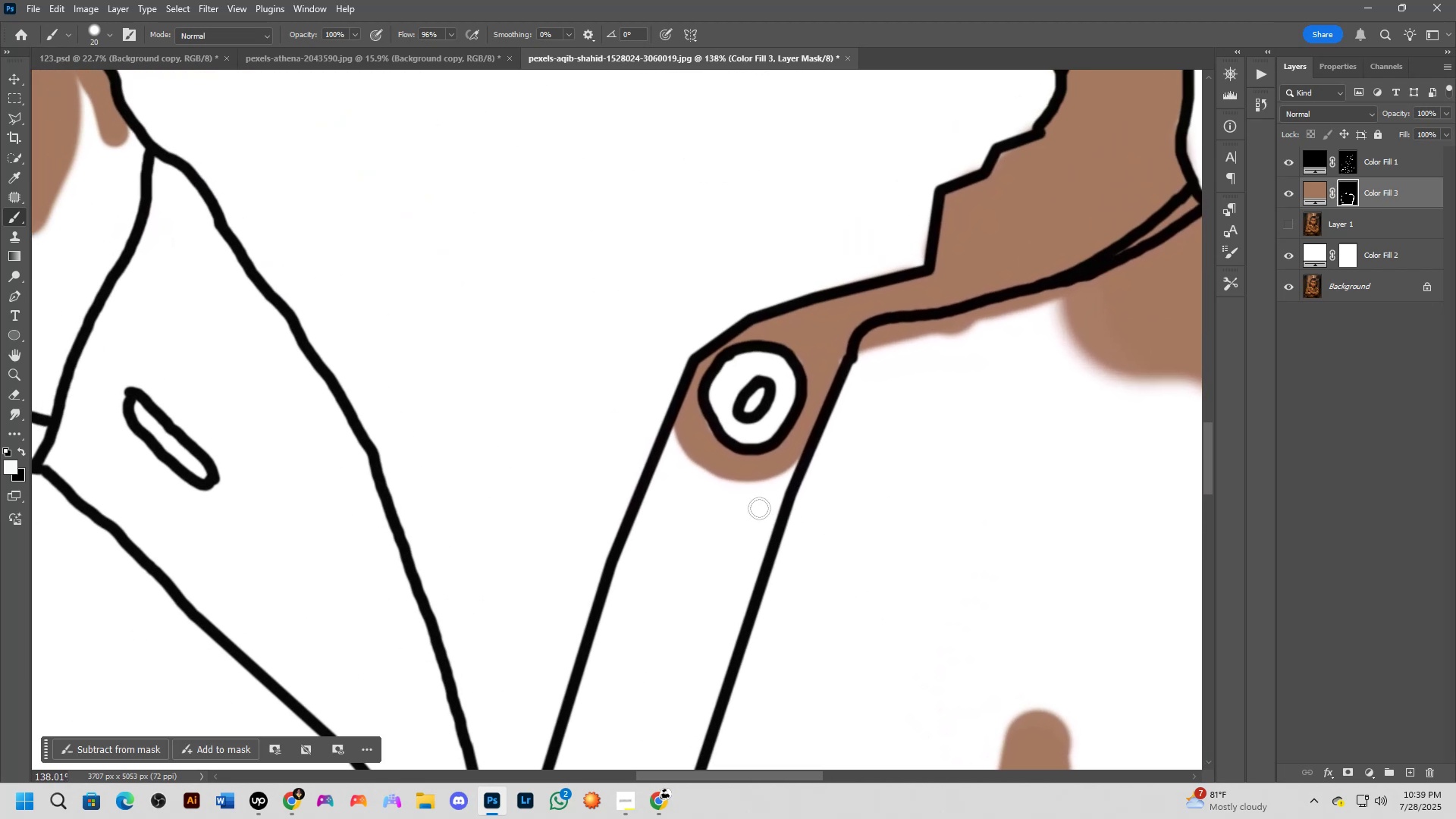 
left_click_drag(start_coordinate=[824, 488], to_coordinate=[841, 532])
 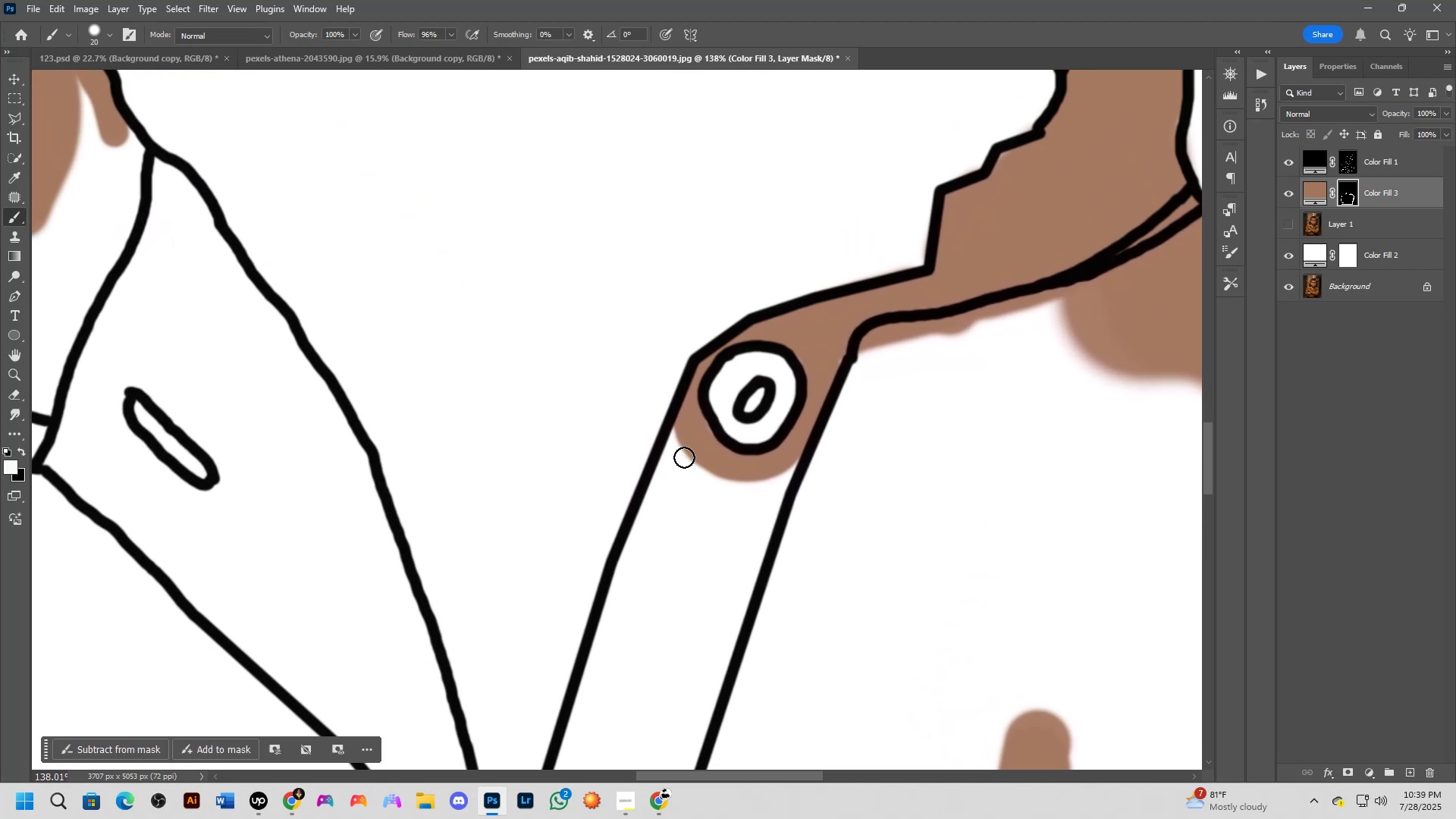 
left_click([681, 441])
 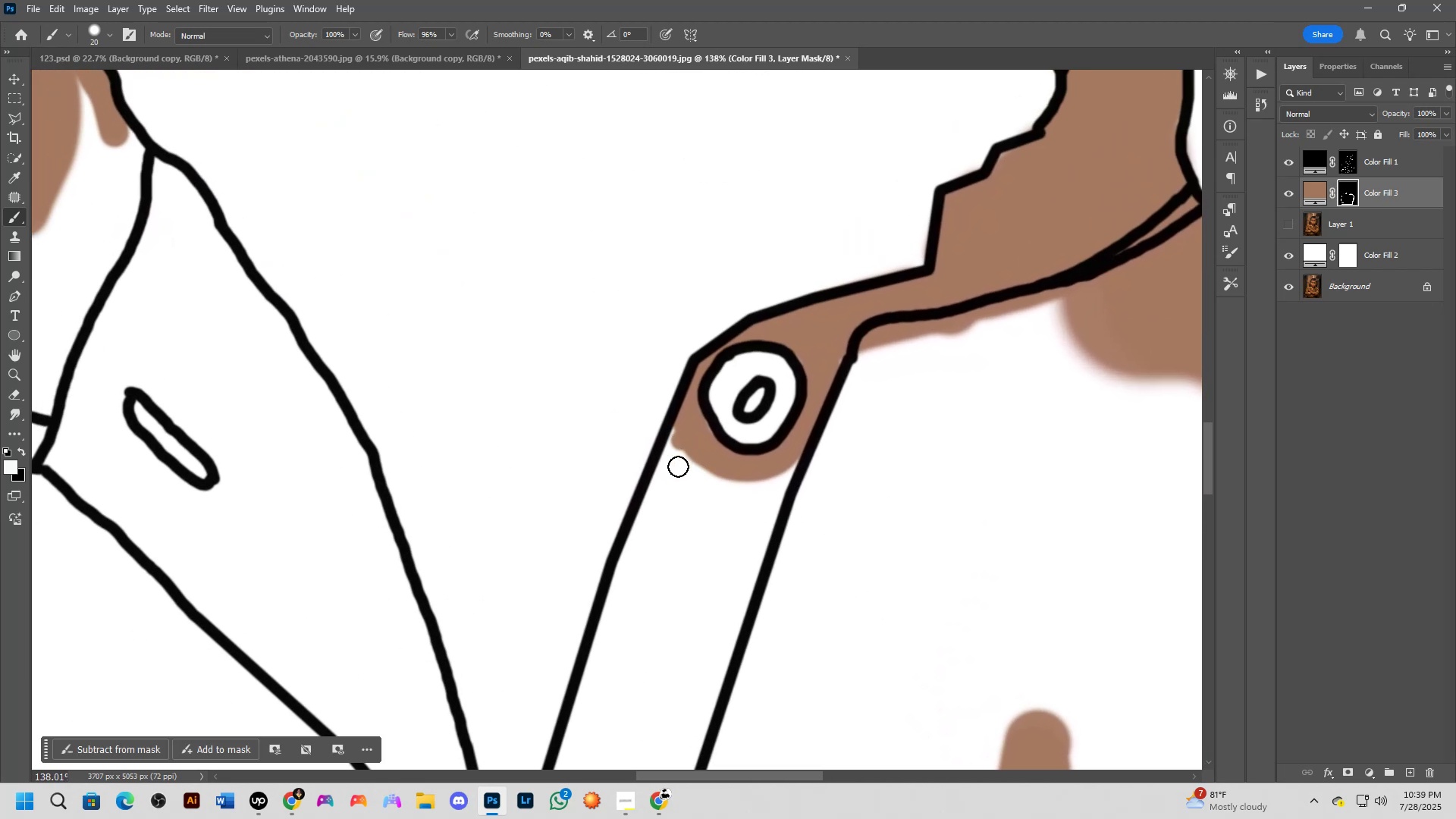 
hold_key(key=AltLeft, duration=0.53)
 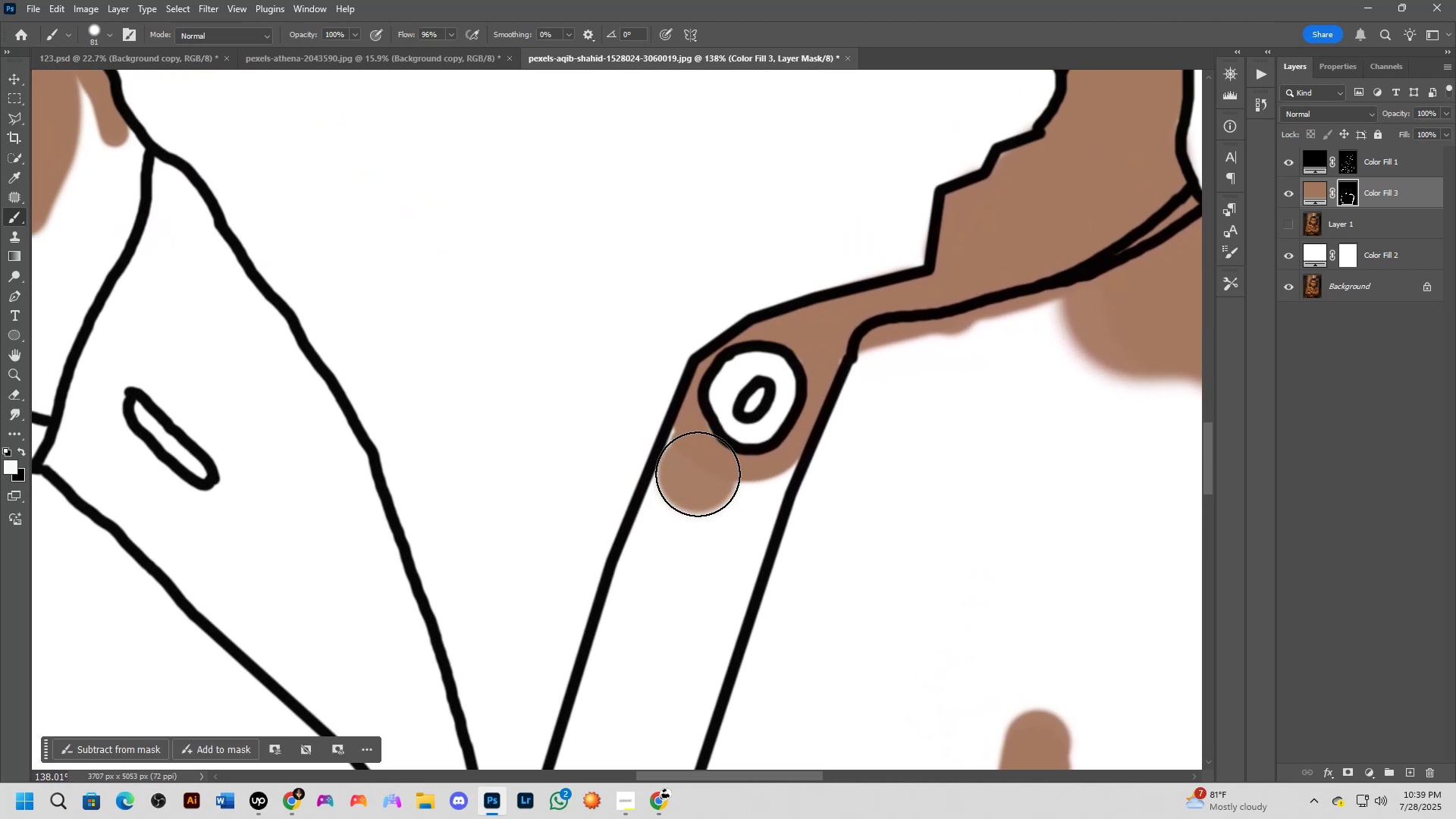 
left_click([698, 473])
 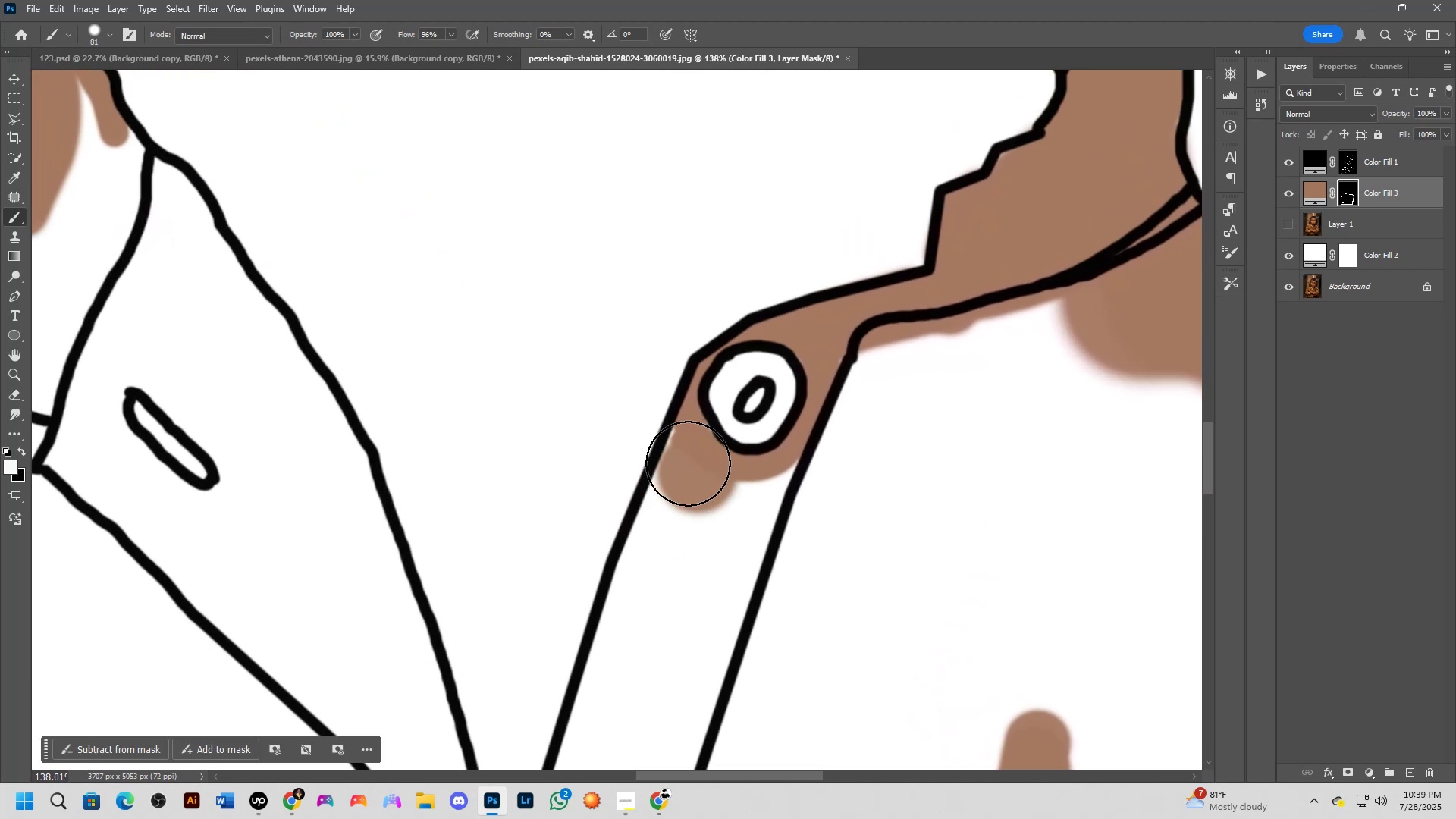 
hold_key(key=AltLeft, duration=0.46)
 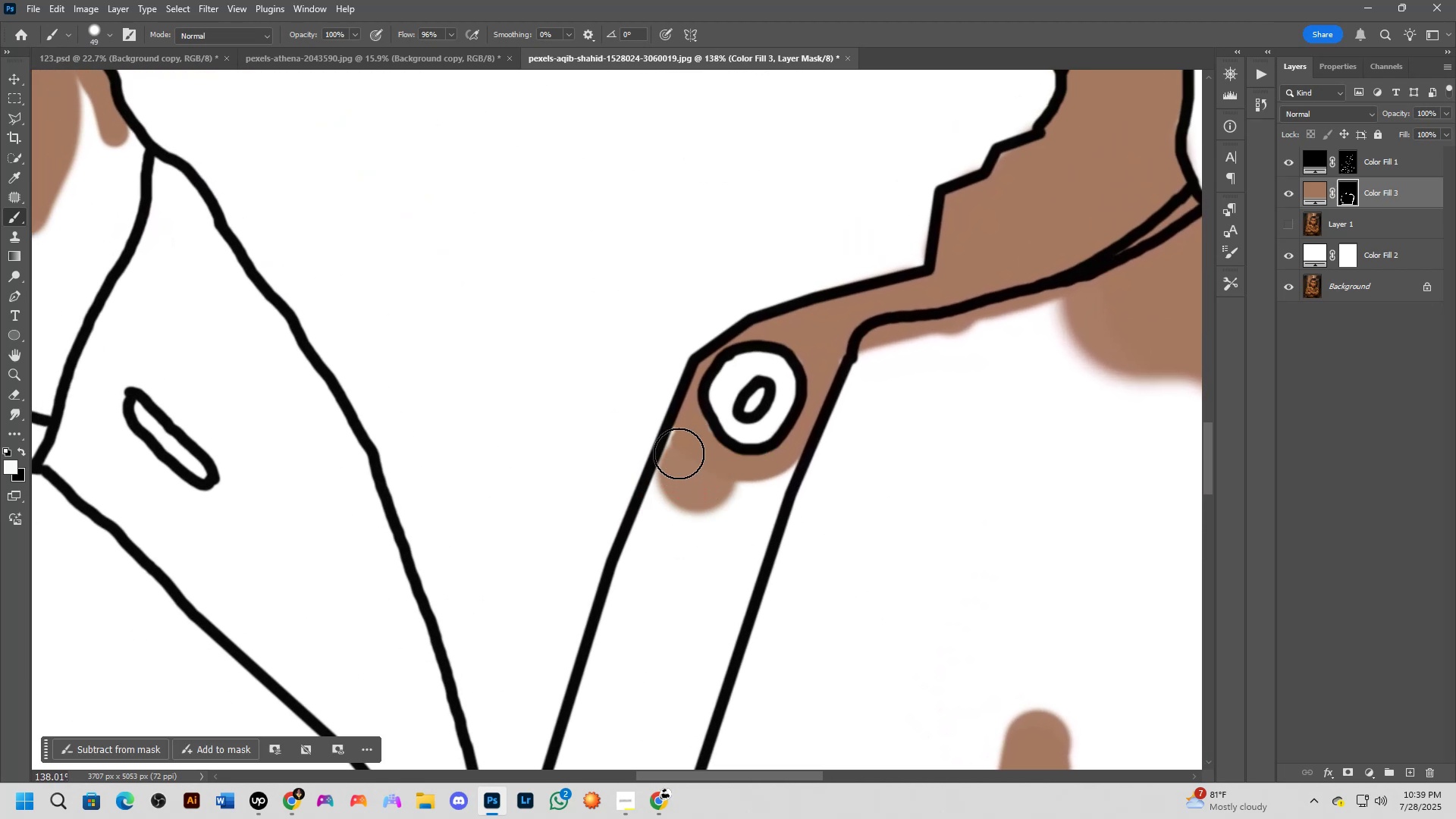 
left_click_drag(start_coordinate=[679, 450], to_coordinate=[685, 617])
 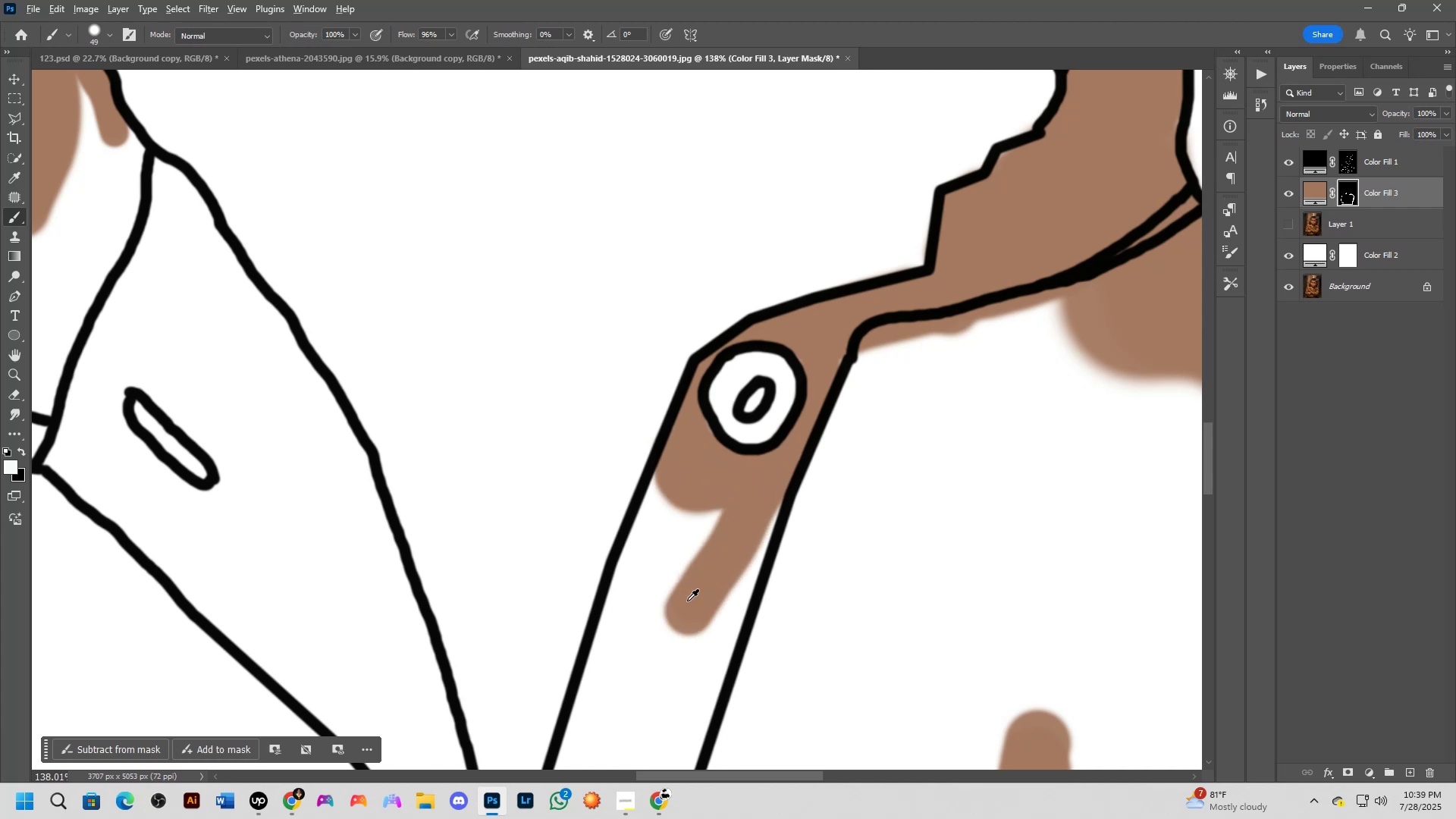 
hold_key(key=AltLeft, duration=0.34)
 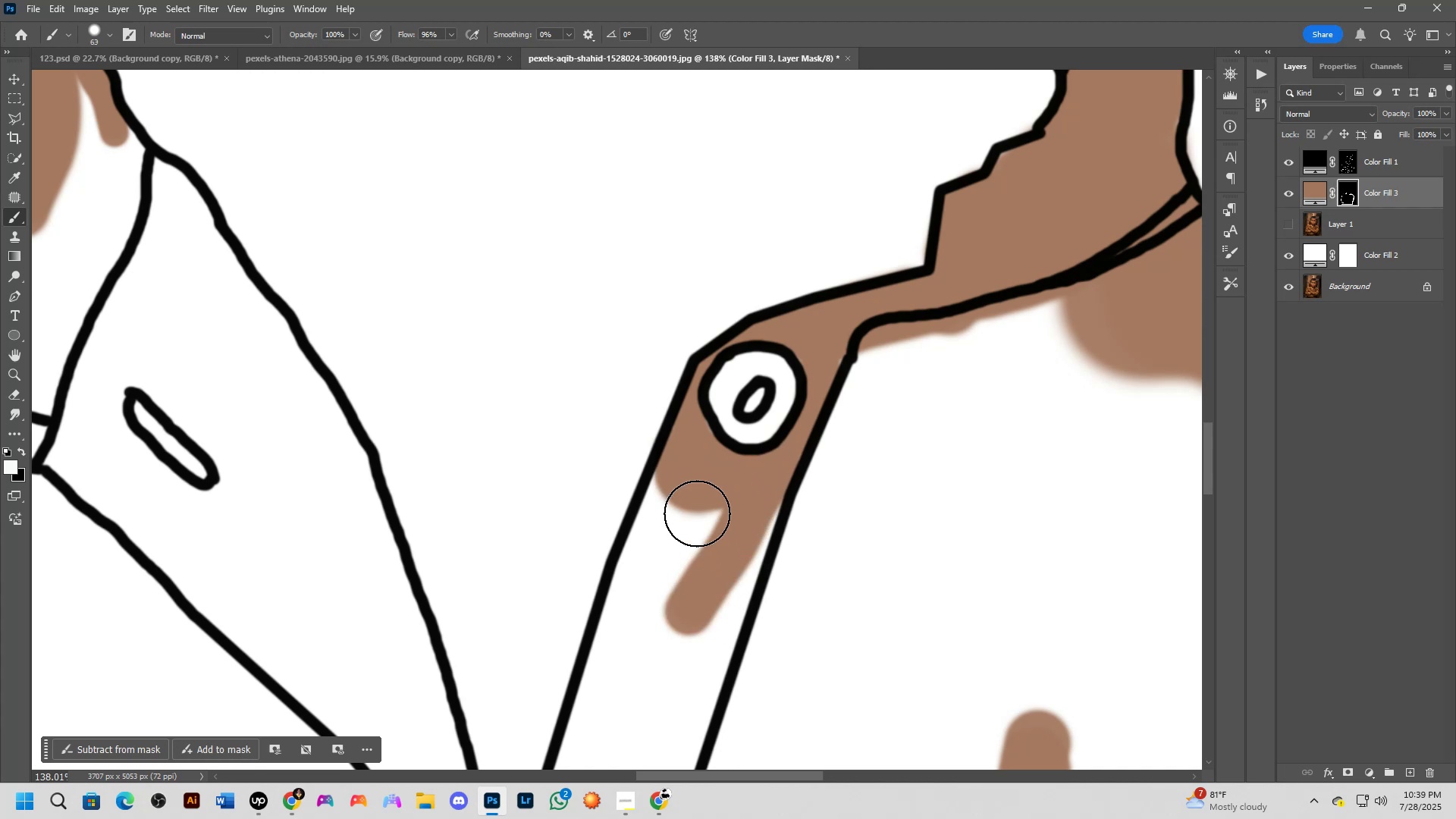 
left_click_drag(start_coordinate=[694, 510], to_coordinate=[629, 659])
 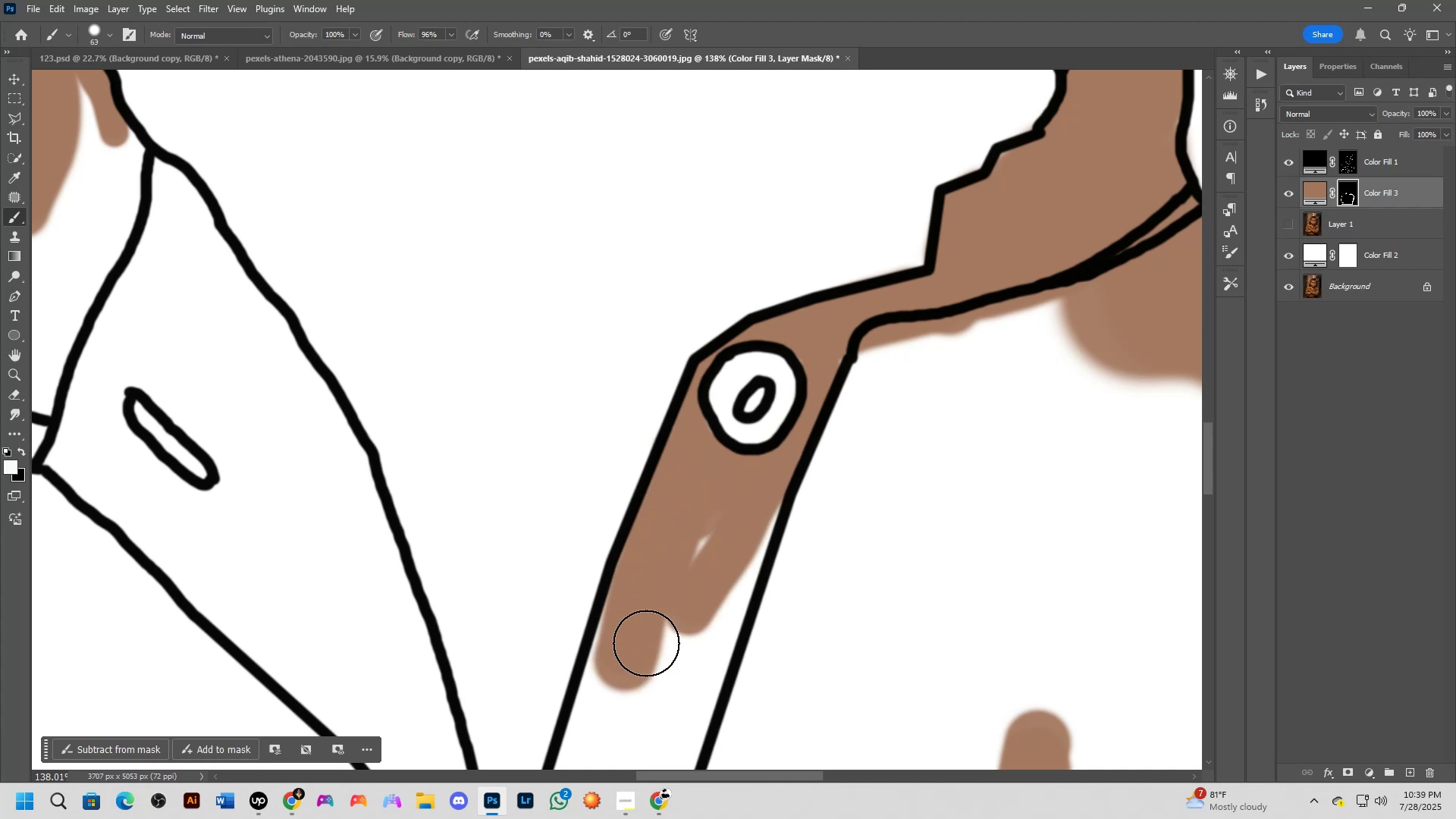 
left_click_drag(start_coordinate=[665, 624], to_coordinate=[679, 719])
 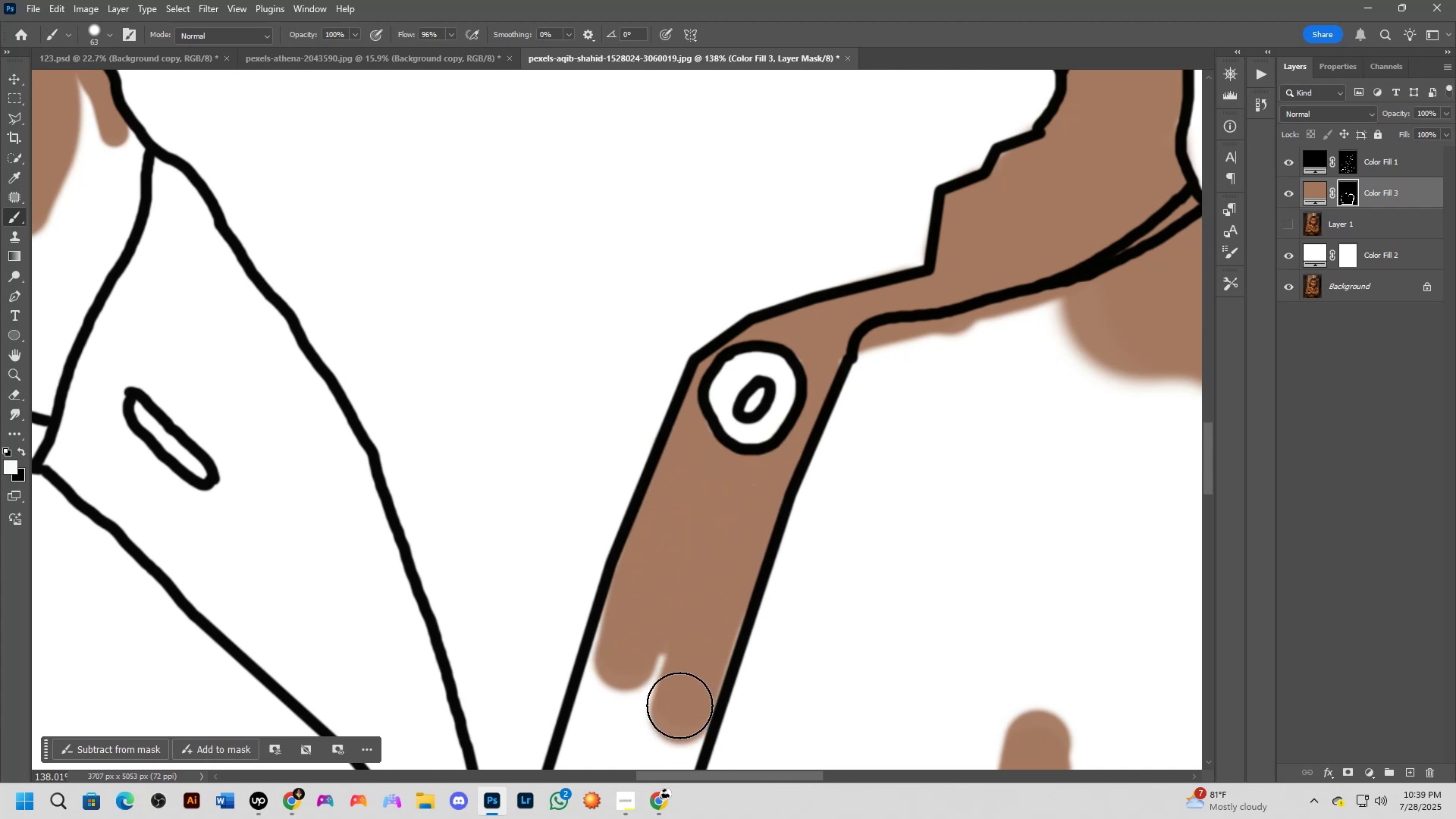 
hold_key(key=Space, duration=0.48)
 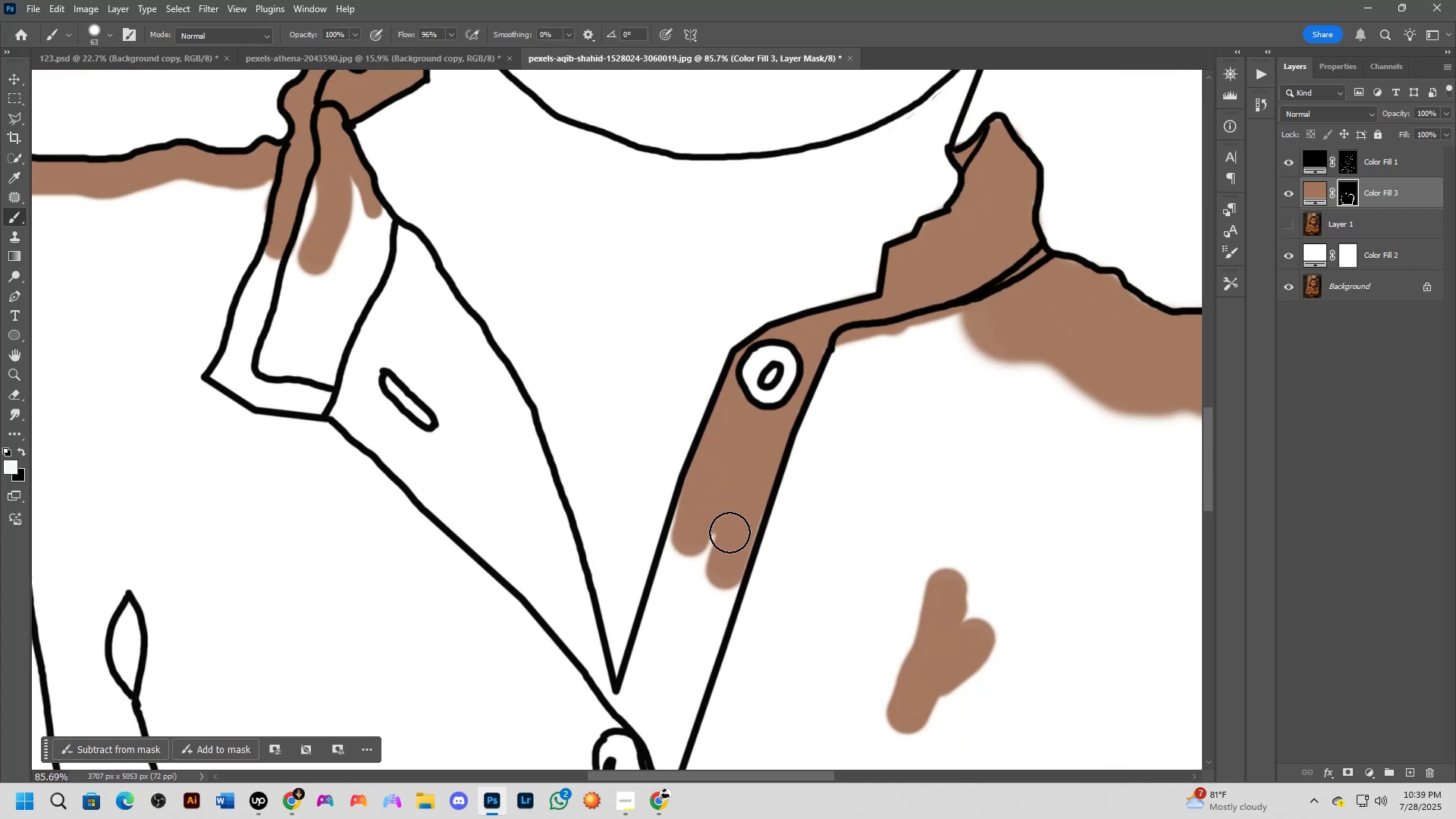 
left_click_drag(start_coordinate=[687, 679], to_coordinate=[727, 555])
 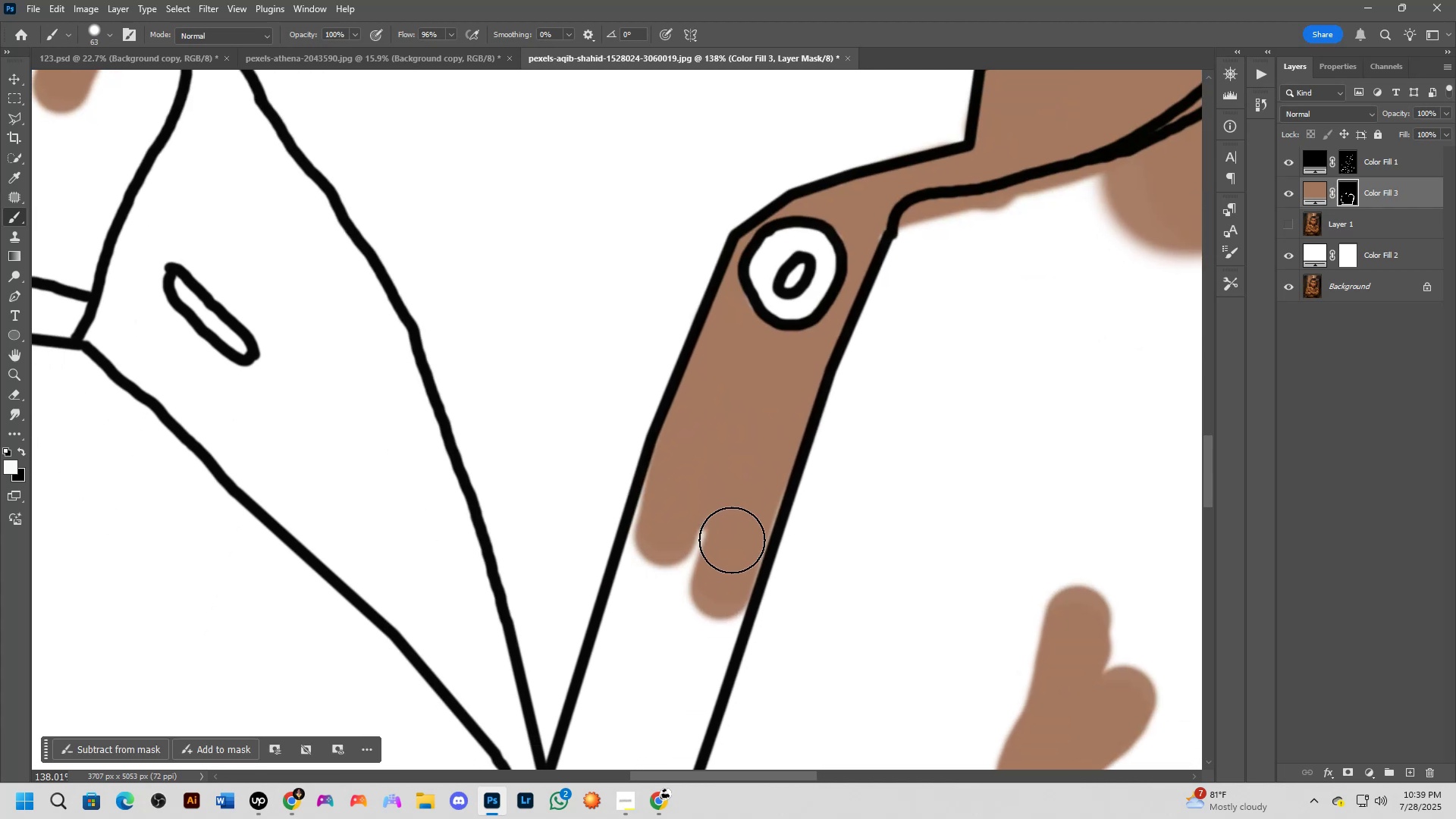 
scroll: coordinate [732, 540], scroll_direction: down, amount: 5.0
 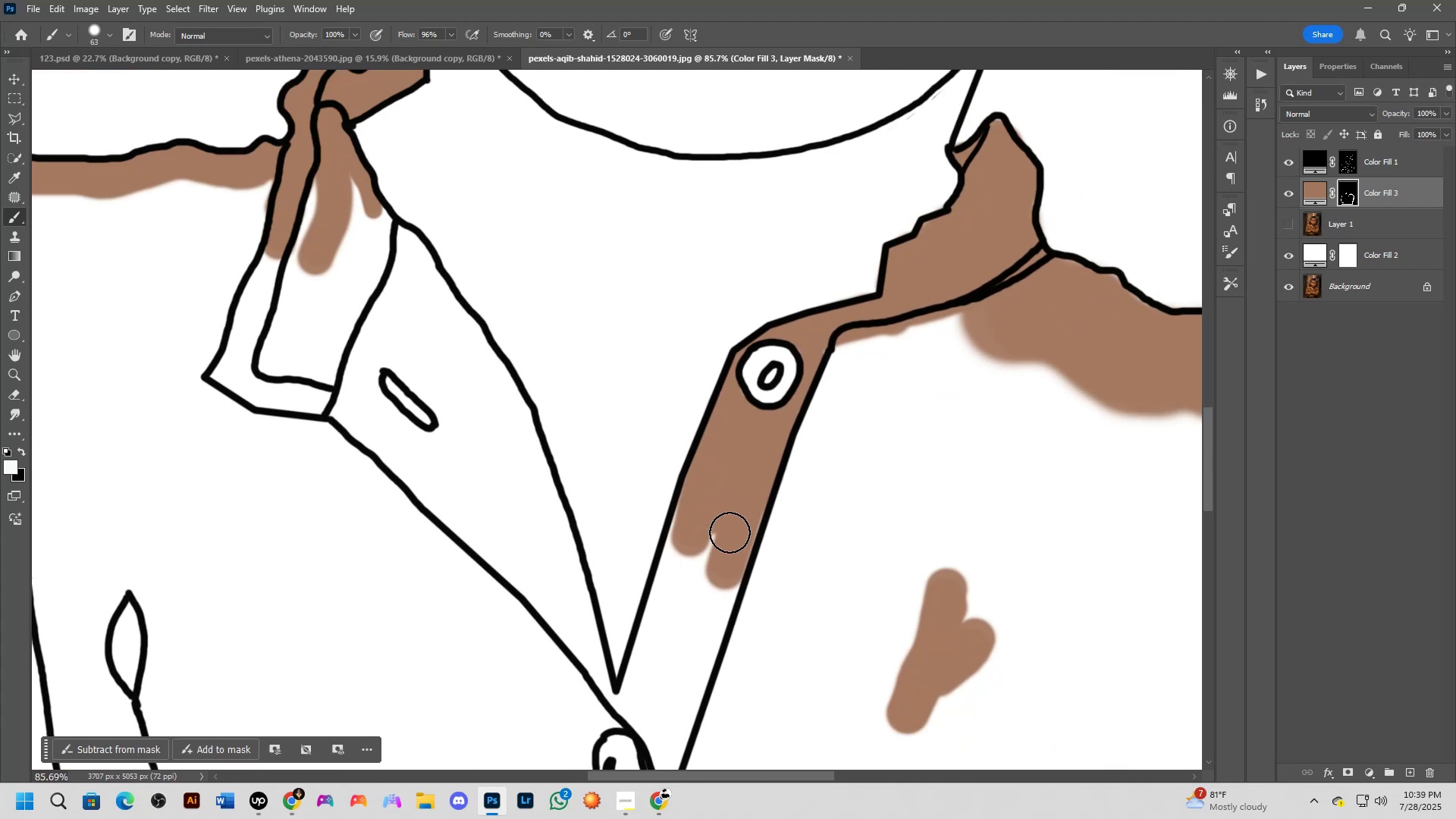 
hold_key(key=AltLeft, duration=0.42)
 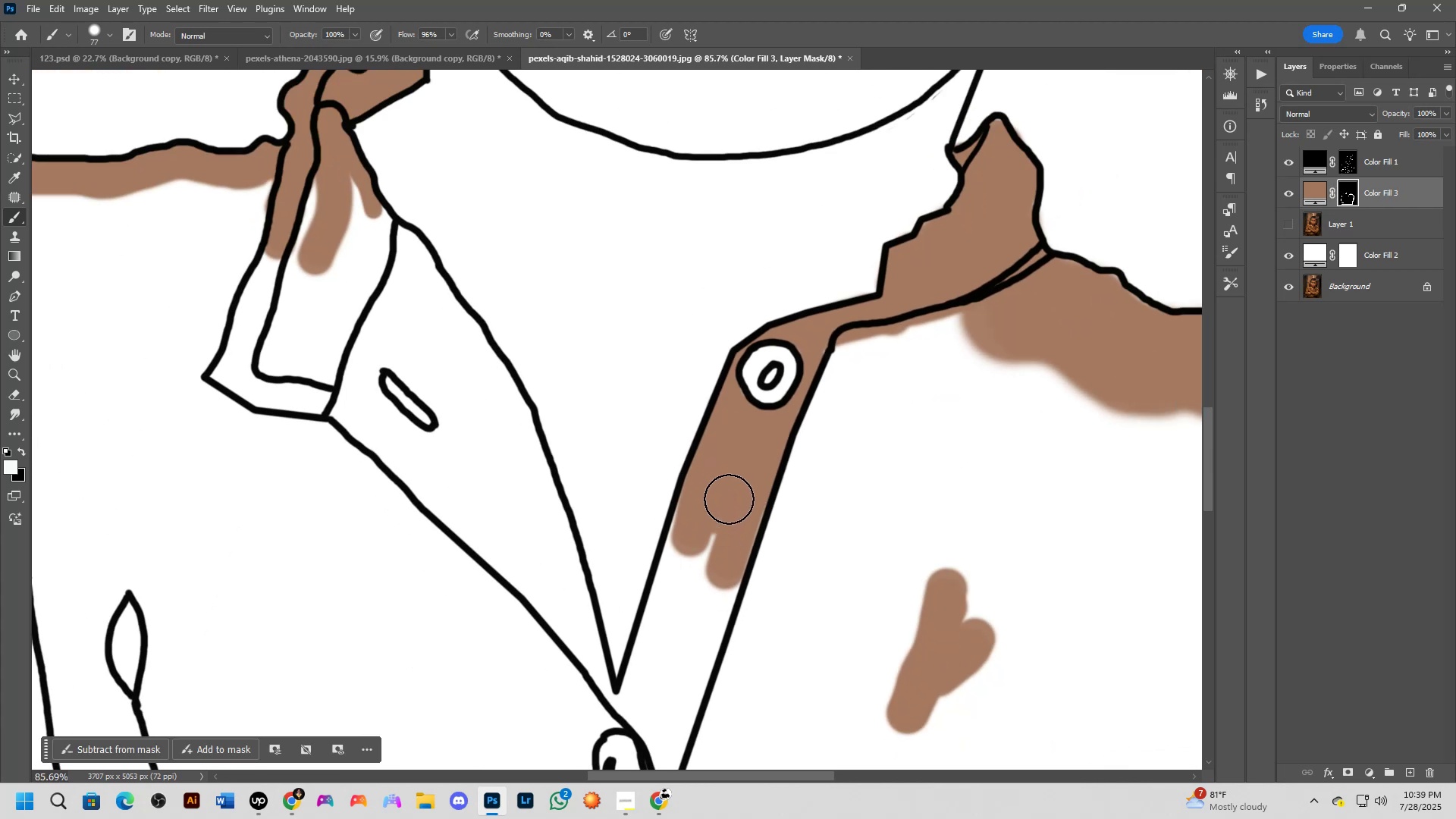 
left_click_drag(start_coordinate=[720, 507], to_coordinate=[691, 535])
 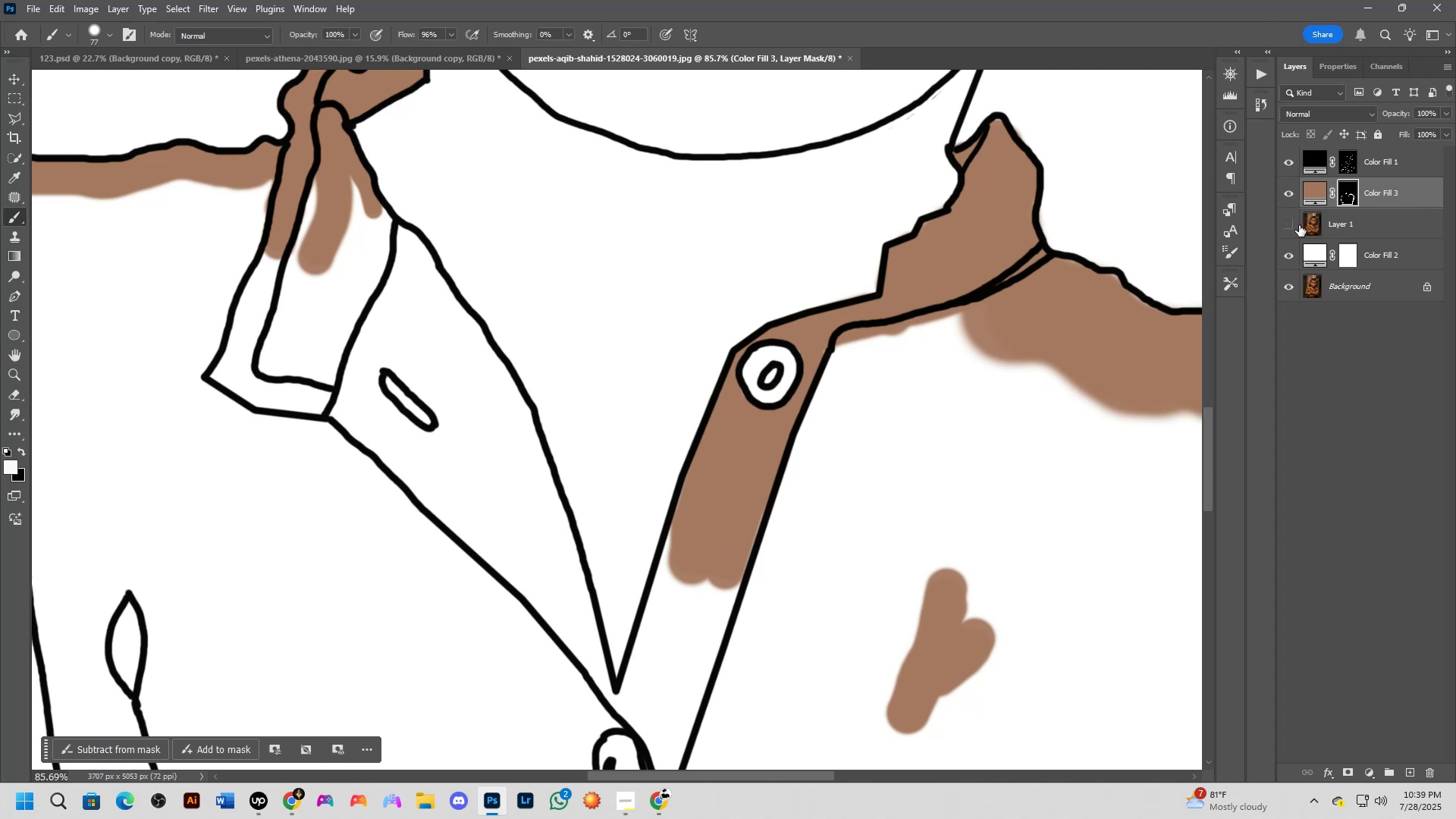 
left_click([1295, 224])
 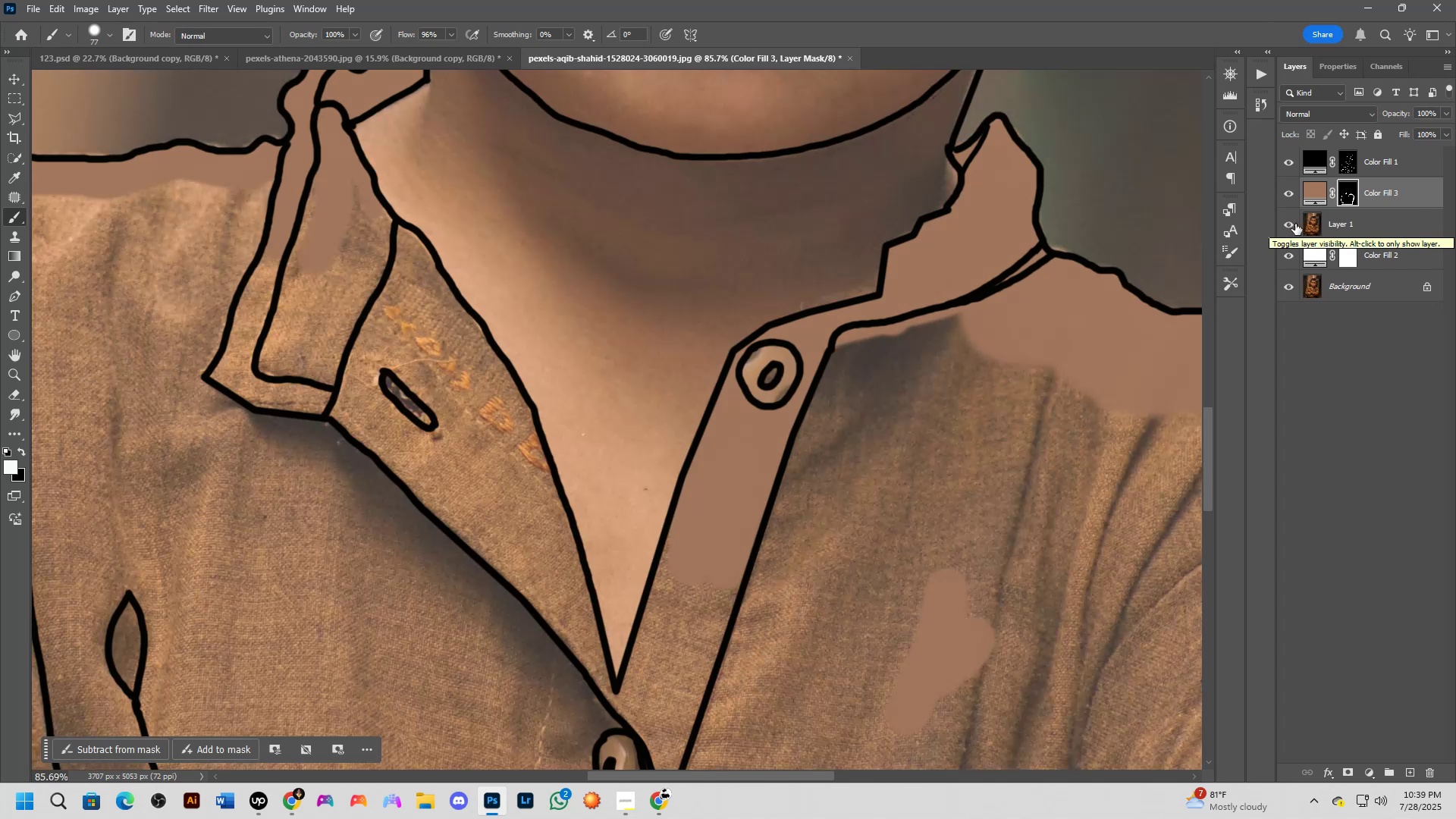 
left_click([1295, 224])
 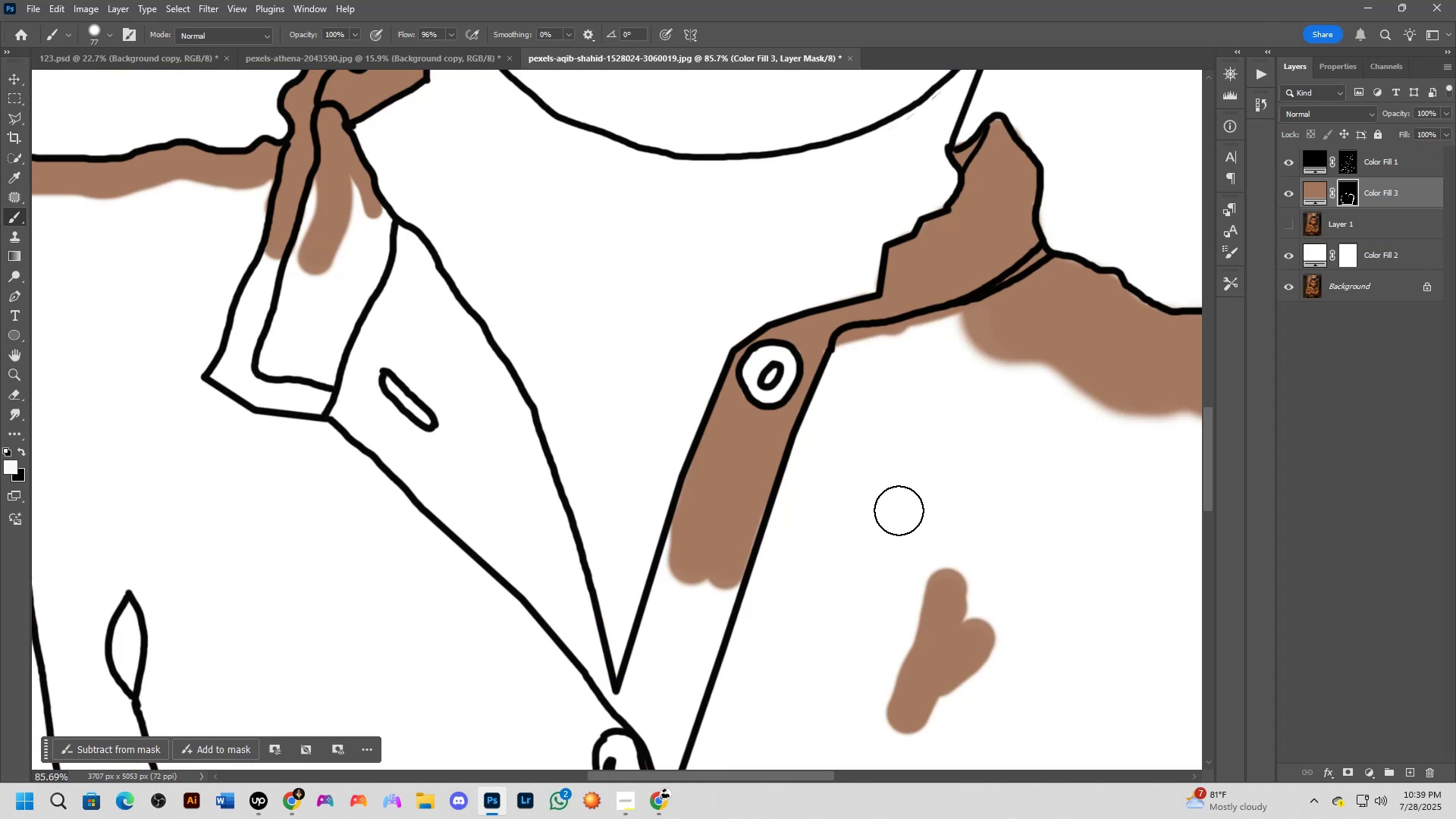 
hold_key(key=Space, duration=0.76)
 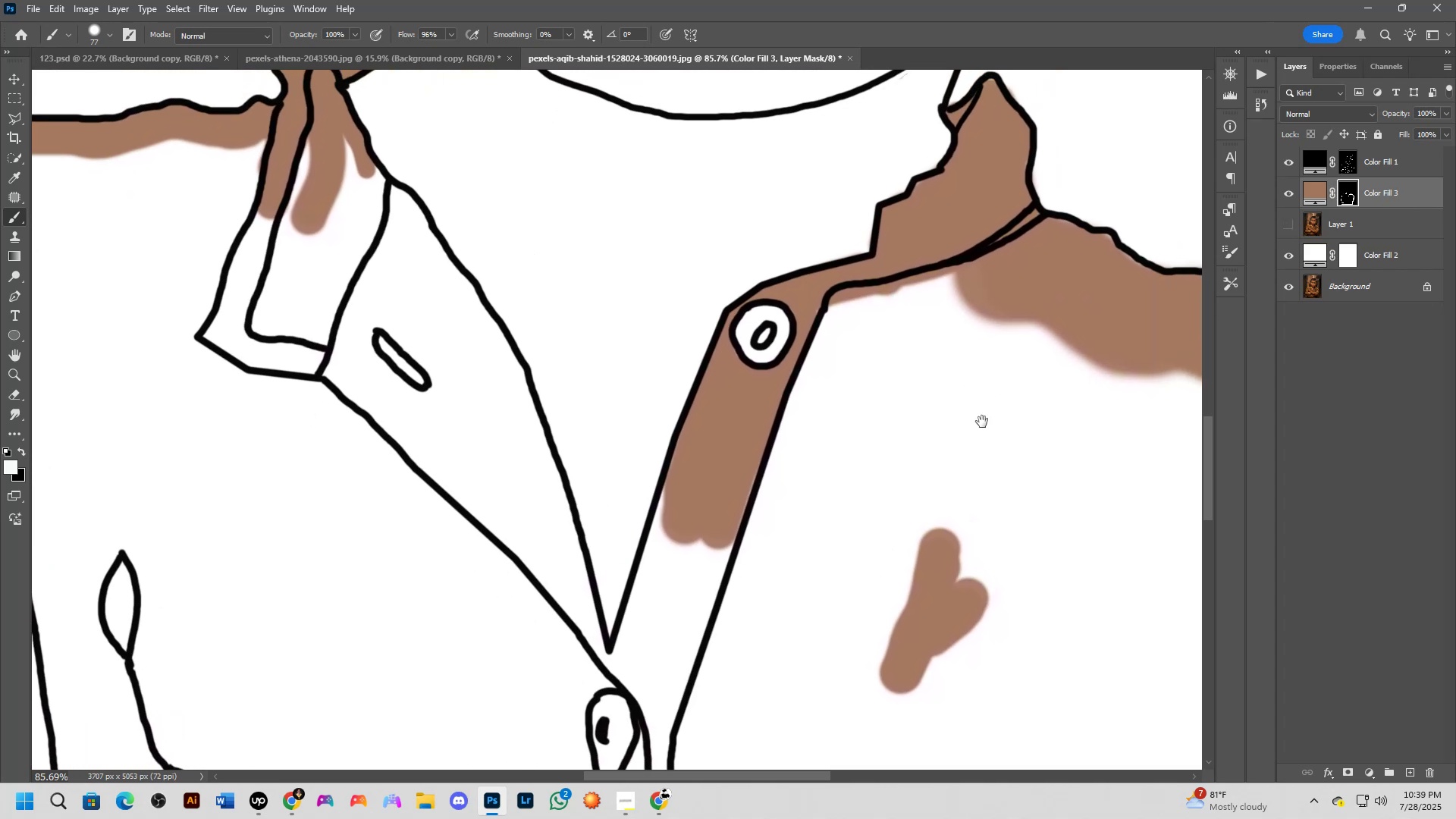 
left_click_drag(start_coordinate=[877, 578], to_coordinate=[890, 517])
 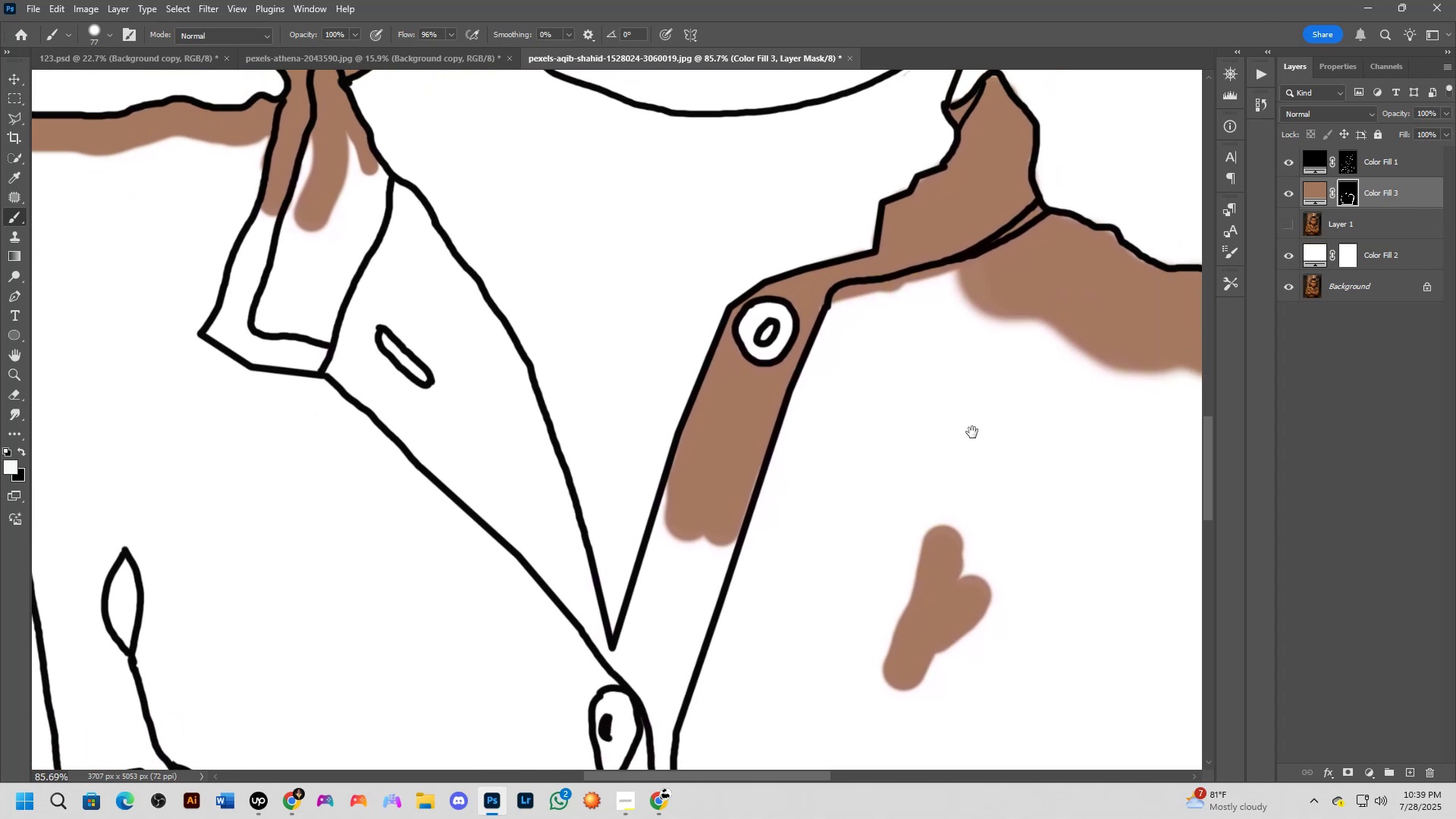 
hold_key(key=Space, duration=0.46)
 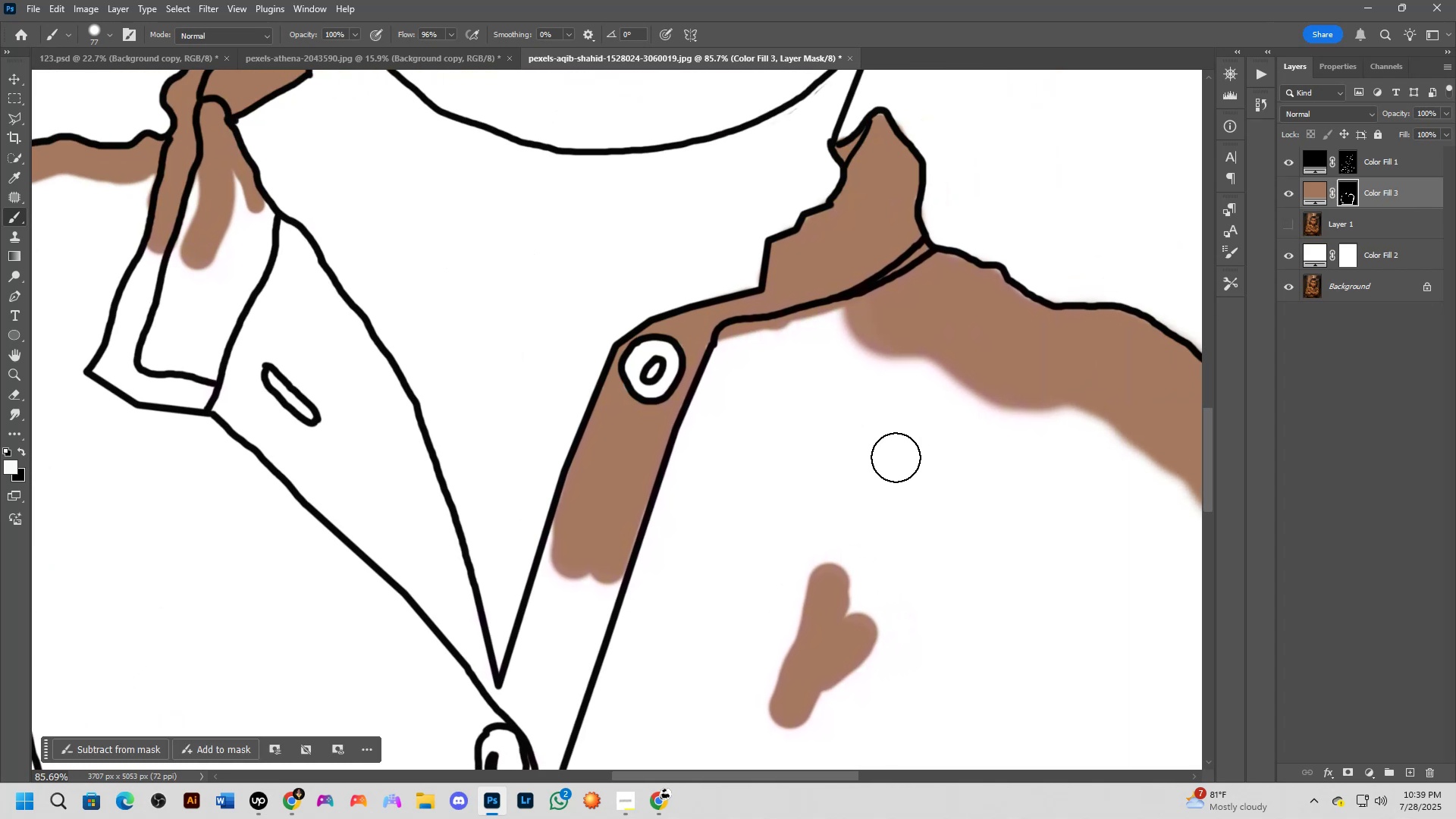 
left_click_drag(start_coordinate=[980, 422], to_coordinate=[878, 448])
 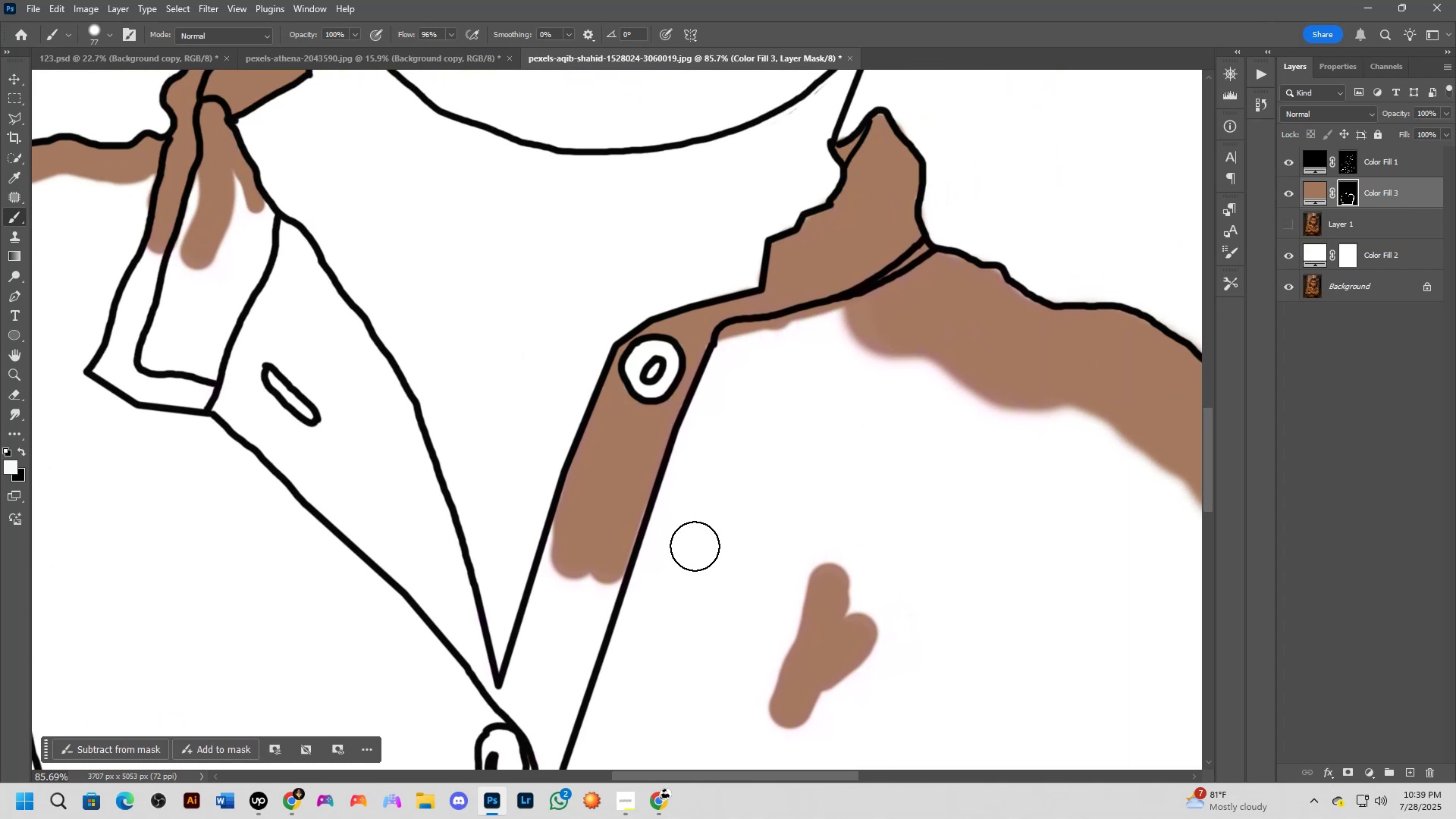 
hold_key(key=Space, duration=0.65)
 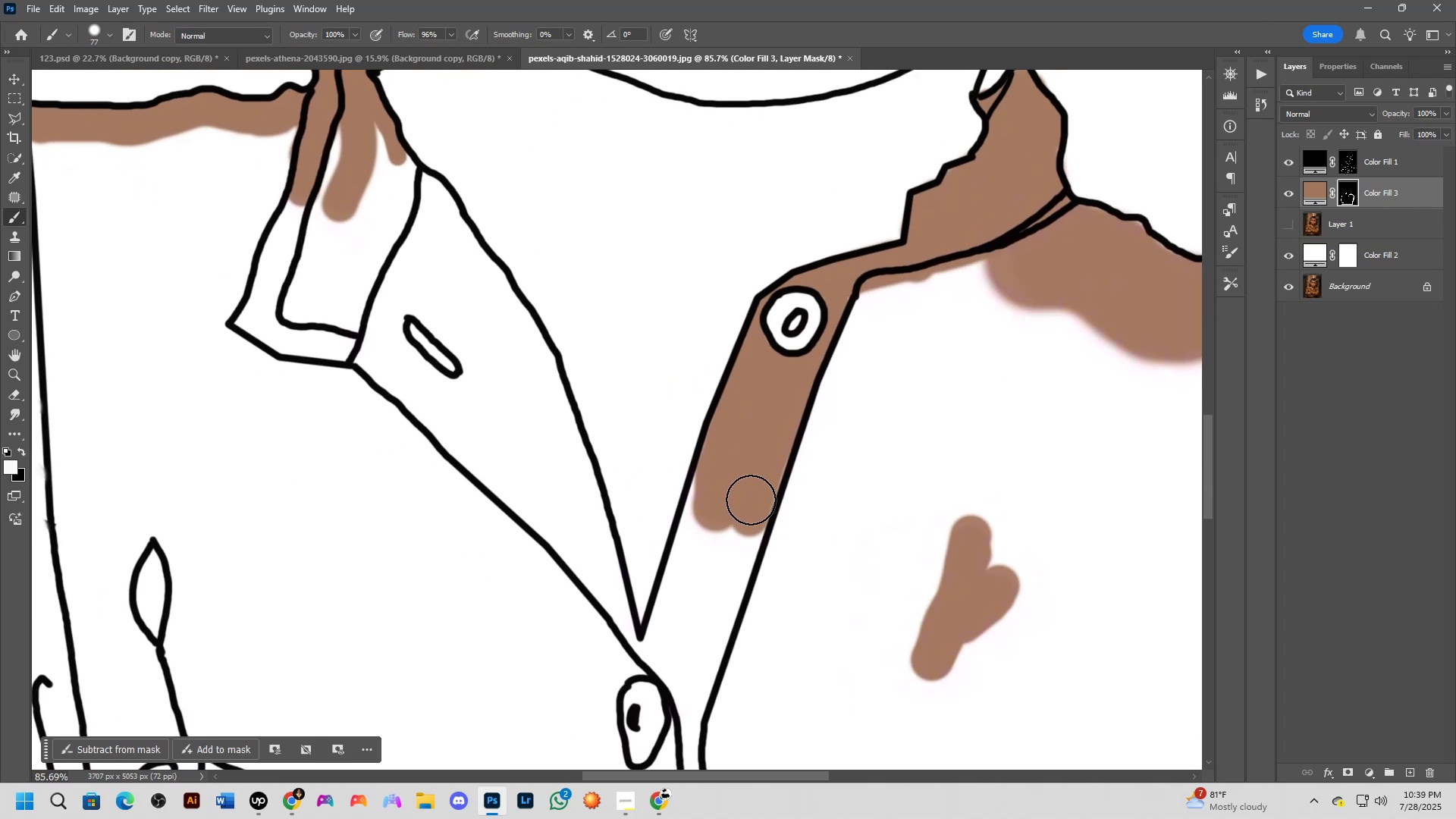 
left_click_drag(start_coordinate=[671, 559], to_coordinate=[813, 511])
 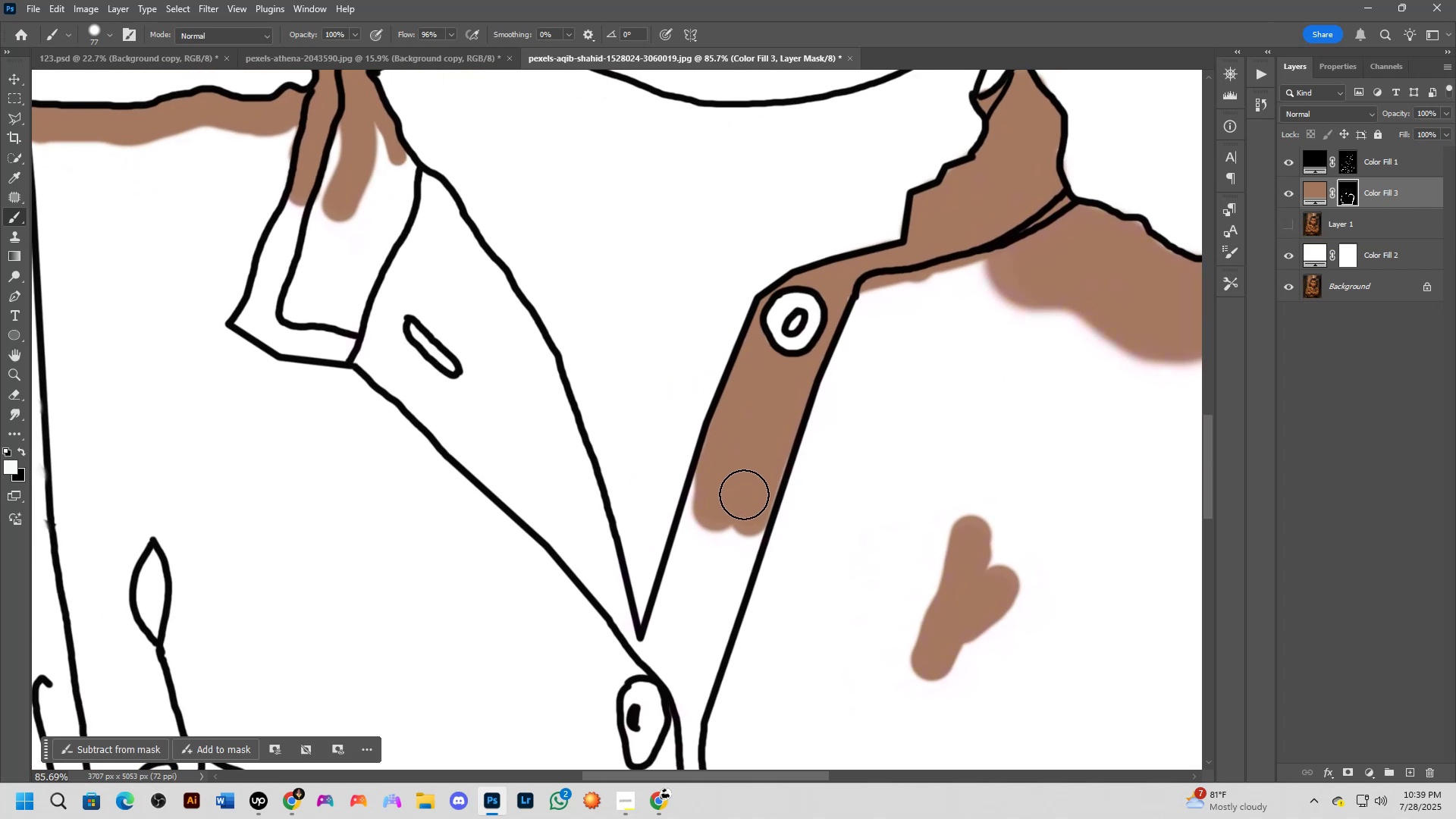 
scroll: coordinate [752, 498], scroll_direction: up, amount: 2.0
 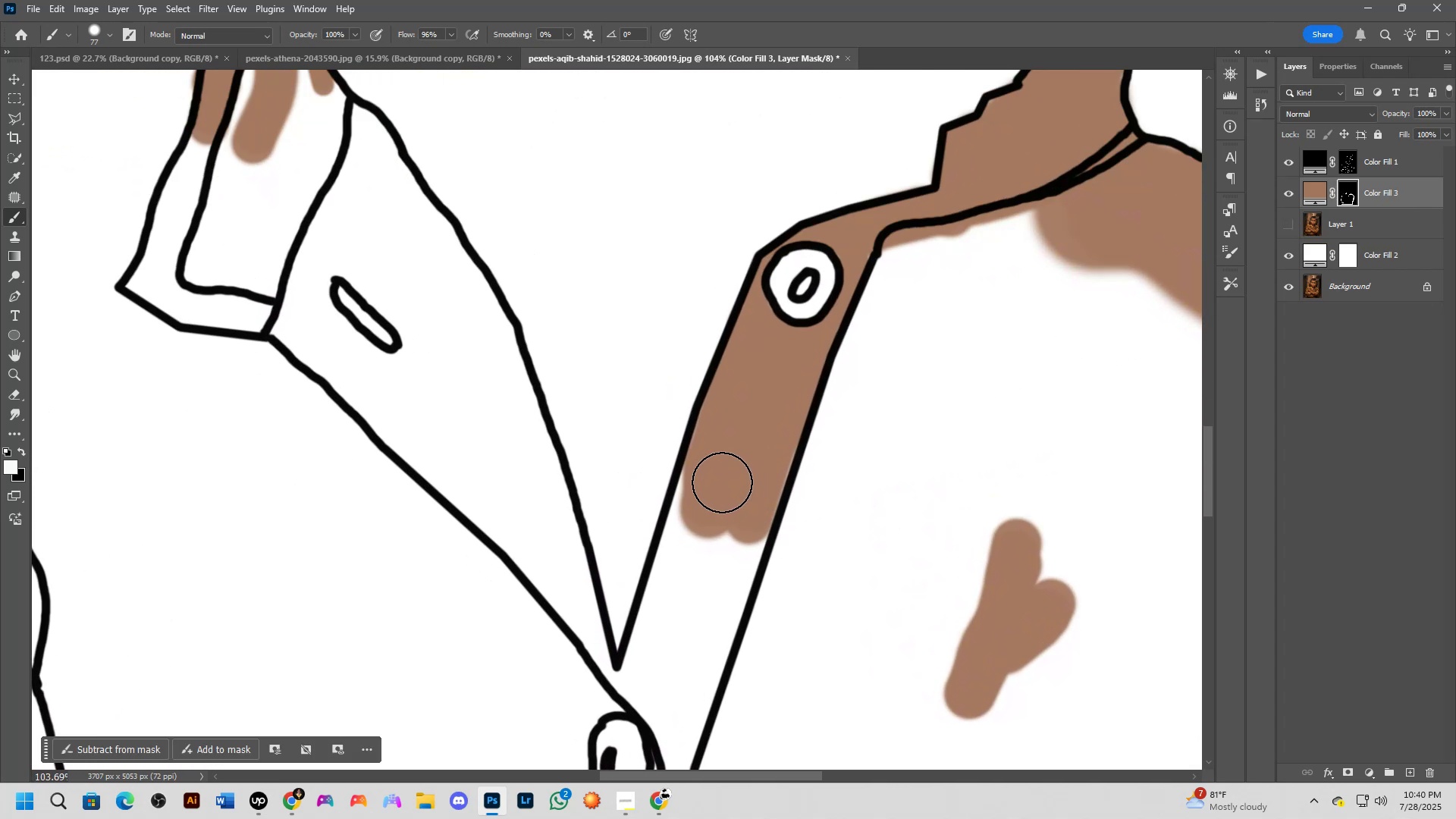 
left_click_drag(start_coordinate=[713, 485], to_coordinate=[691, 541])
 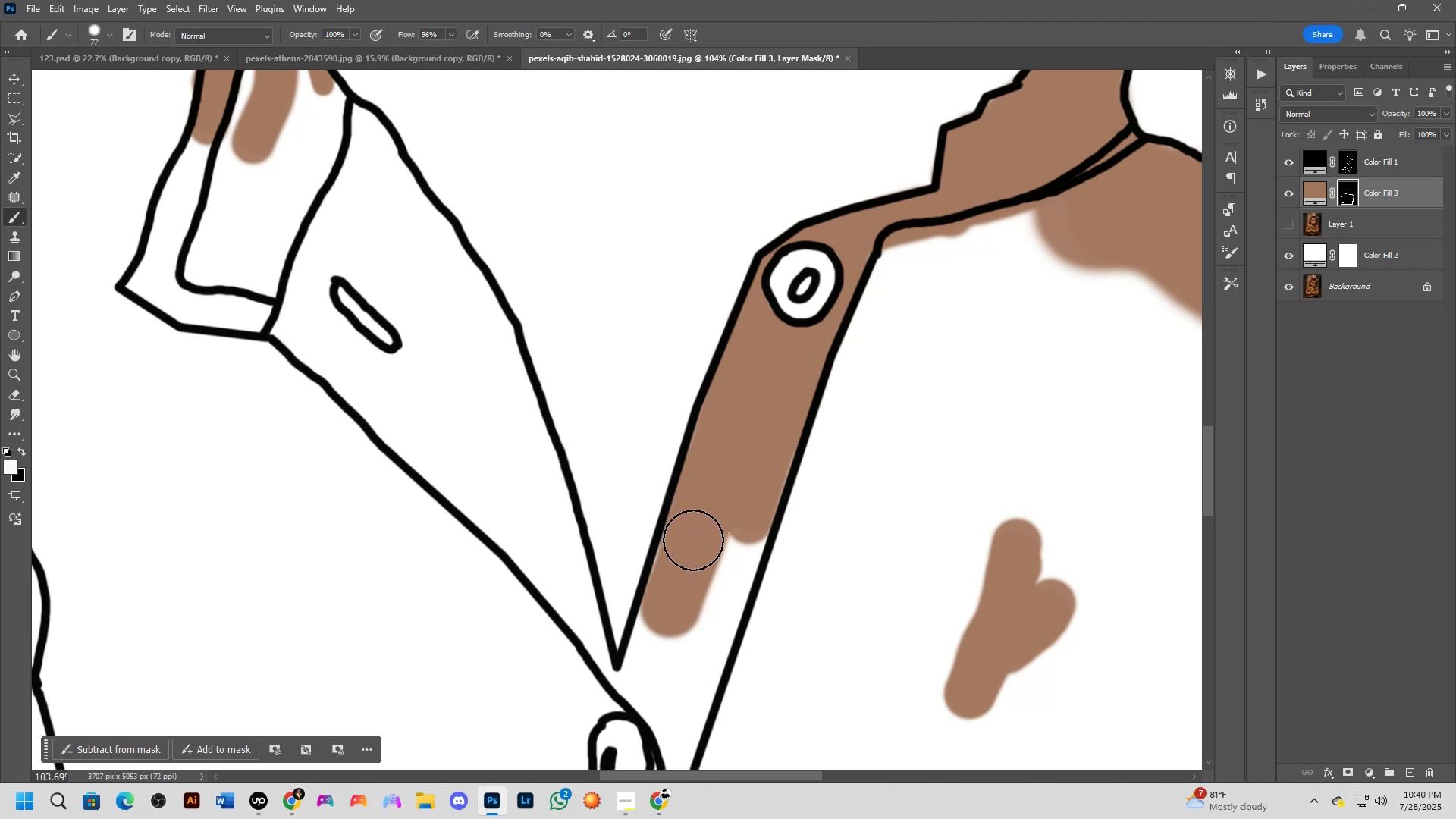 
hold_key(key=AltLeft, duration=0.44)
 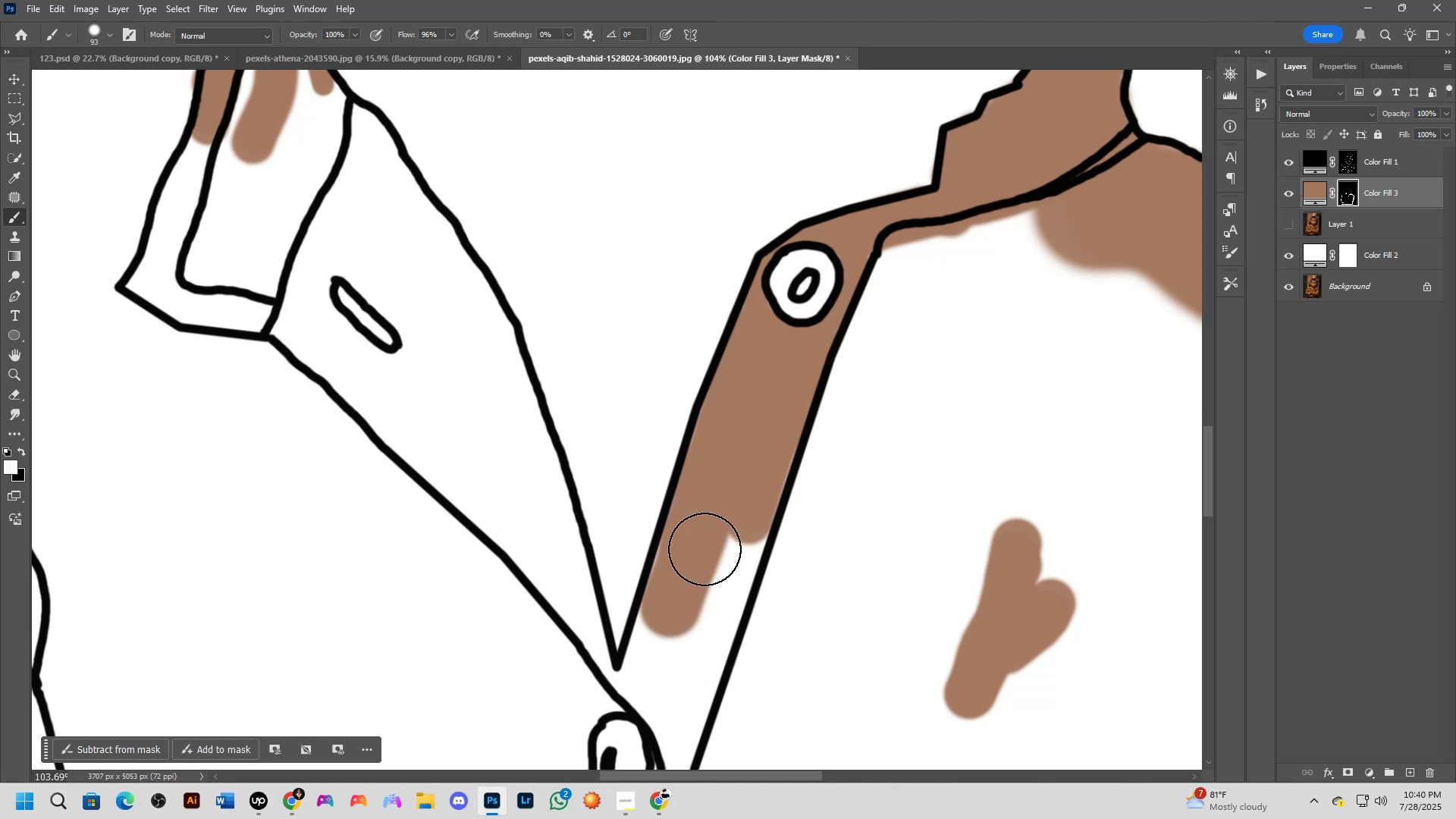 
left_click_drag(start_coordinate=[703, 551], to_coordinate=[649, 667])
 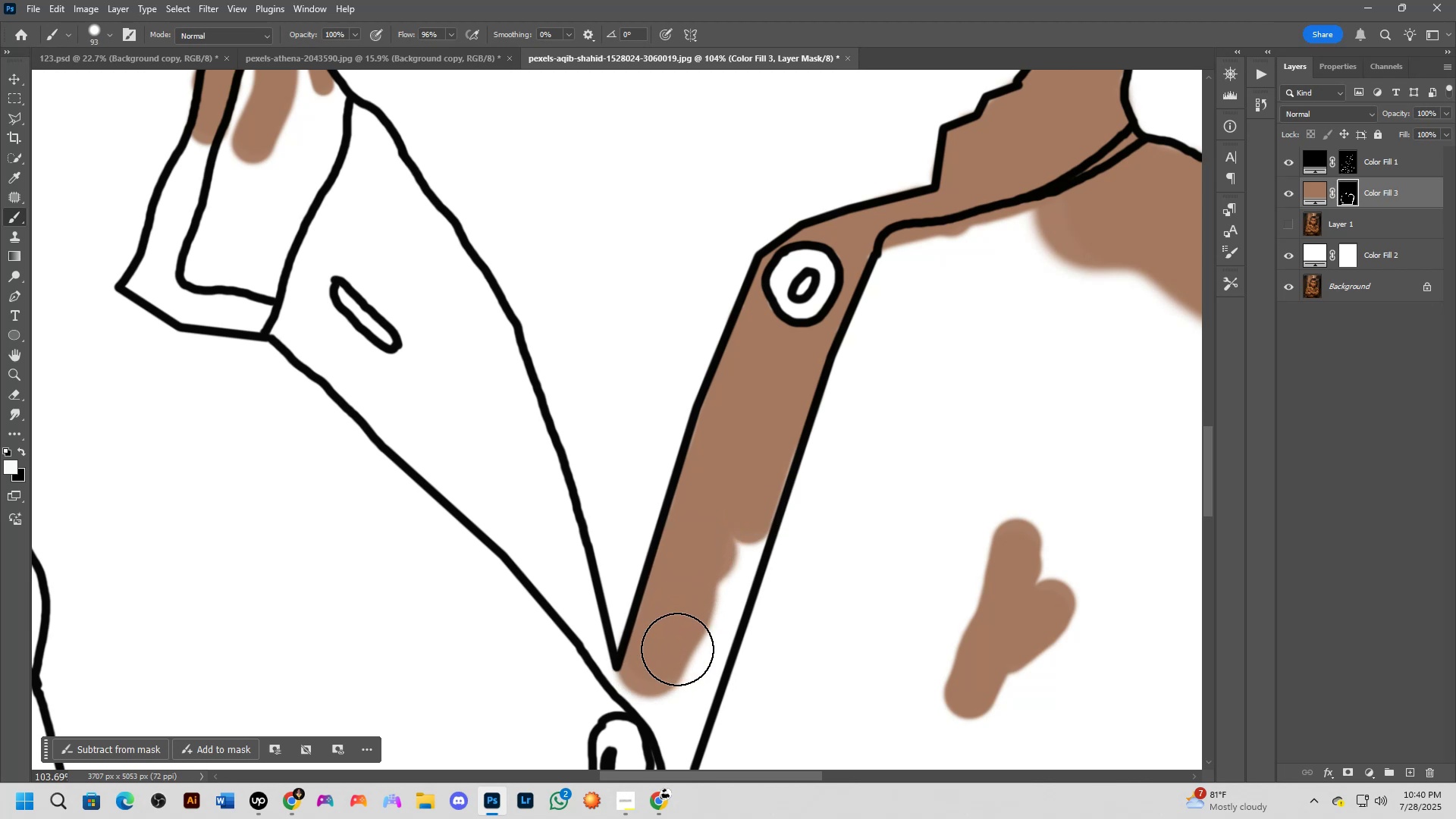 
hold_key(key=Space, duration=0.56)
 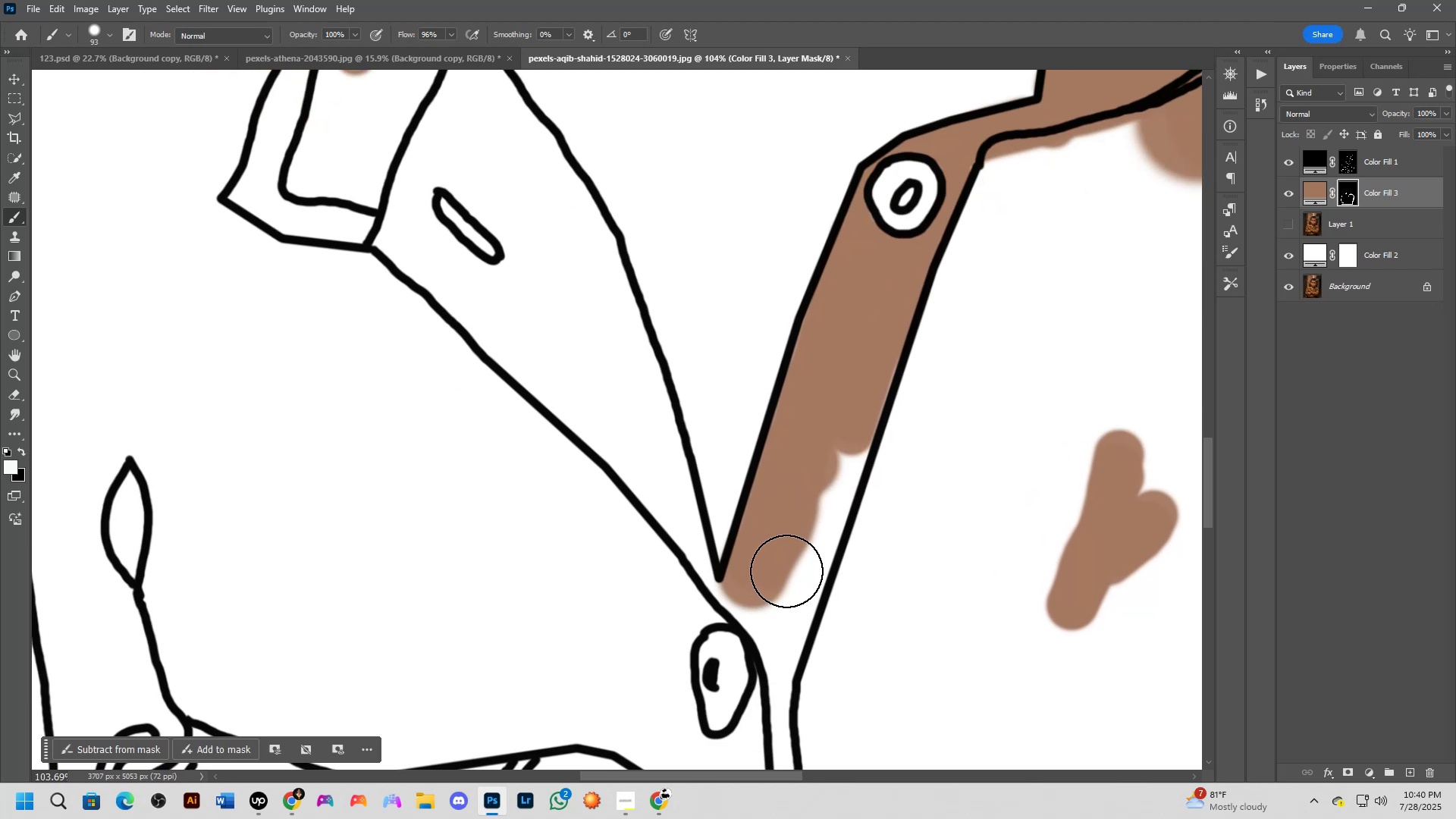 
left_click_drag(start_coordinate=[706, 632], to_coordinate=[808, 544])
 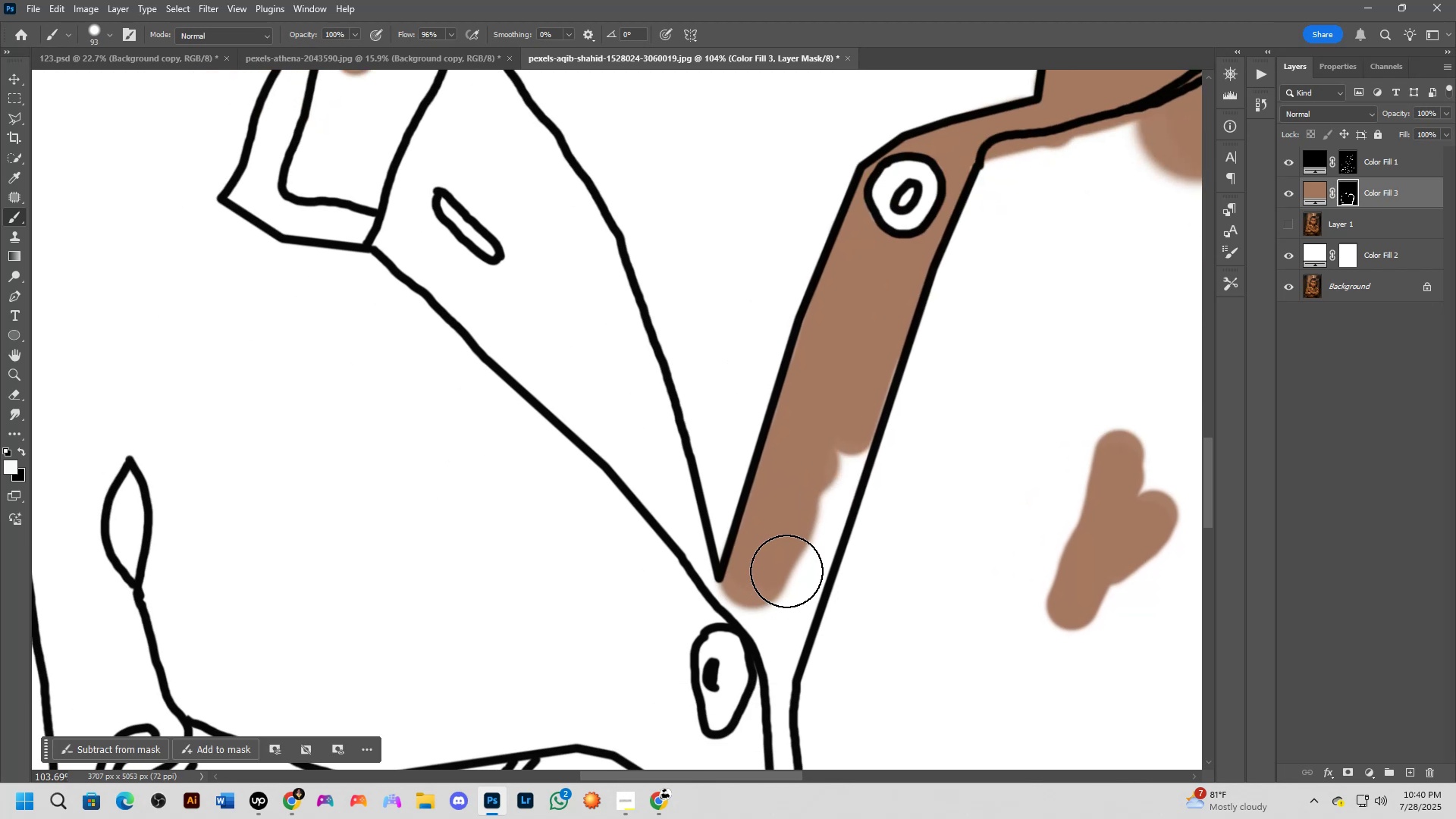 
left_click_drag(start_coordinate=[783, 572], to_coordinate=[789, 654])
 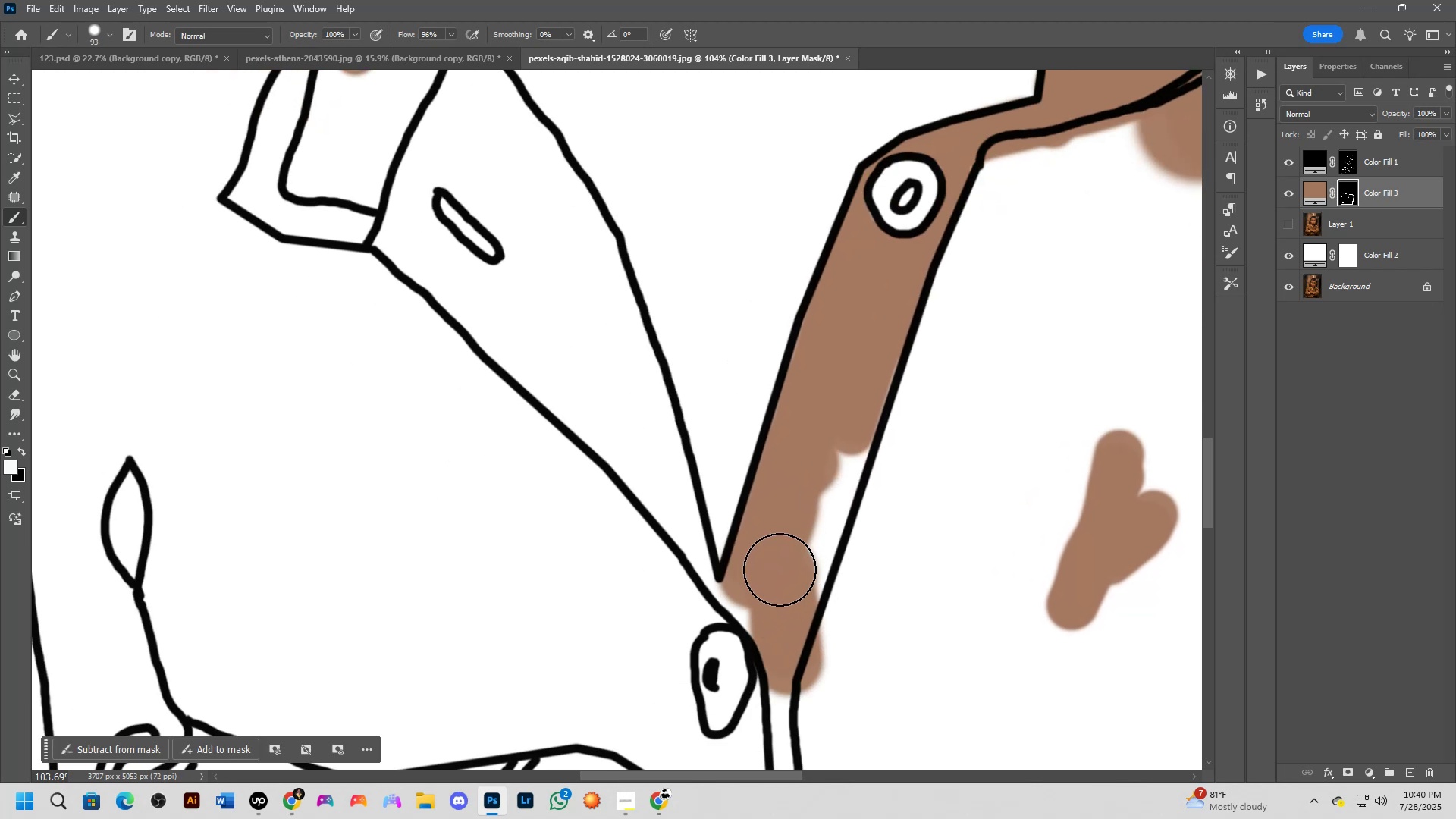 
hold_key(key=AltLeft, duration=0.6)
 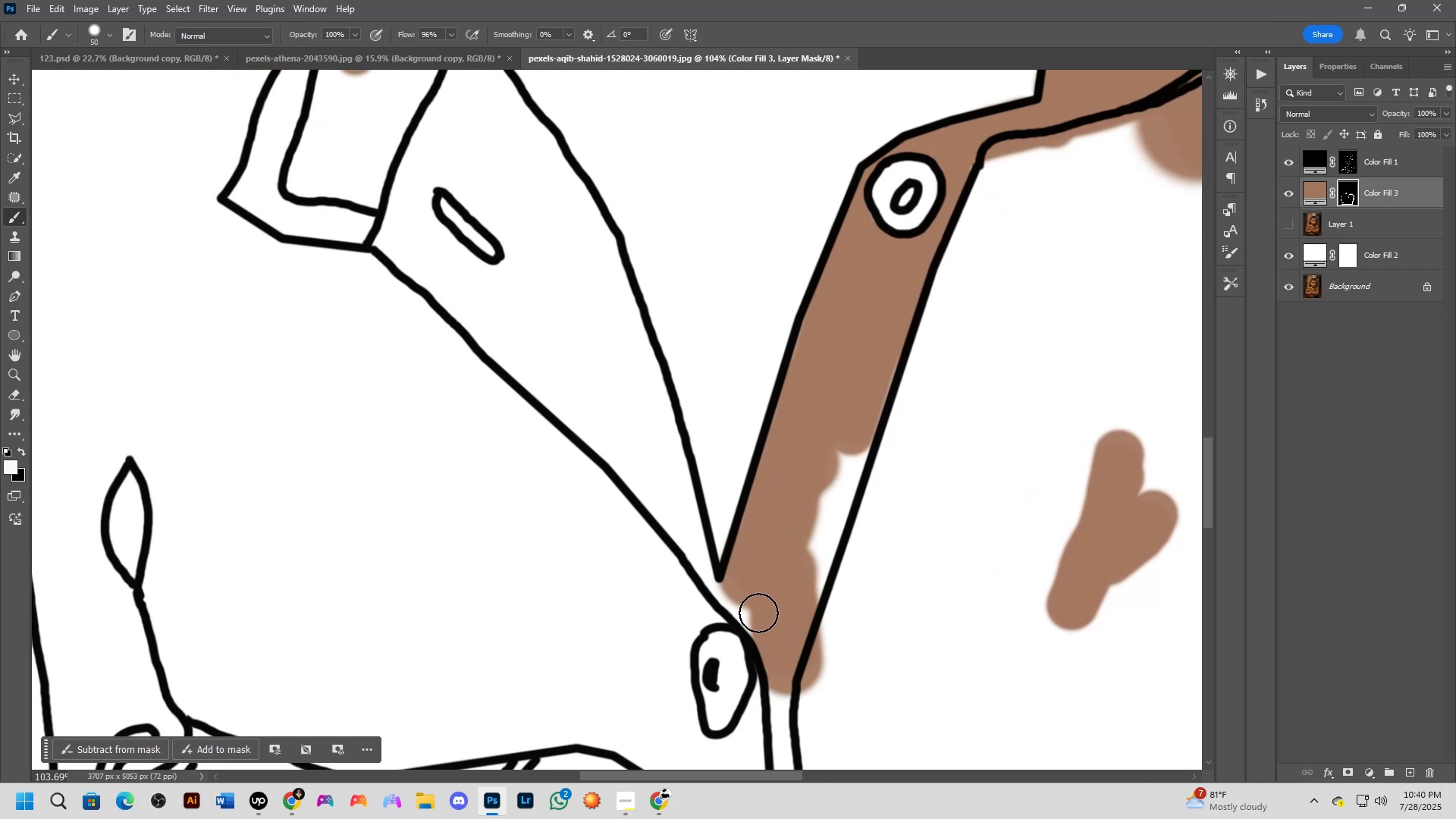 
left_click_drag(start_coordinate=[755, 613], to_coordinate=[692, 596])
 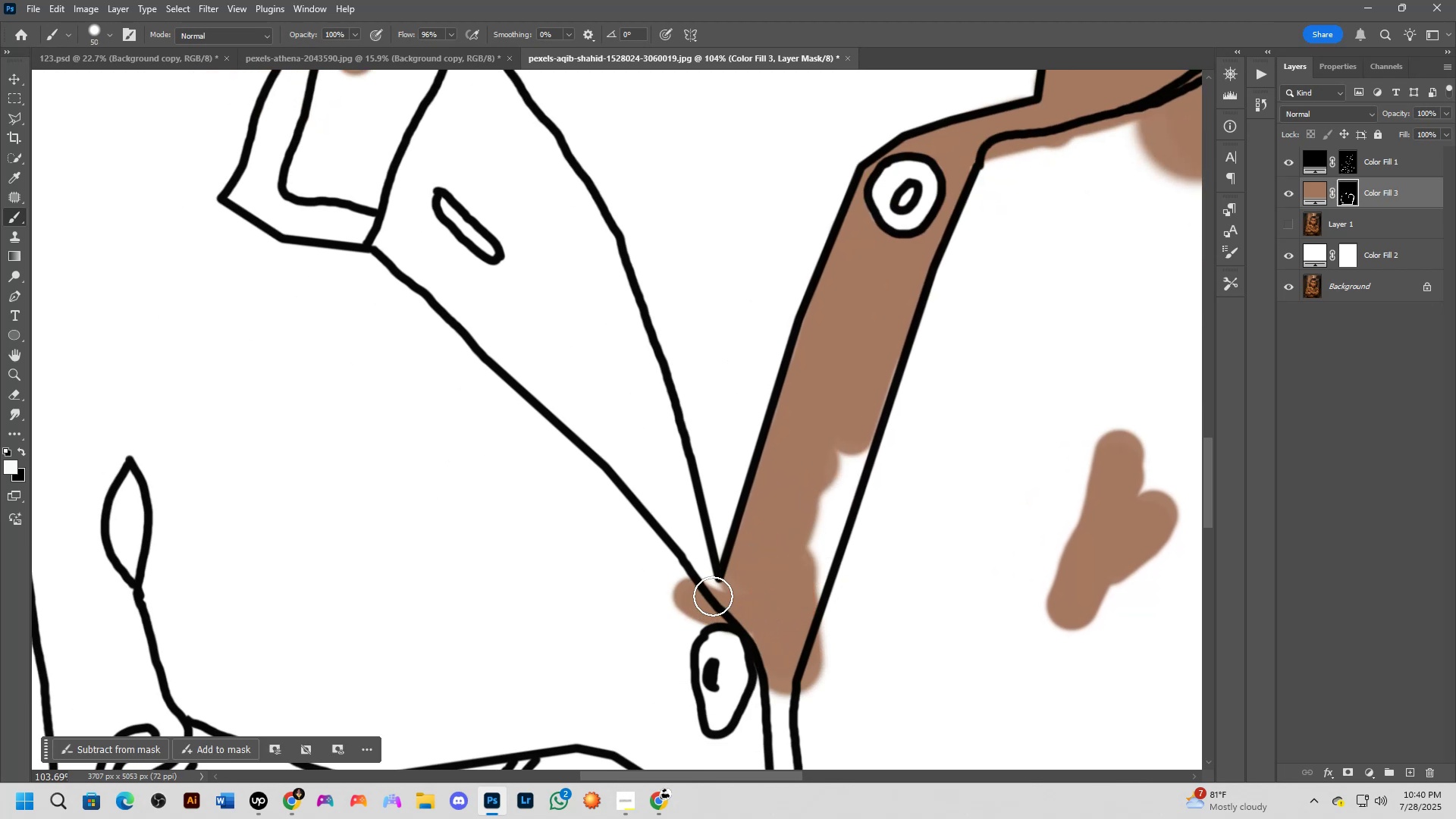 
left_click_drag(start_coordinate=[713, 595], to_coordinate=[683, 520])
 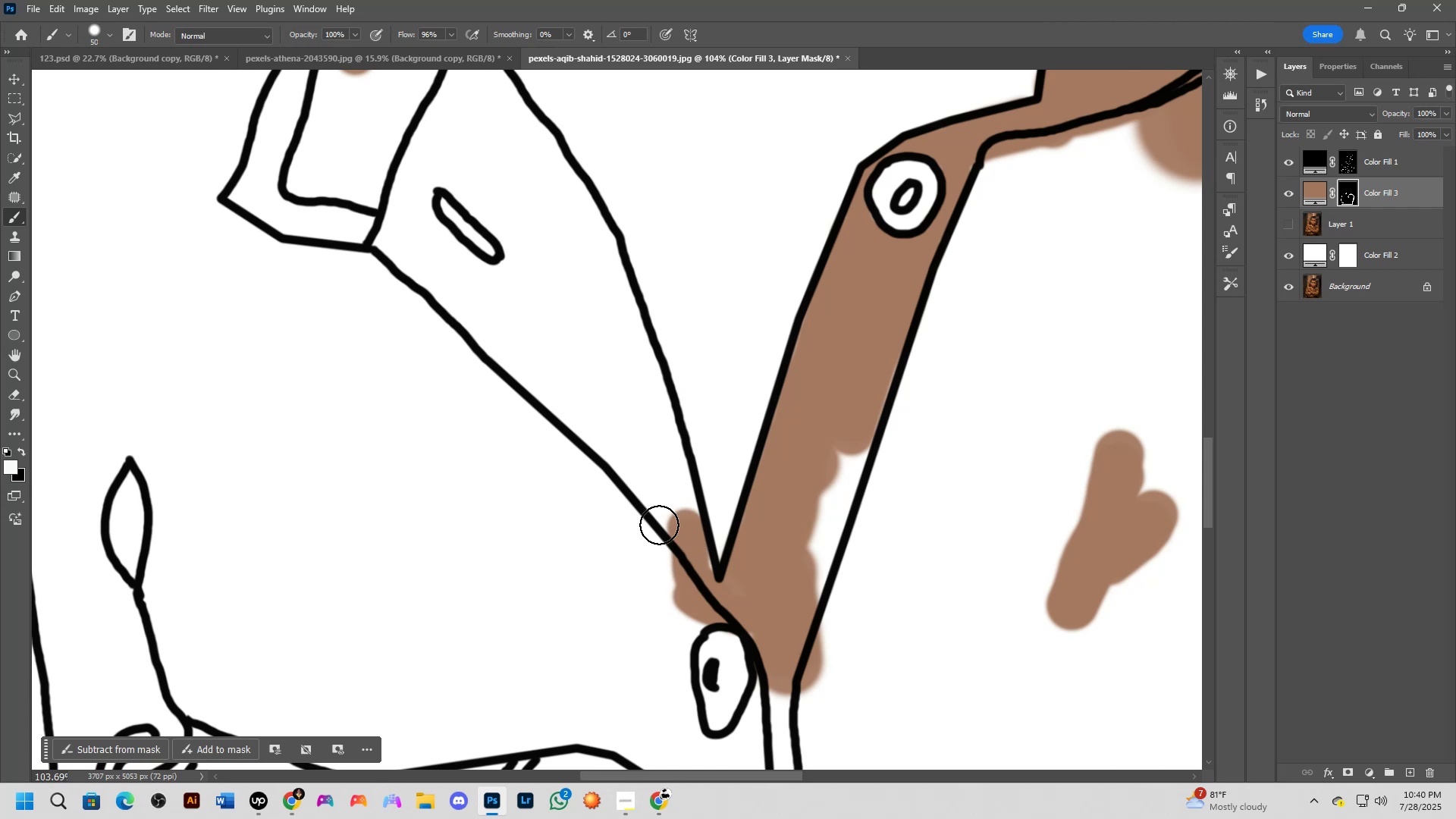 
hold_key(key=AltLeft, duration=0.61)
 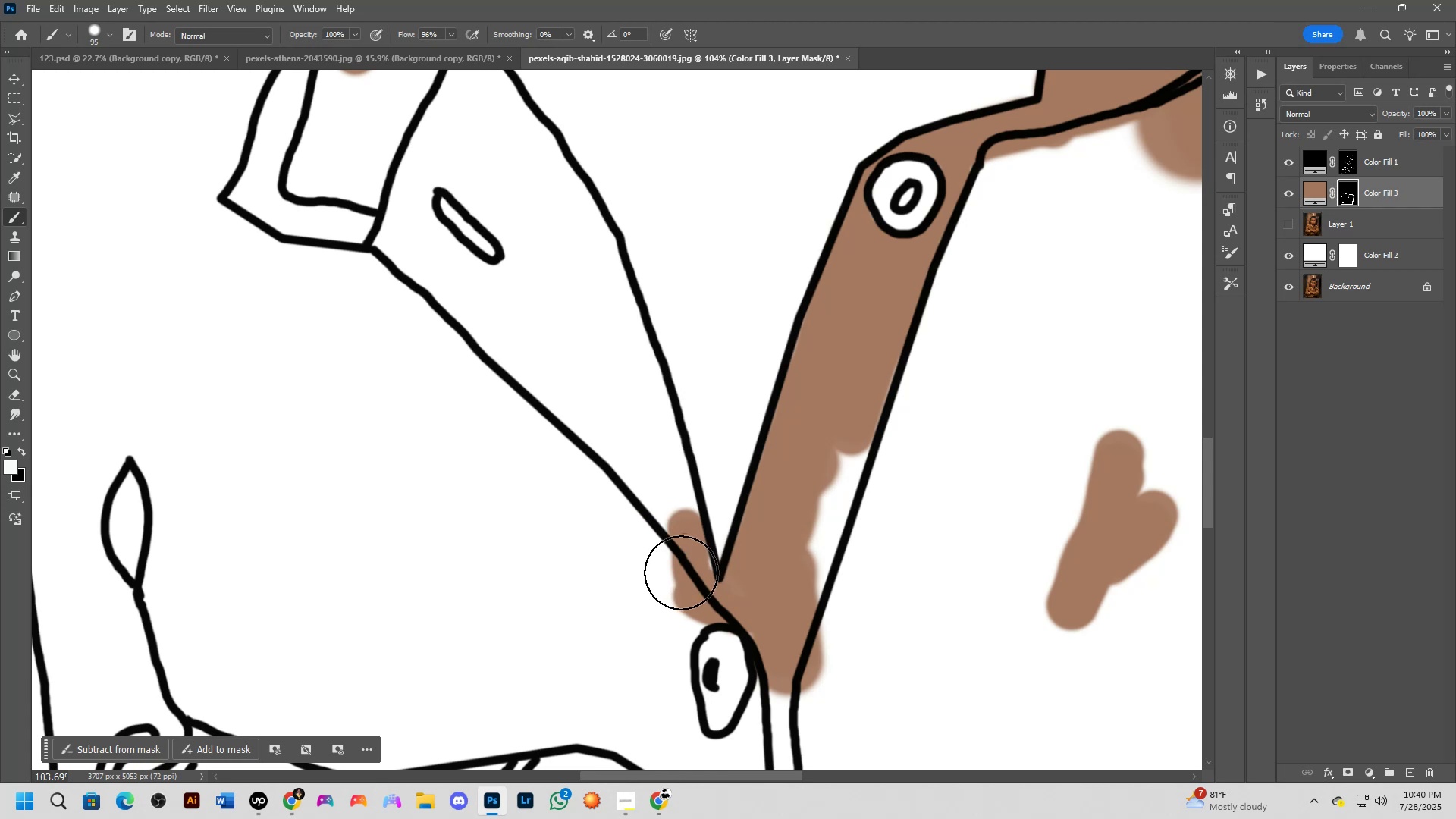 
left_click_drag(start_coordinate=[673, 571], to_coordinate=[658, 471])
 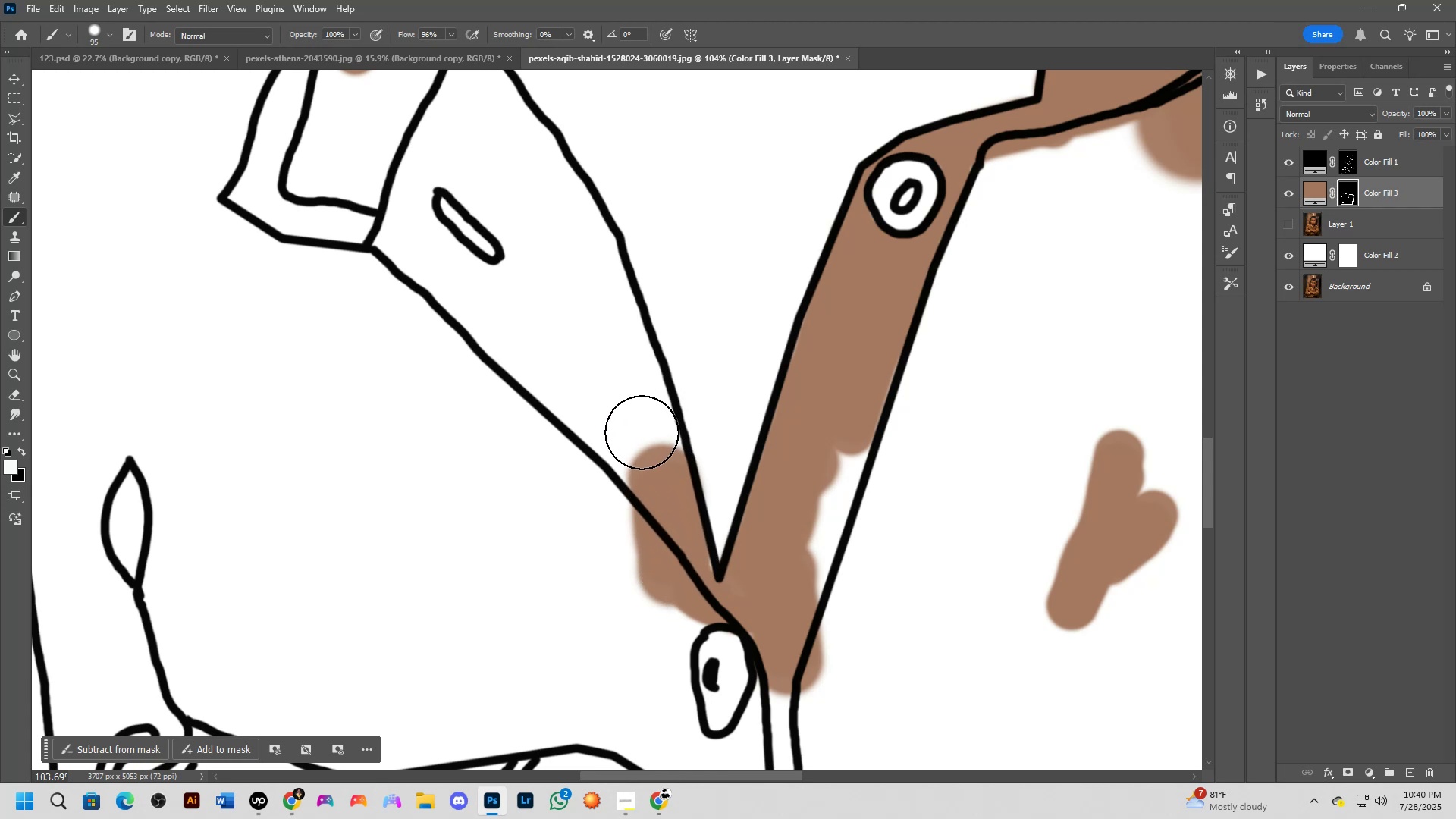 
left_click_drag(start_coordinate=[642, 438], to_coordinate=[677, 573])
 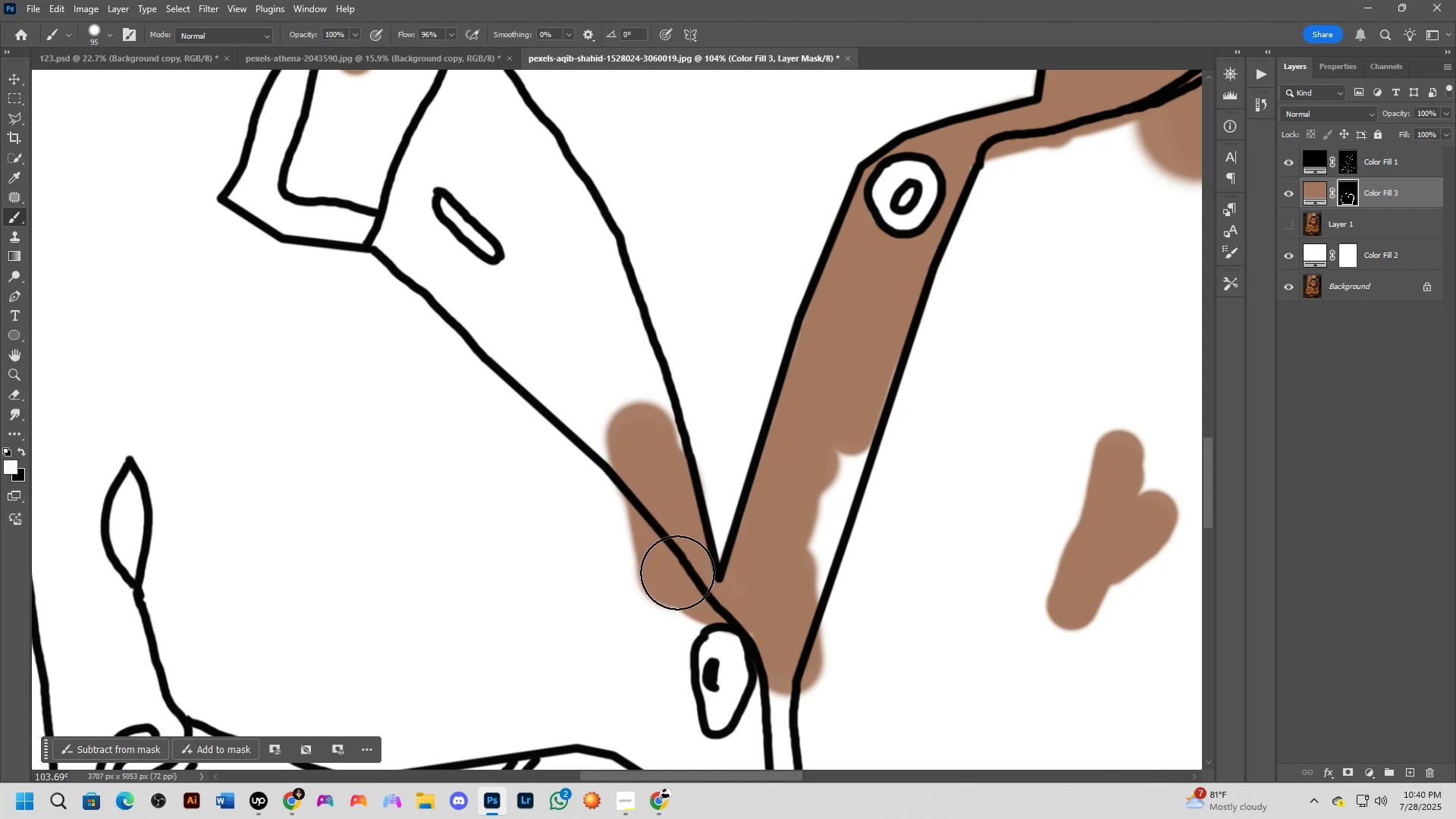 
left_click([677, 573])
 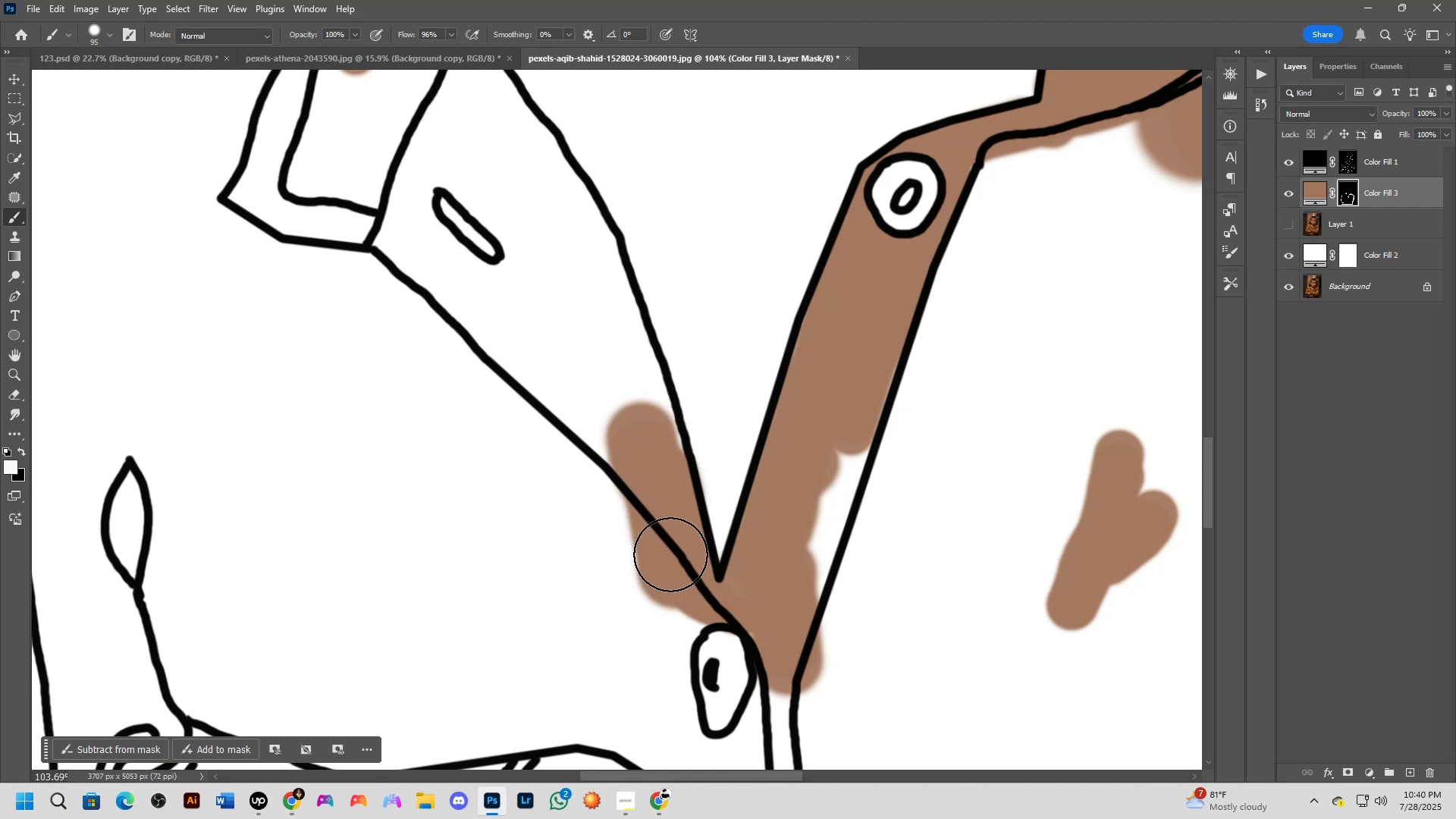 
hold_key(key=Space, duration=0.61)
 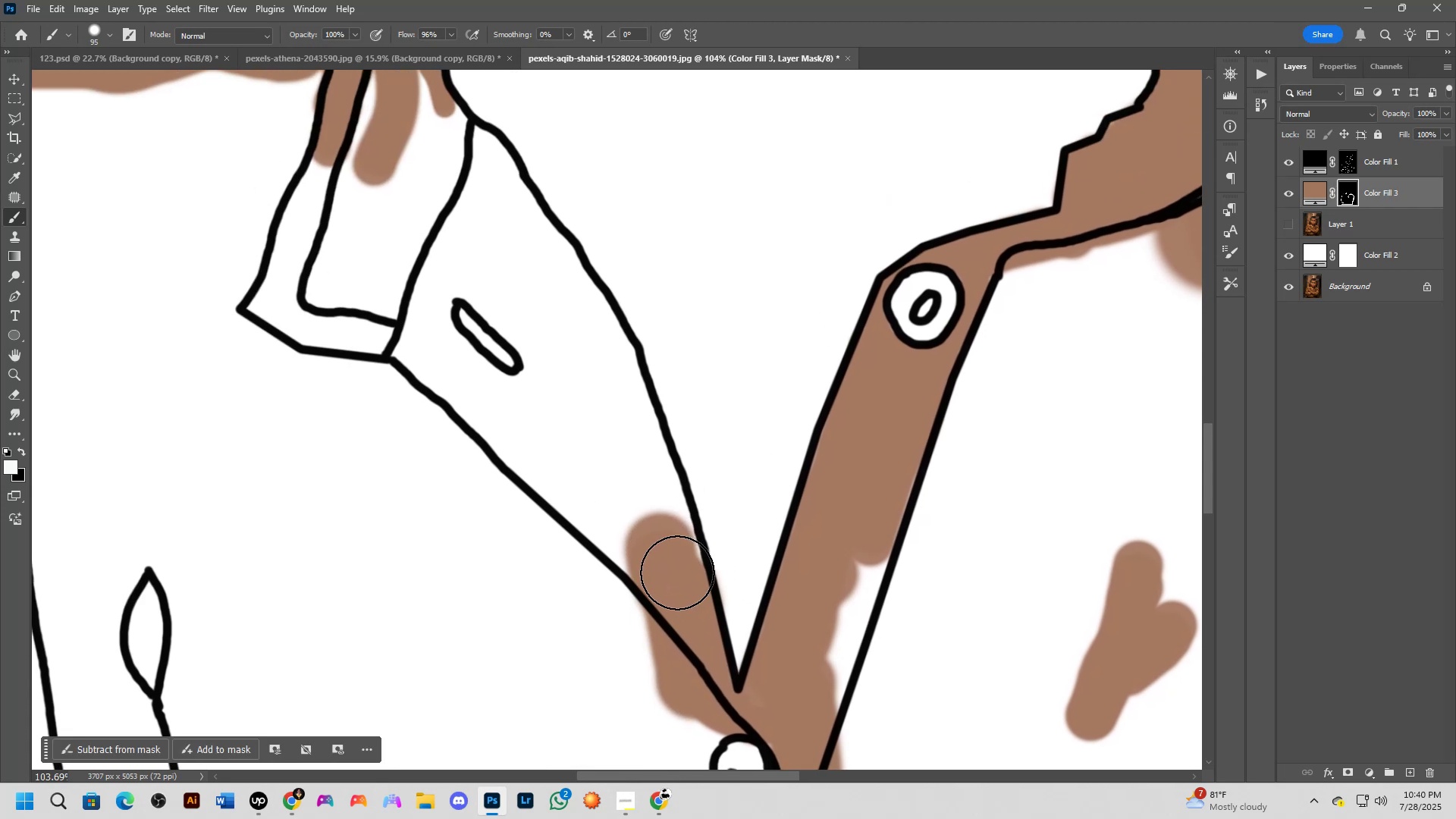 
left_click_drag(start_coordinate=[652, 482], to_coordinate=[671, 592])
 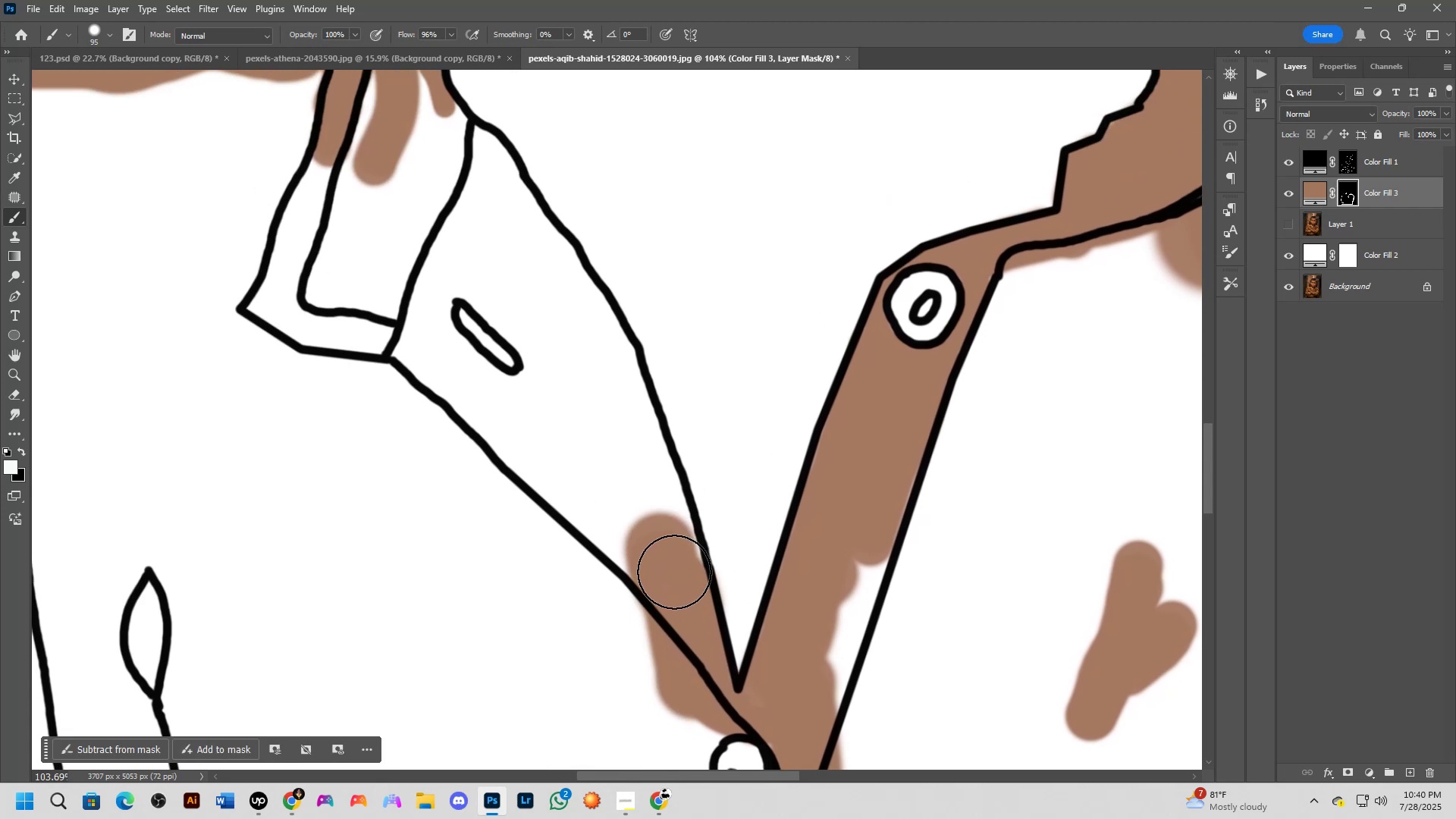 
left_click_drag(start_coordinate=[672, 571], to_coordinate=[585, 331])
 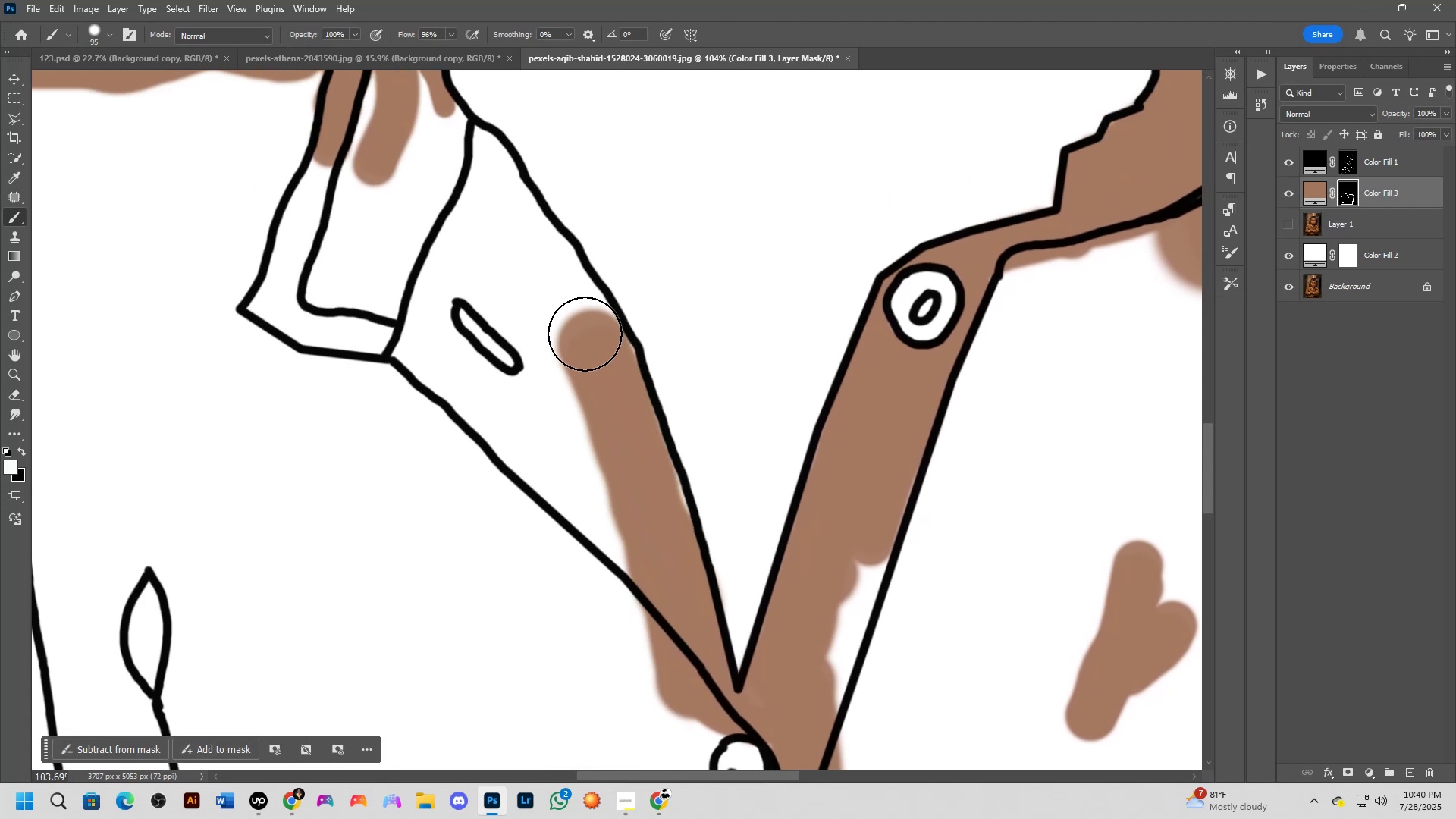 
hold_key(key=Space, duration=0.51)
 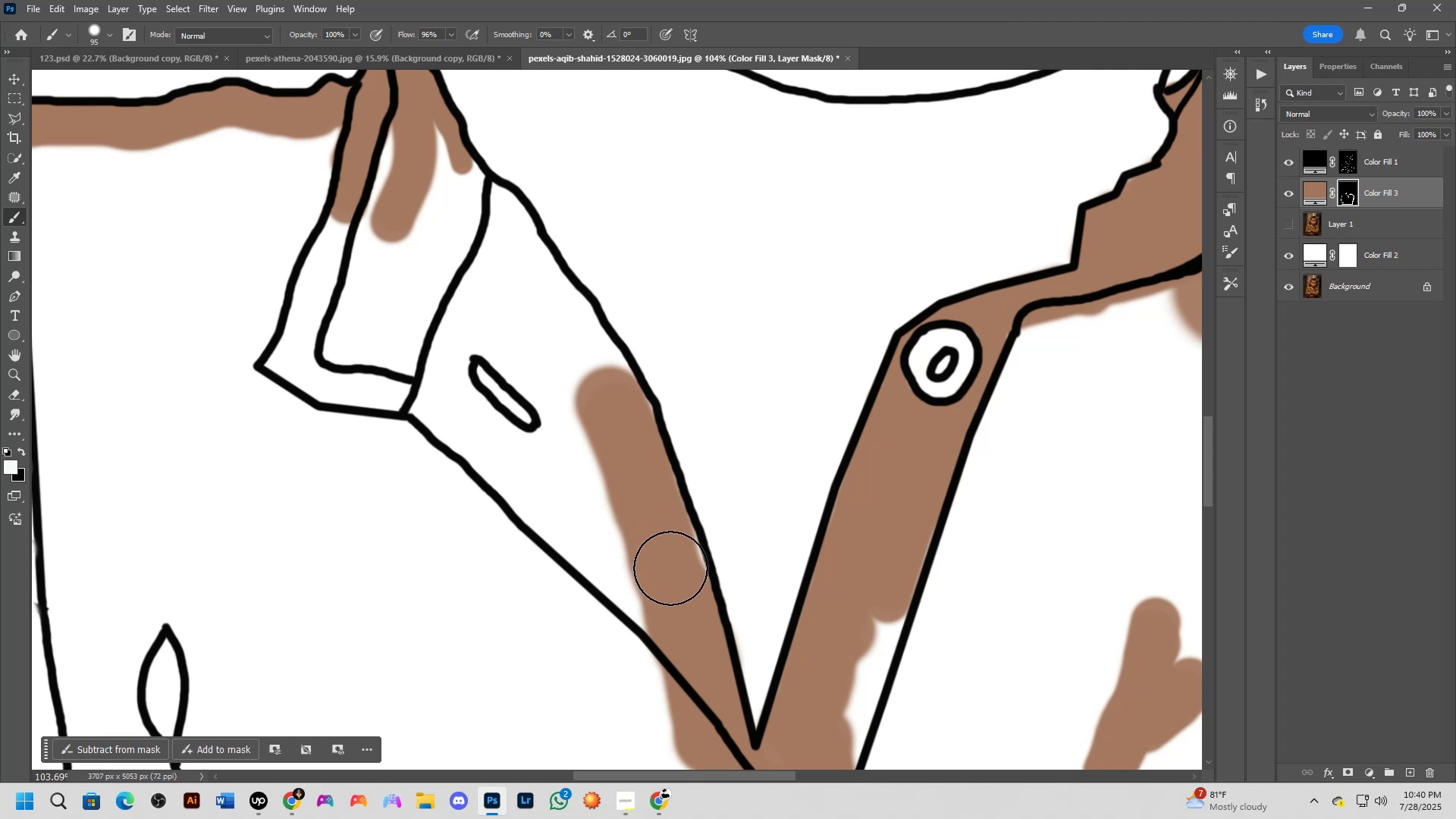 
left_click_drag(start_coordinate=[597, 391], to_coordinate=[614, 448])
 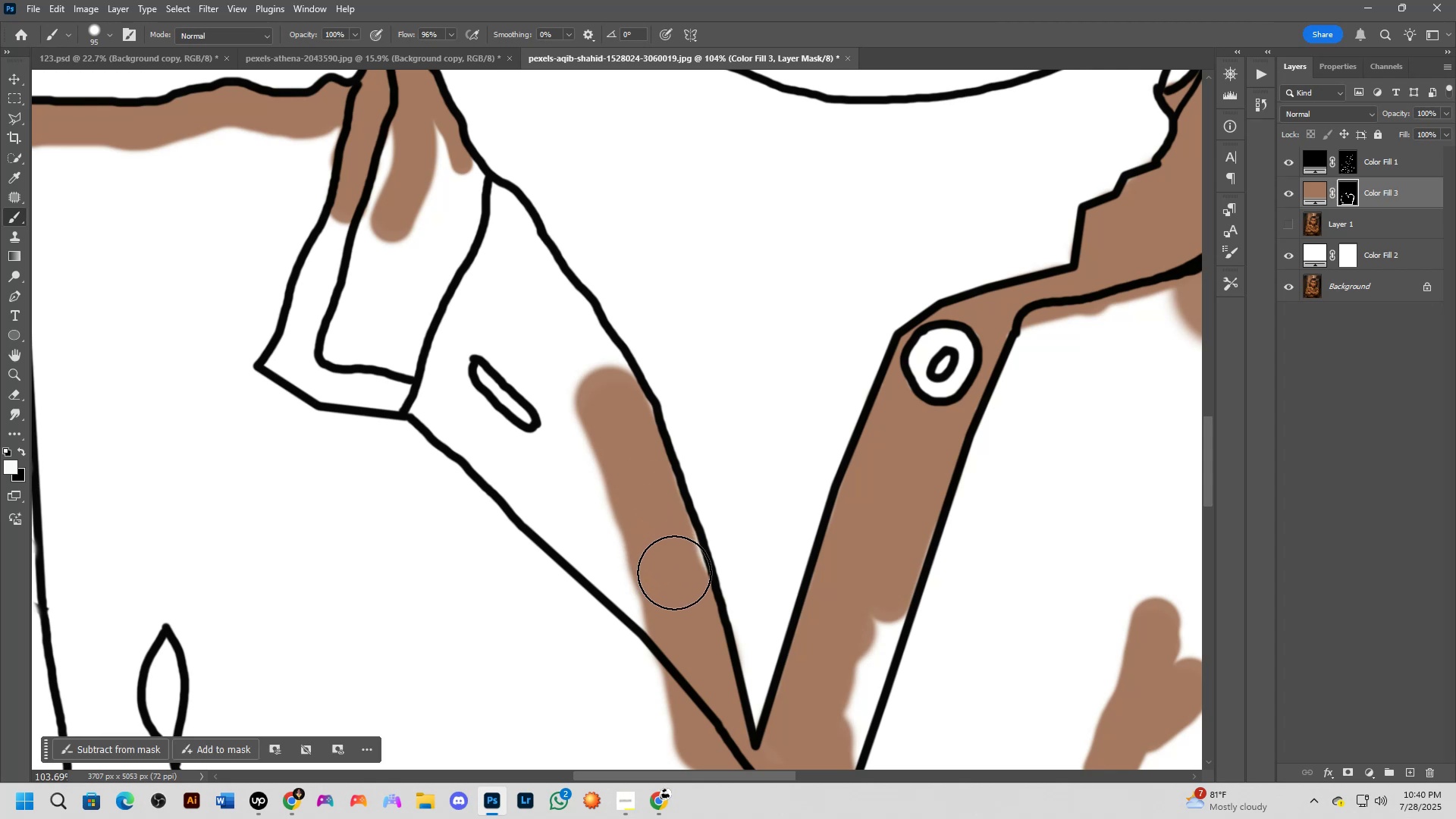 
left_click_drag(start_coordinate=[676, 574], to_coordinate=[581, 359])
 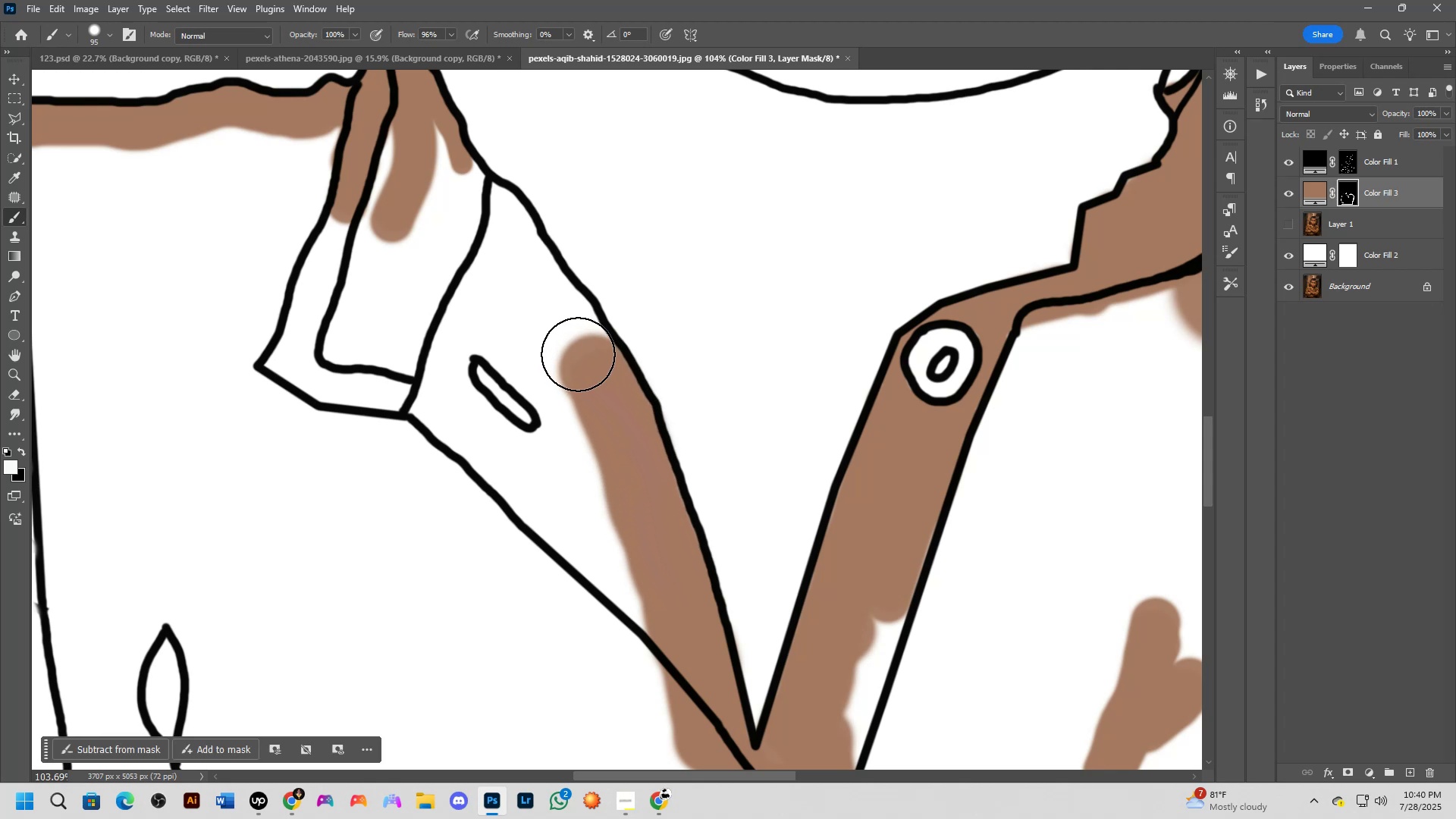 
hold_key(key=Space, duration=0.49)
 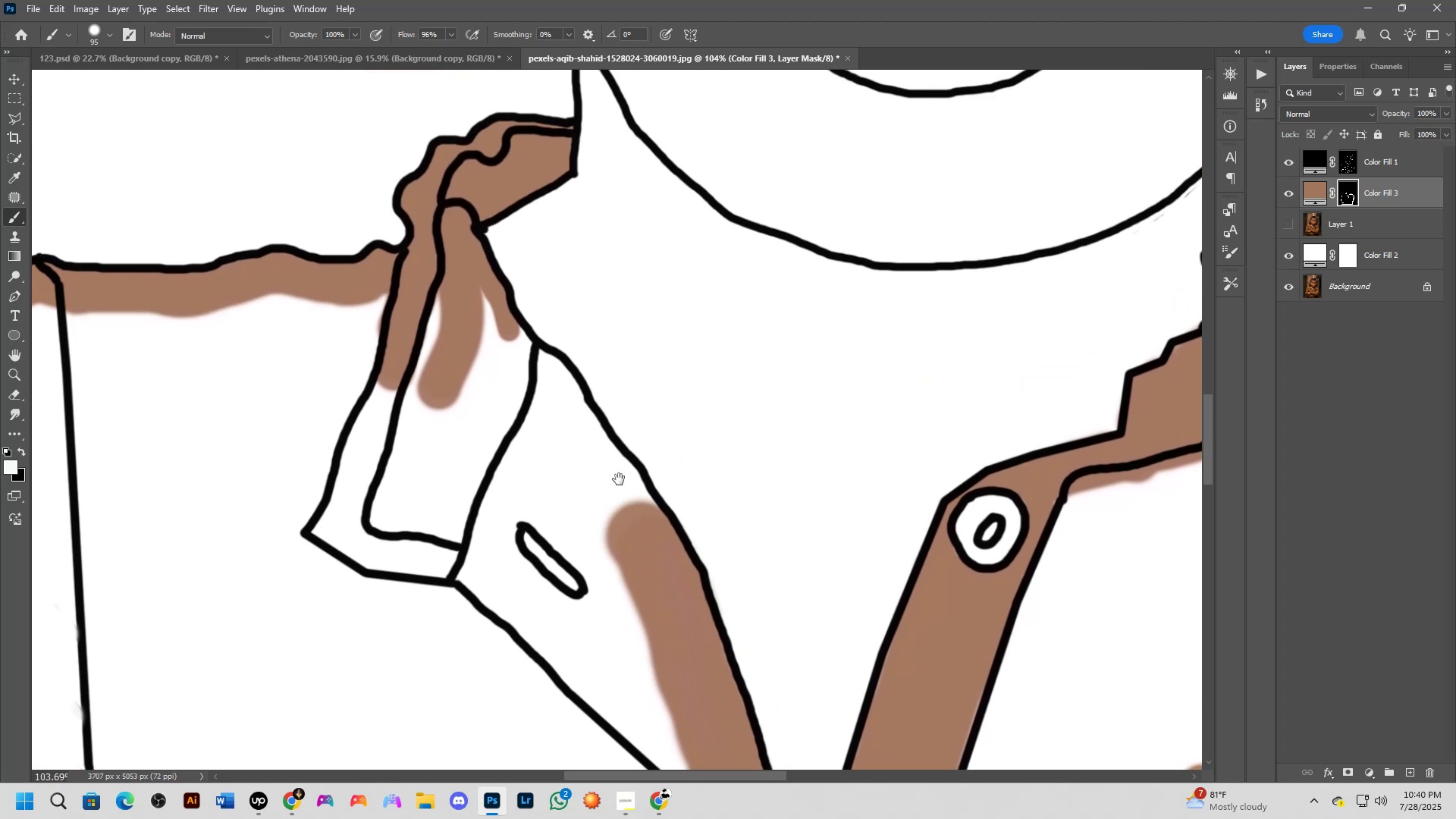 
left_click_drag(start_coordinate=[581, 376], to_coordinate=[617, 511])
 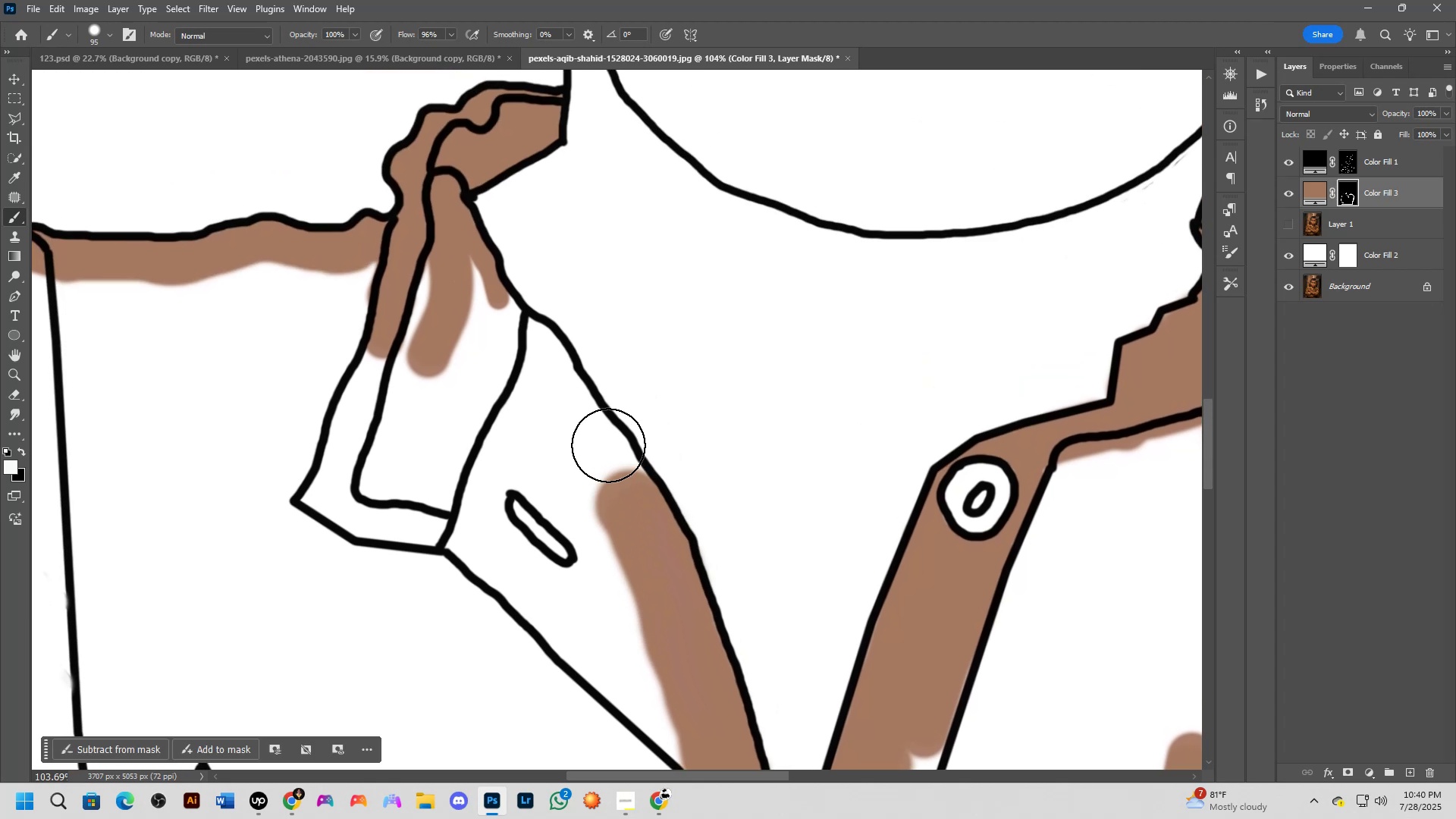 
hold_key(key=Space, duration=0.36)
 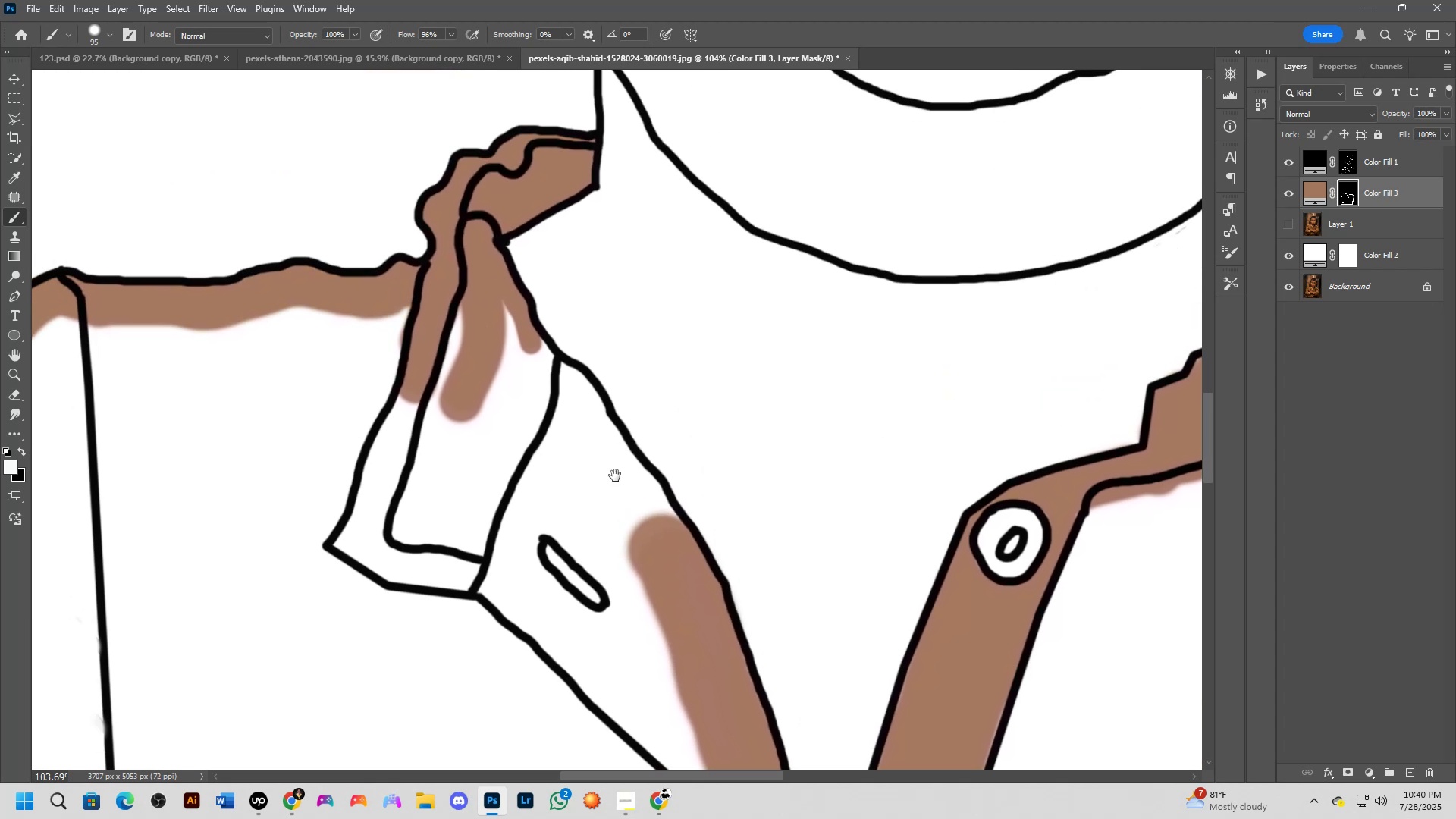 
left_click_drag(start_coordinate=[607, 447], to_coordinate=[619, 479])
 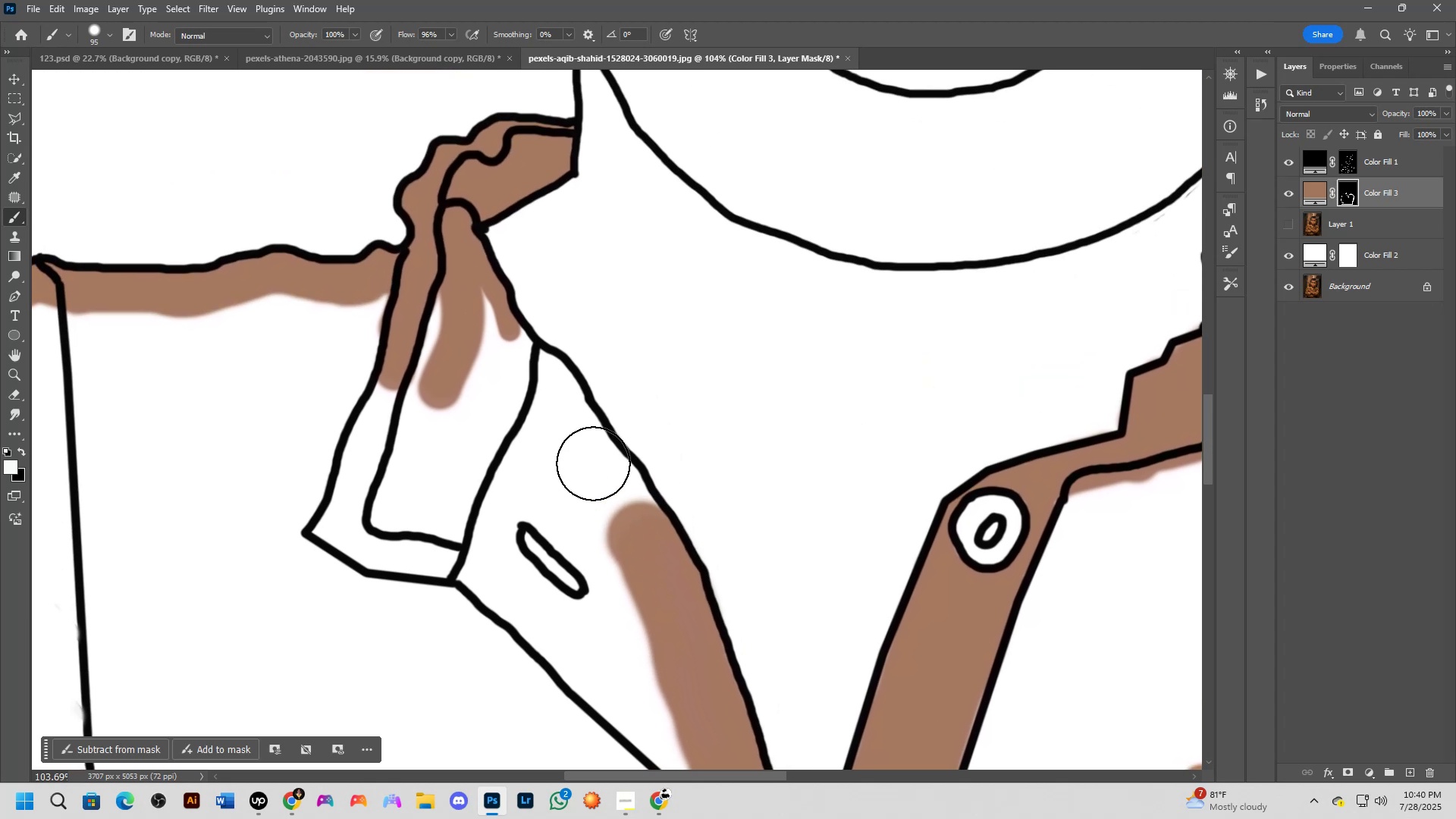 
hold_key(key=Space, duration=0.4)
 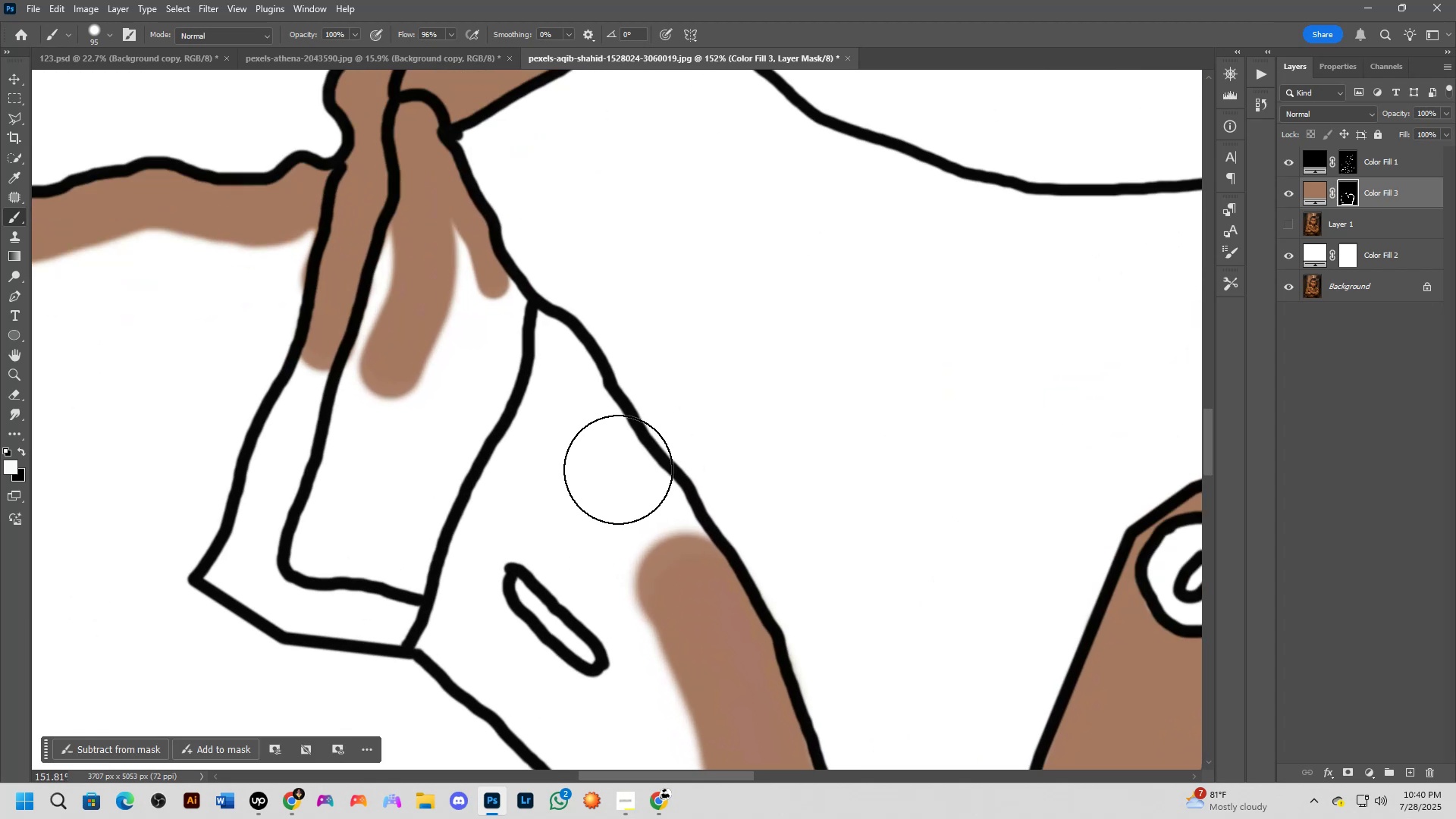 
left_click_drag(start_coordinate=[593, 463], to_coordinate=[616, 475])
 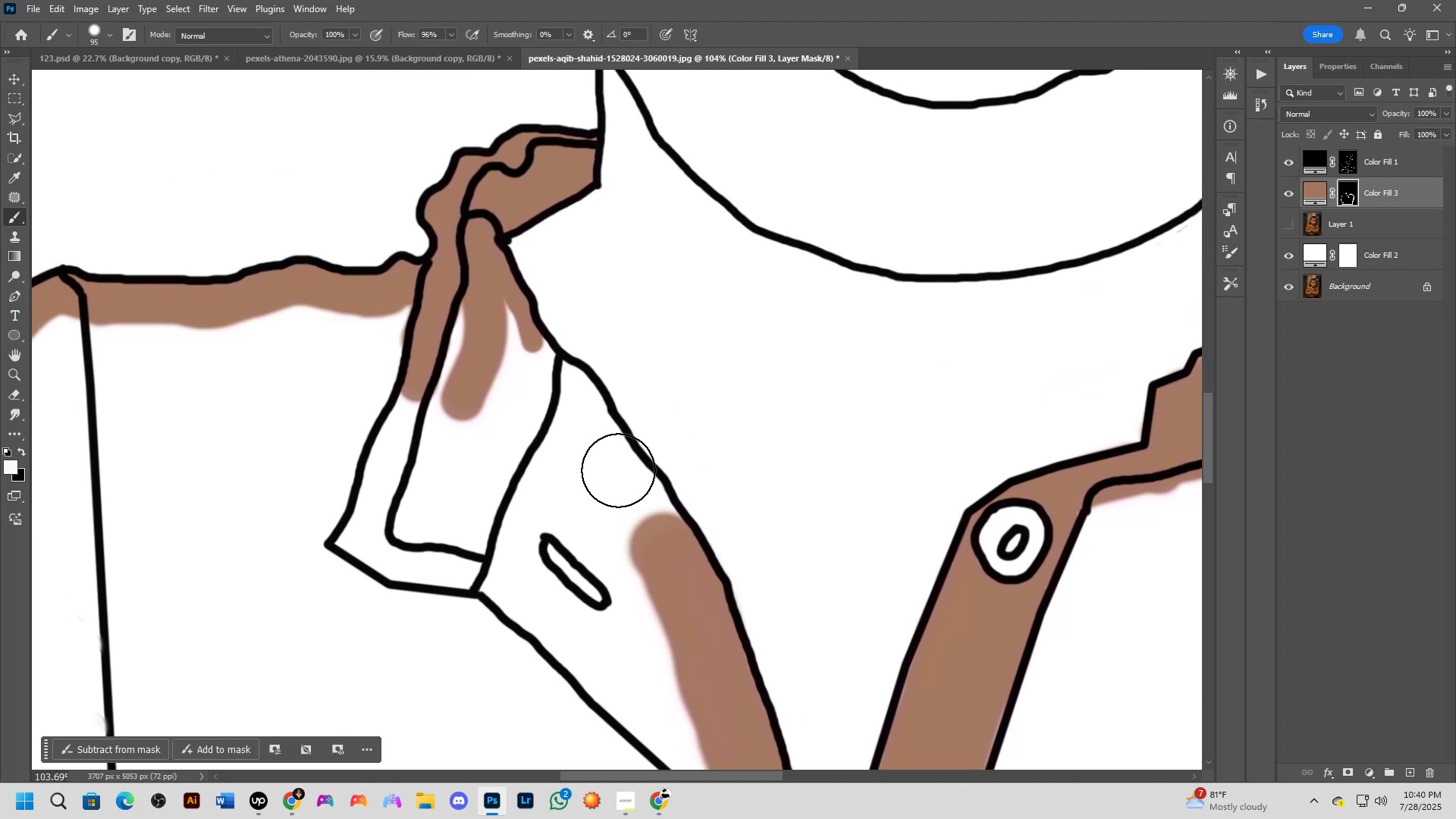 
scroll: coordinate [618, 469], scroll_direction: up, amount: 4.0
 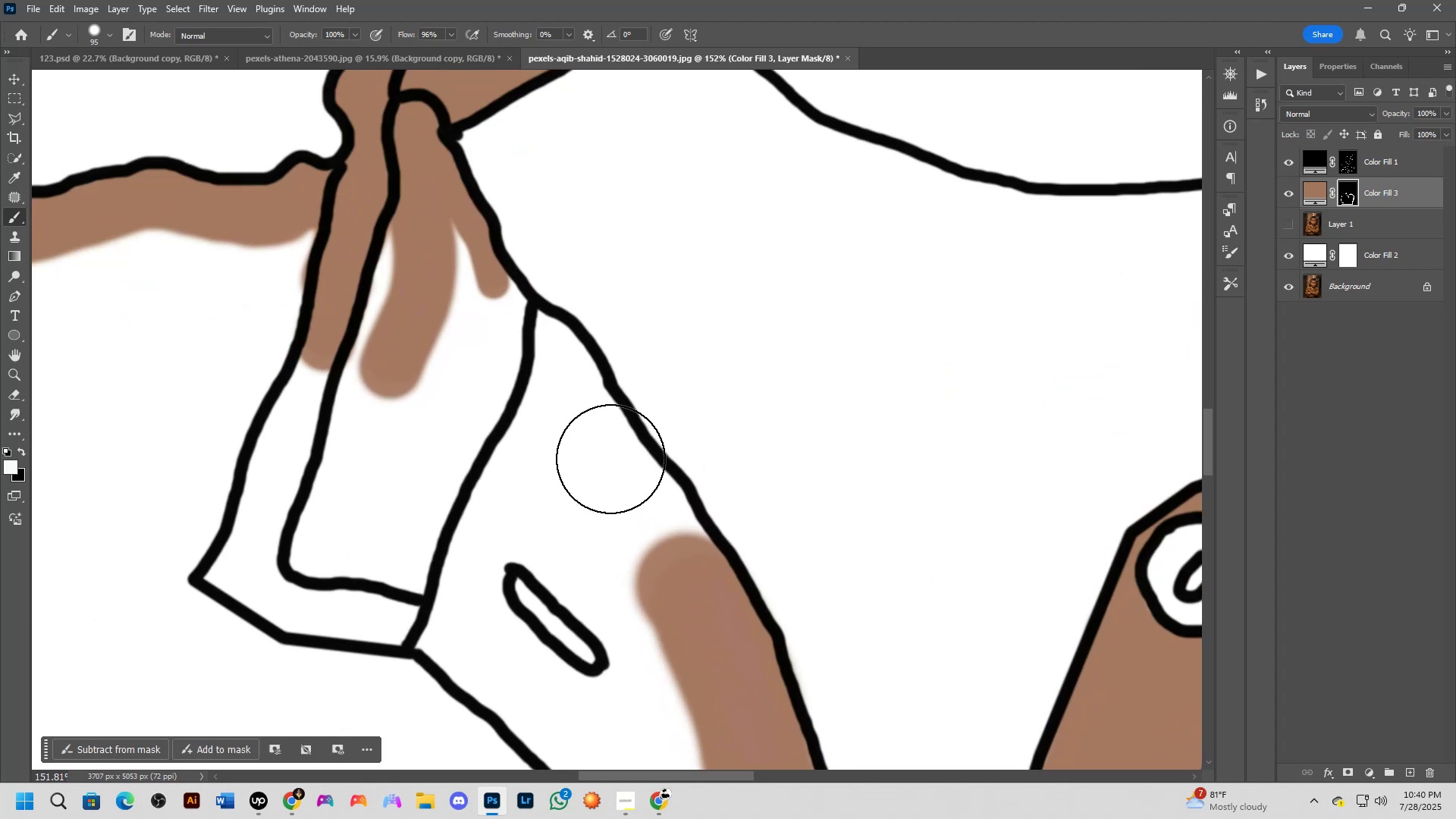 
hold_key(key=Space, duration=0.61)
 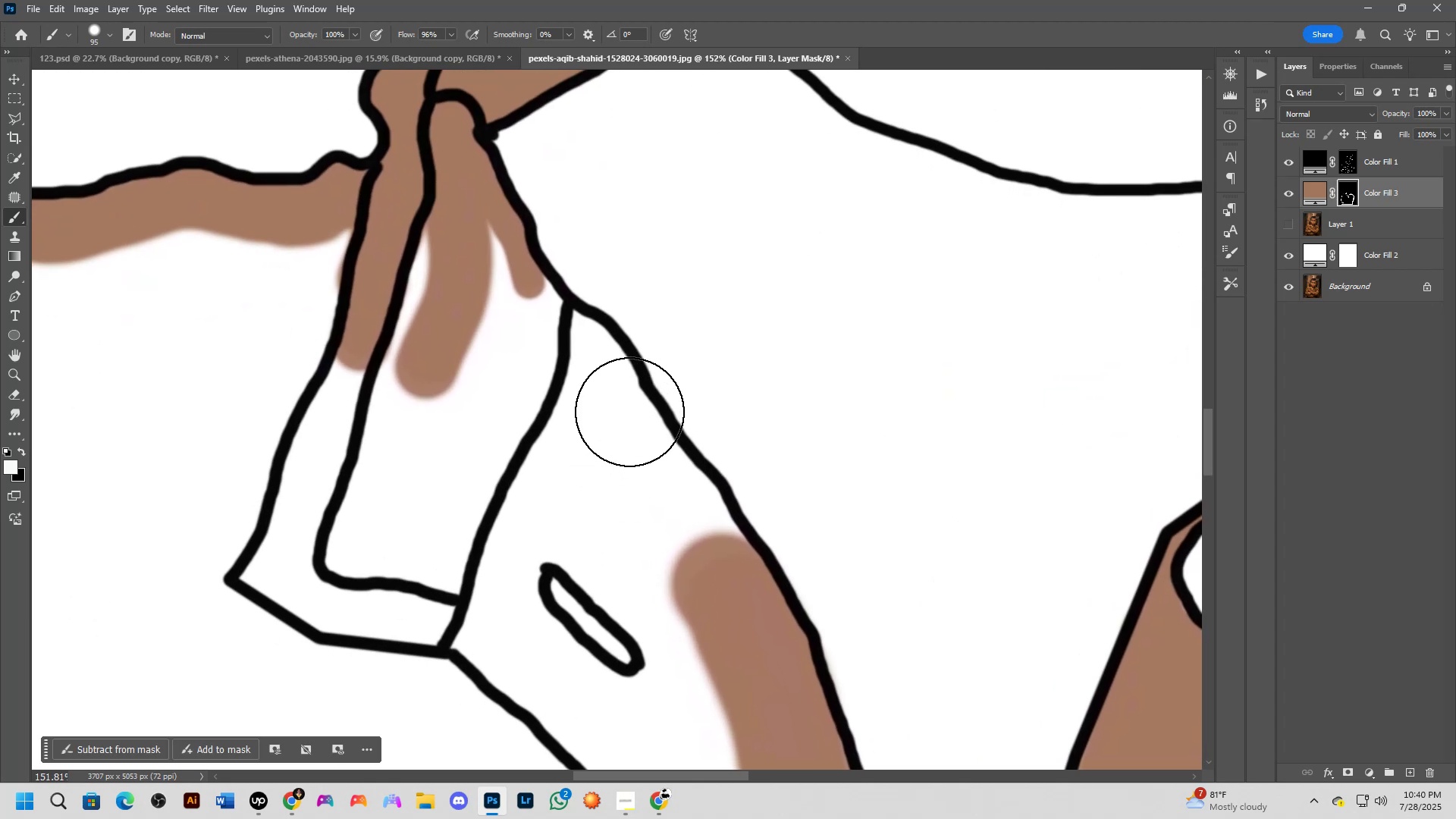 
left_click_drag(start_coordinate=[576, 441], to_coordinate=[611, 441])
 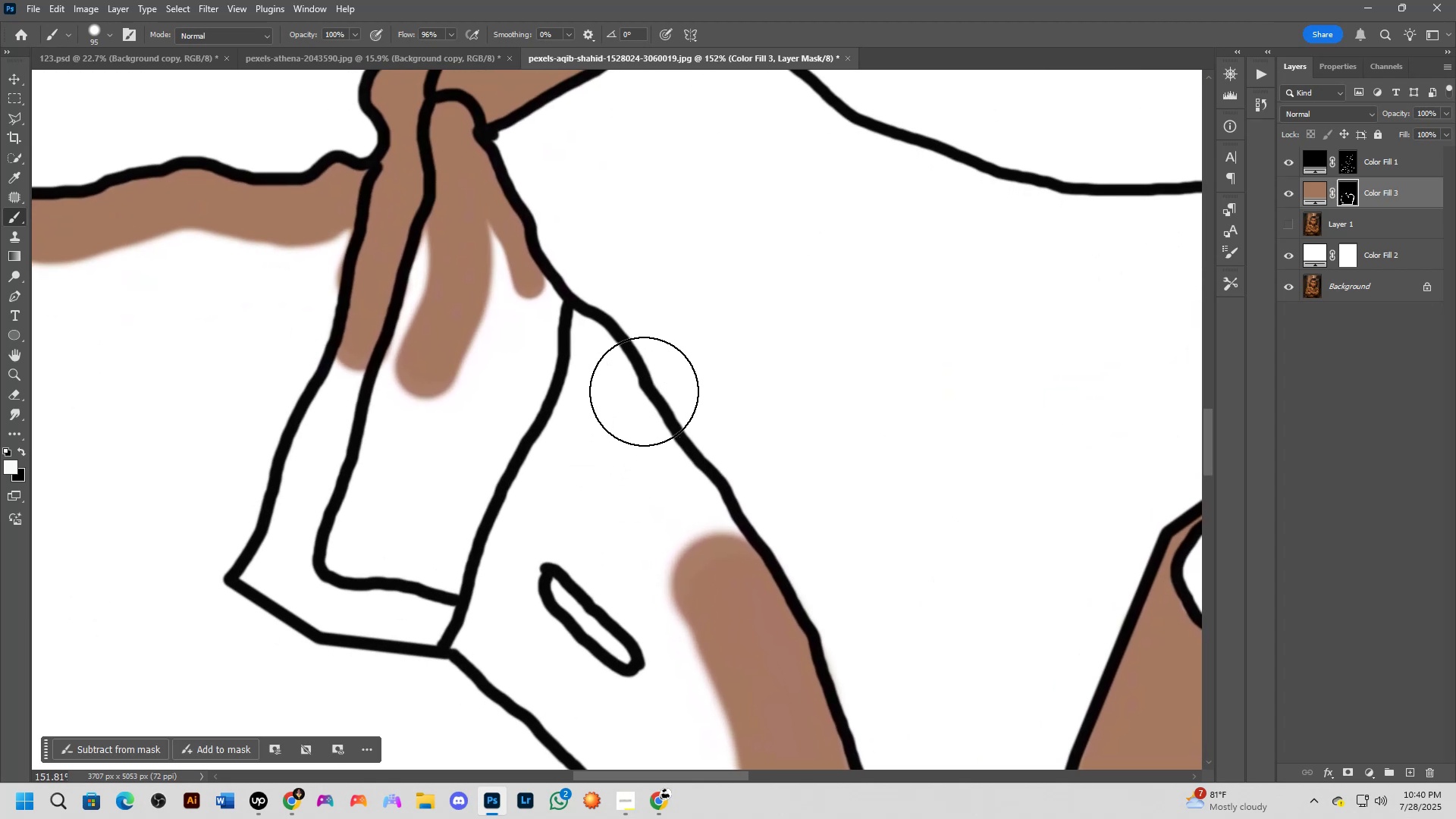 
hold_key(key=Space, duration=0.53)
 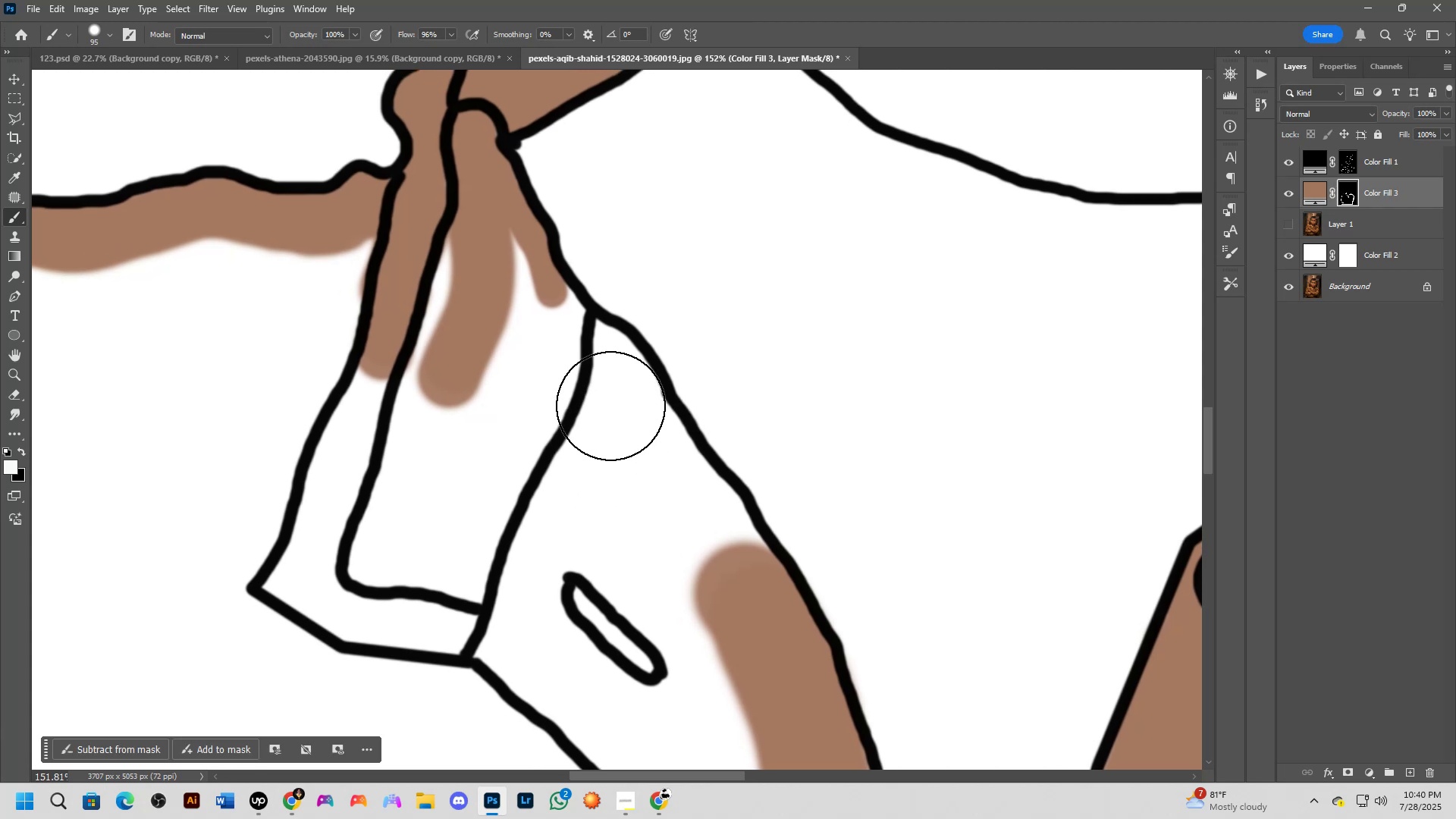 
left_click_drag(start_coordinate=[629, 442], to_coordinate=[651, 451])
 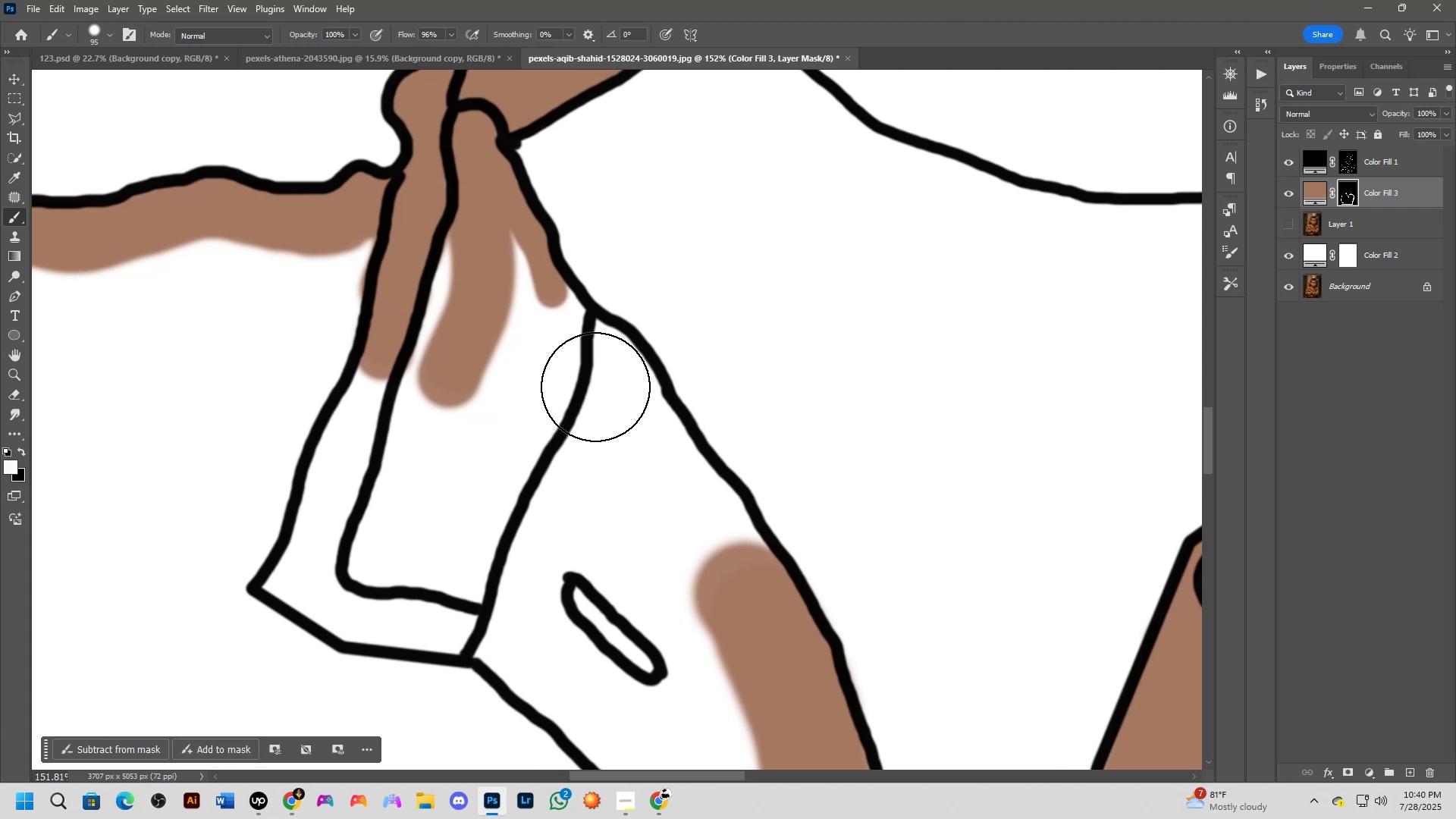 
hold_key(key=Space, duration=0.59)
 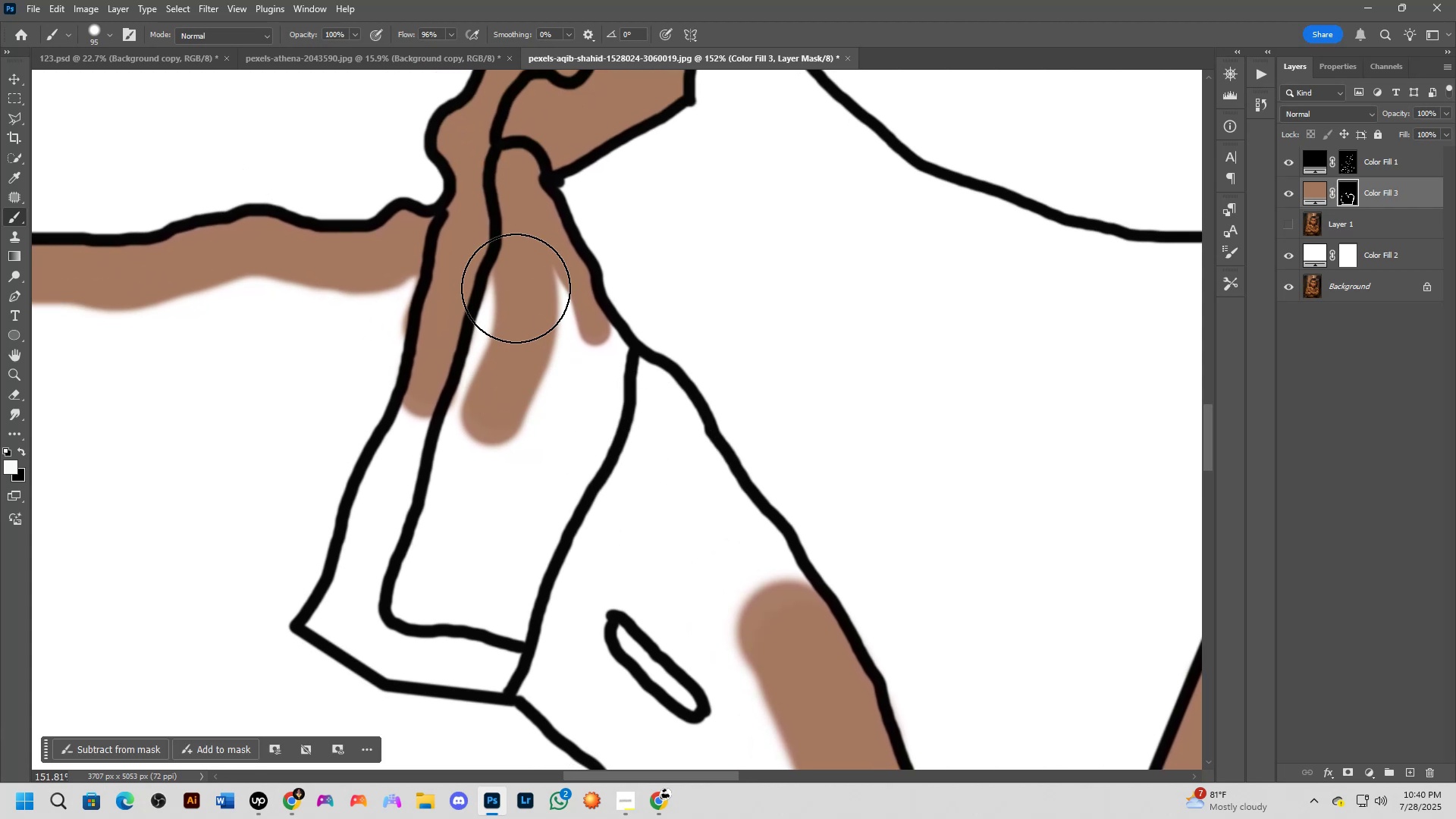 
left_click_drag(start_coordinate=[621, 422], to_coordinate=[664, 460])
 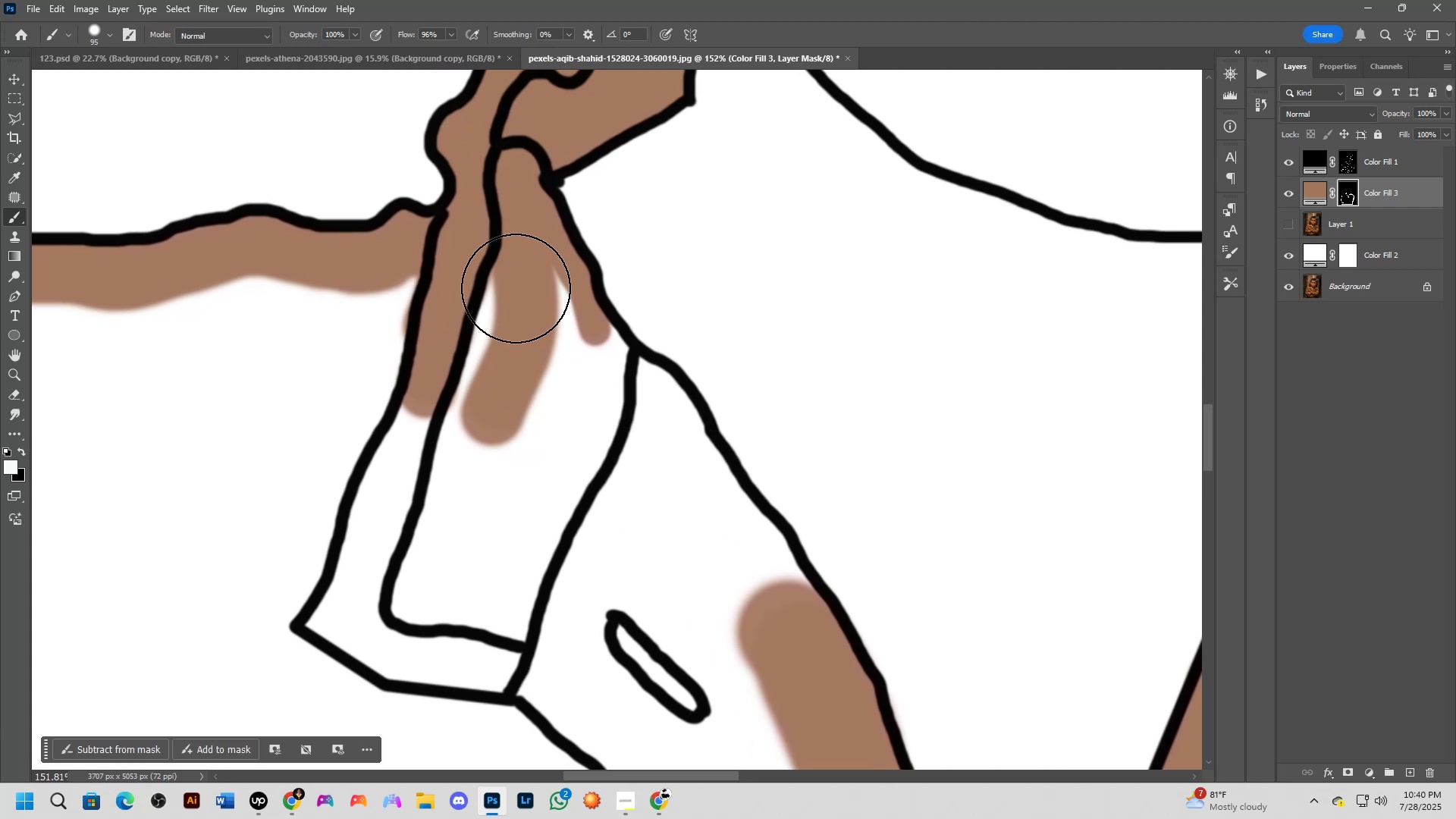 
left_click_drag(start_coordinate=[516, 288], to_coordinate=[512, 347])
 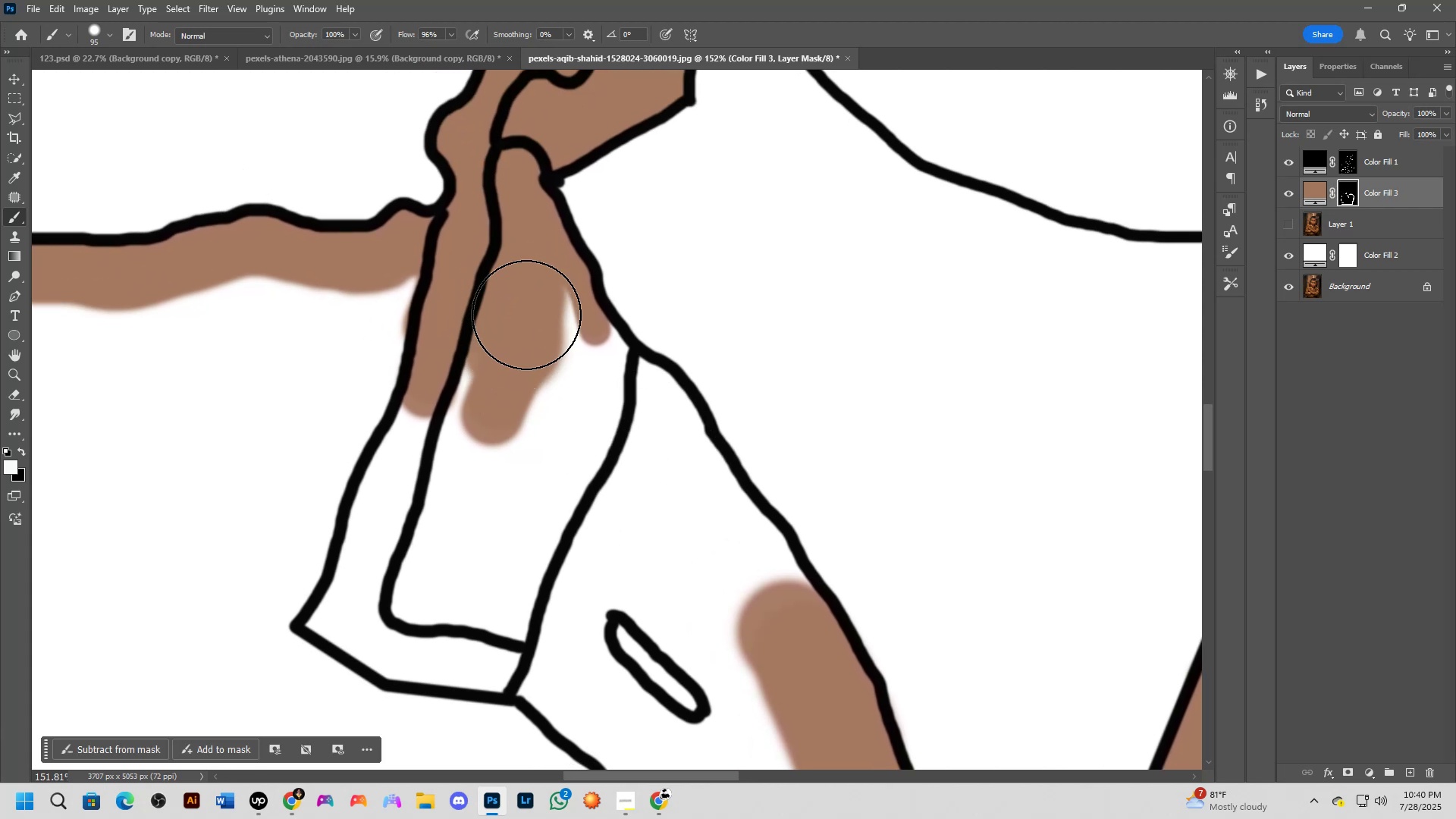 
left_click_drag(start_coordinate=[527, 316], to_coordinate=[556, 369])
 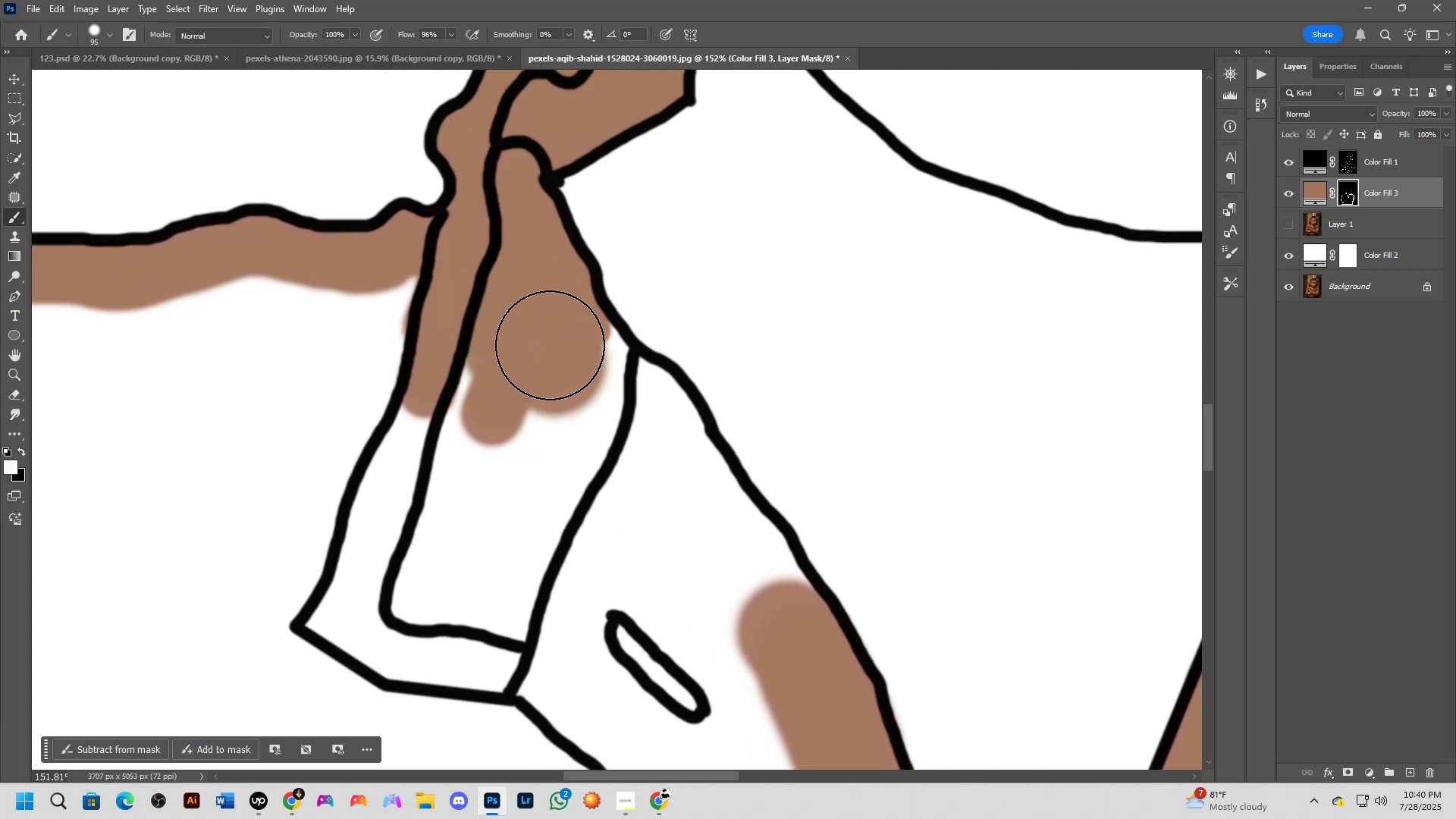 
left_click_drag(start_coordinate=[550, 344], to_coordinate=[577, 375])
 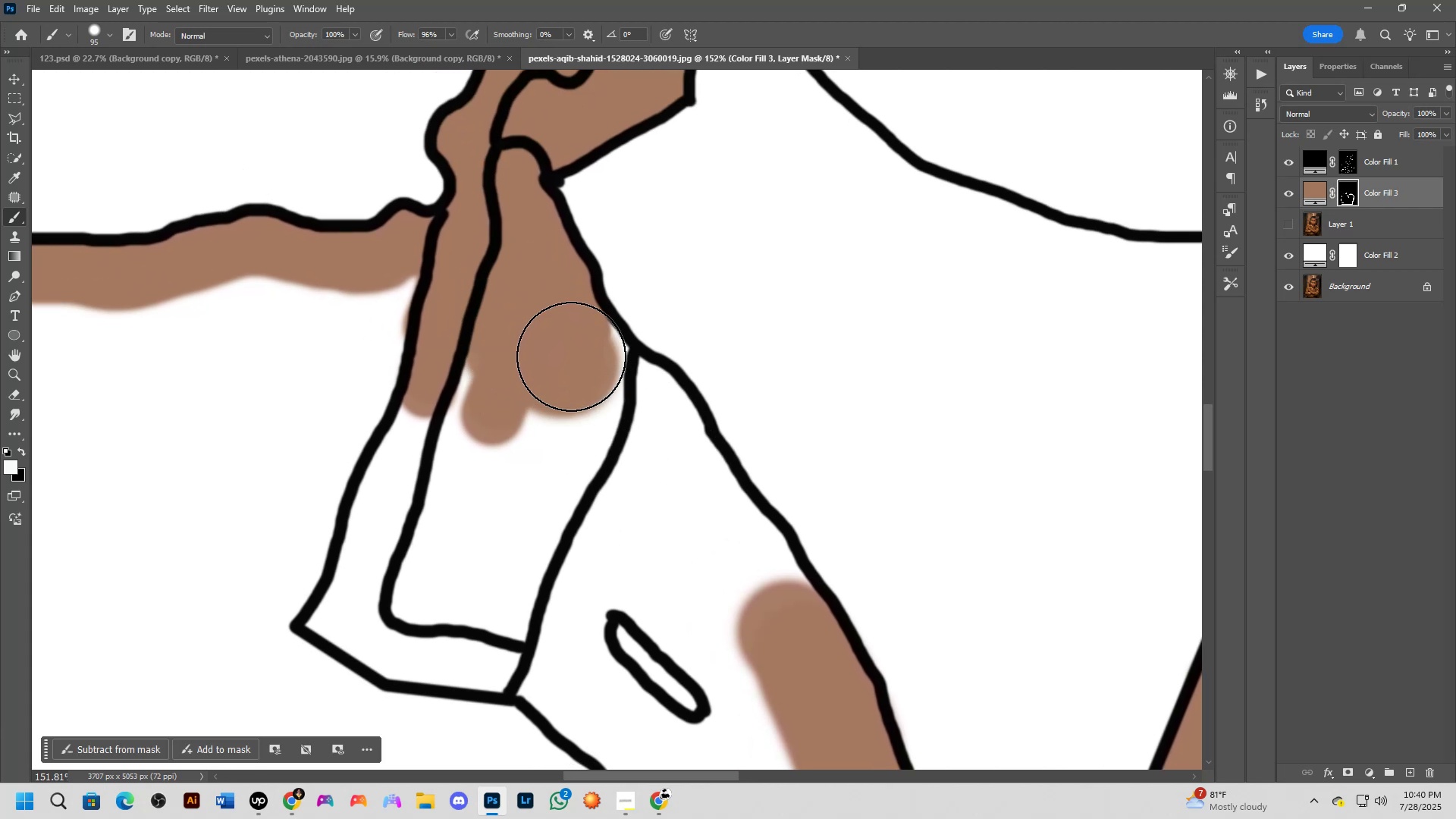 
left_click_drag(start_coordinate=[571, 356], to_coordinate=[590, 387])
 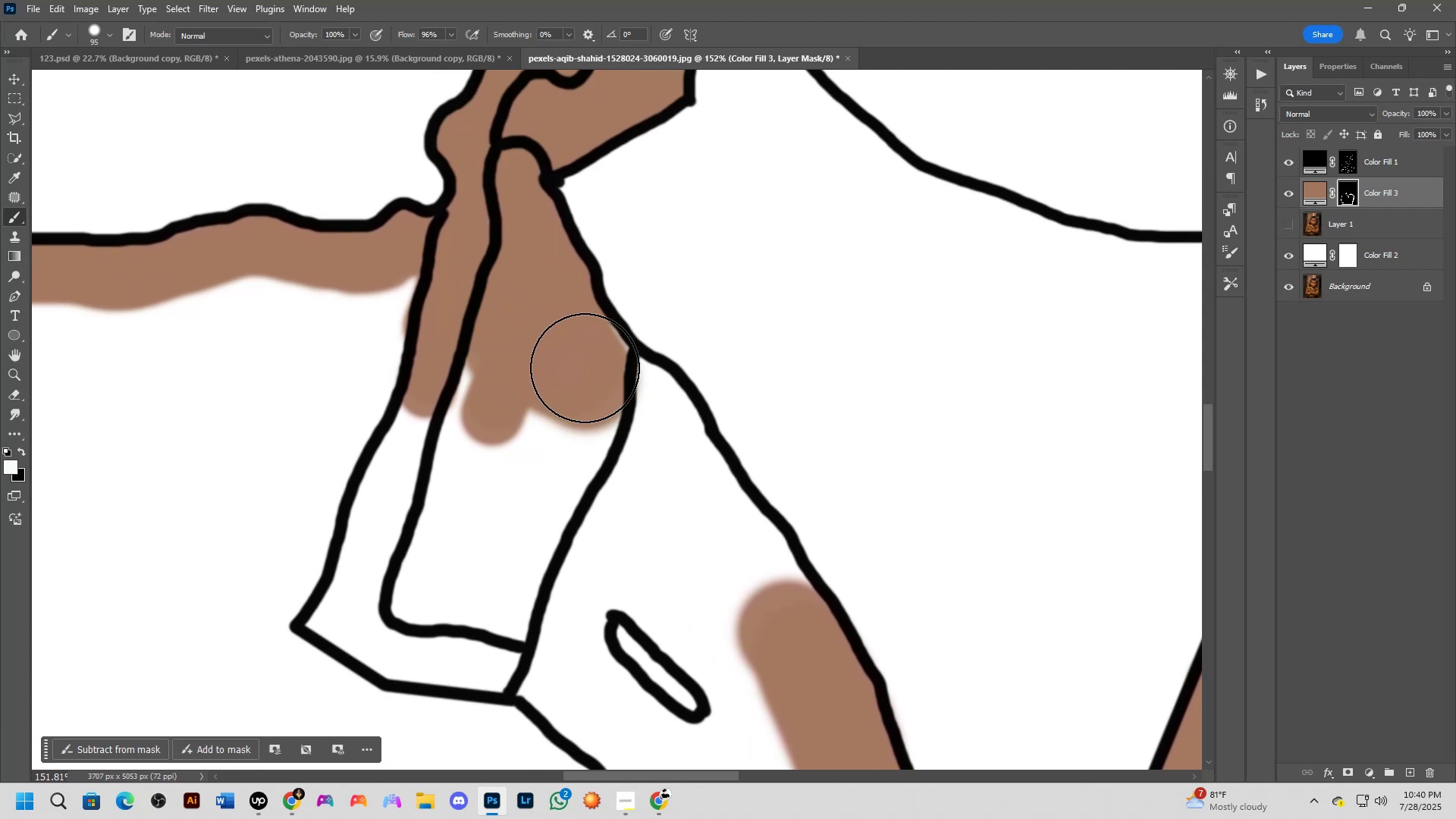 
left_click_drag(start_coordinate=[584, 366], to_coordinate=[618, 412])
 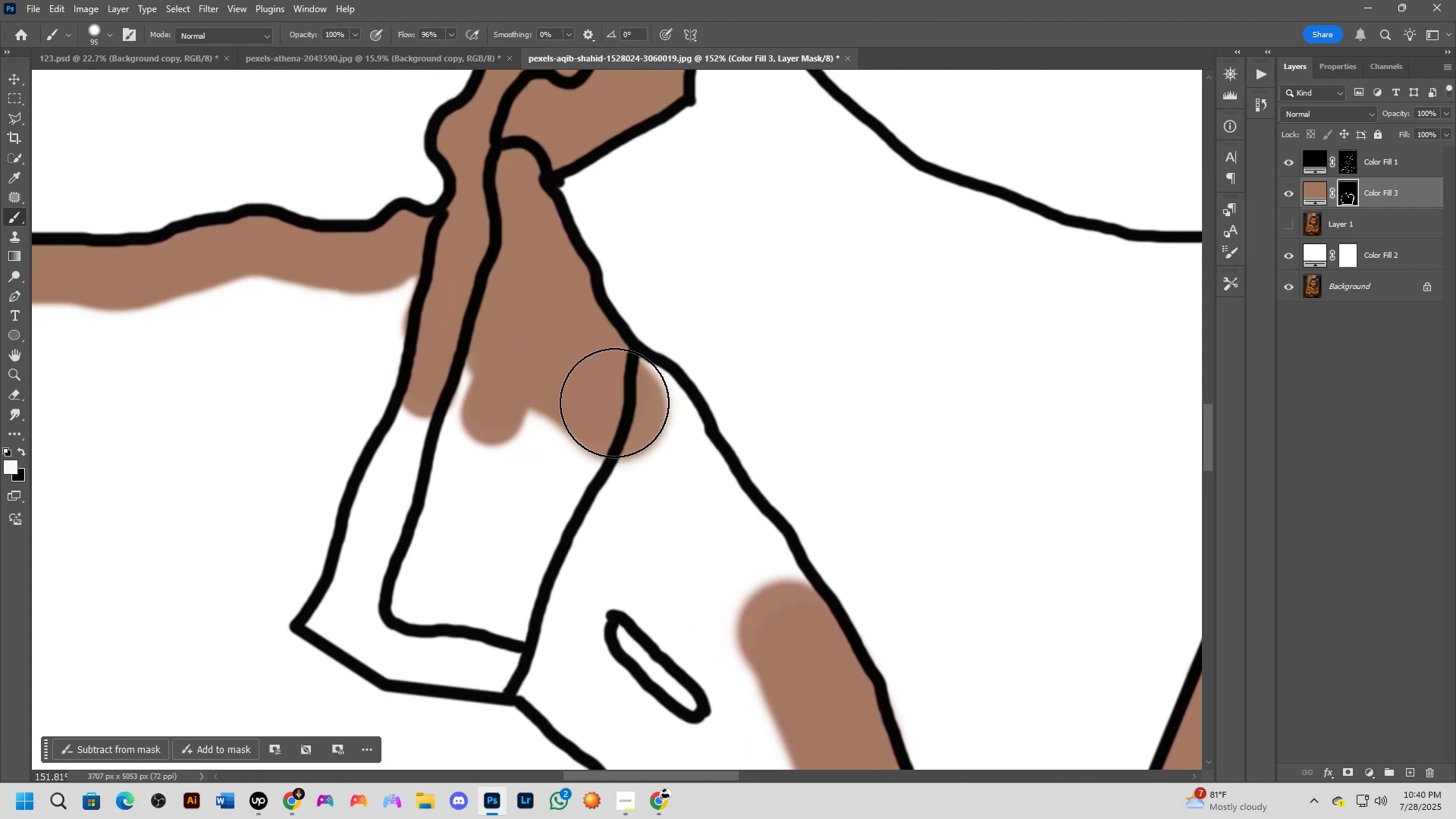 
left_click_drag(start_coordinate=[618, 405], to_coordinate=[654, 450])
 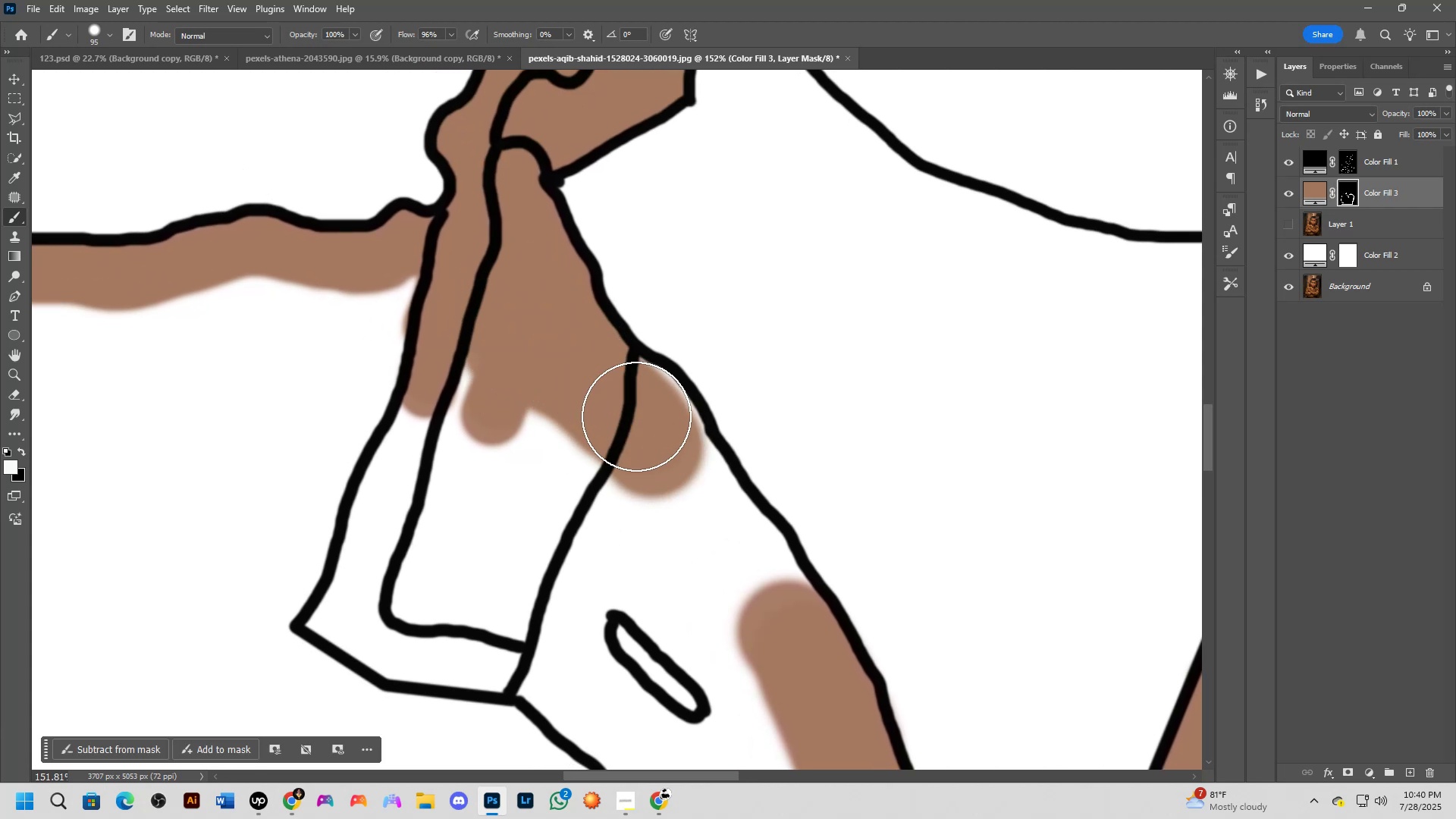 
left_click_drag(start_coordinate=[641, 423], to_coordinate=[632, 415])
 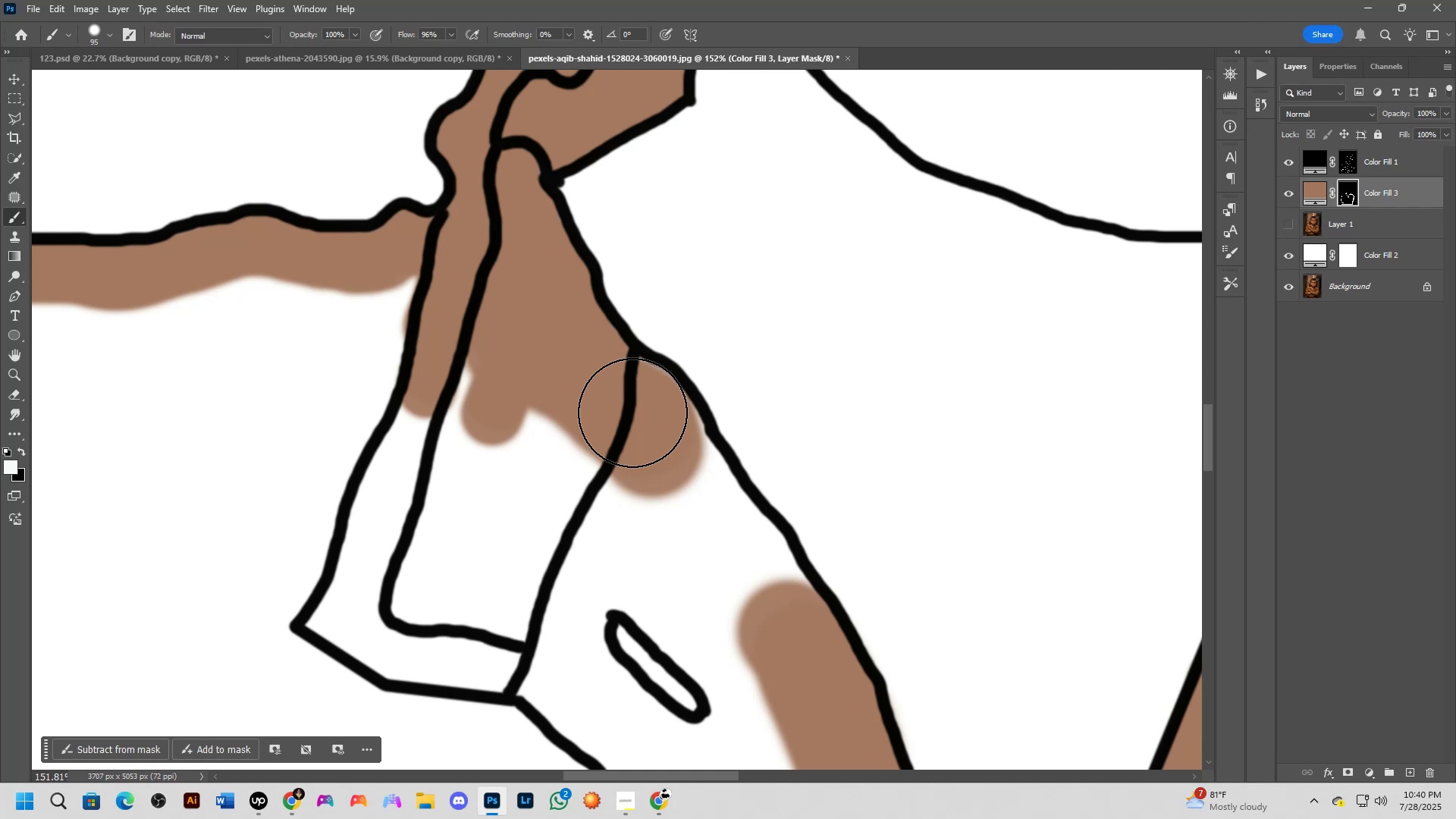 
left_click([632, 413])
 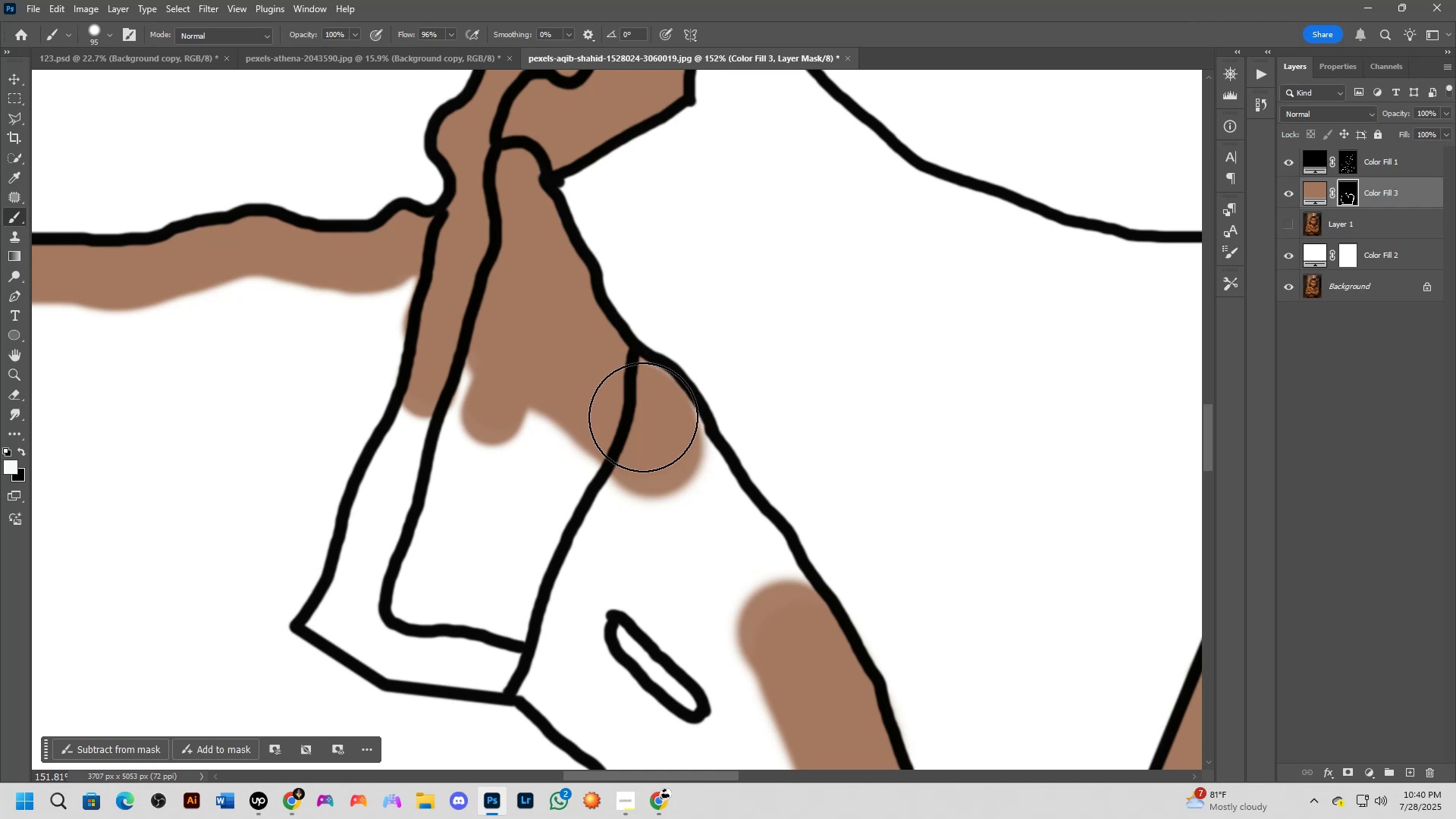 
left_click_drag(start_coordinate=[642, 416], to_coordinate=[761, 581])
 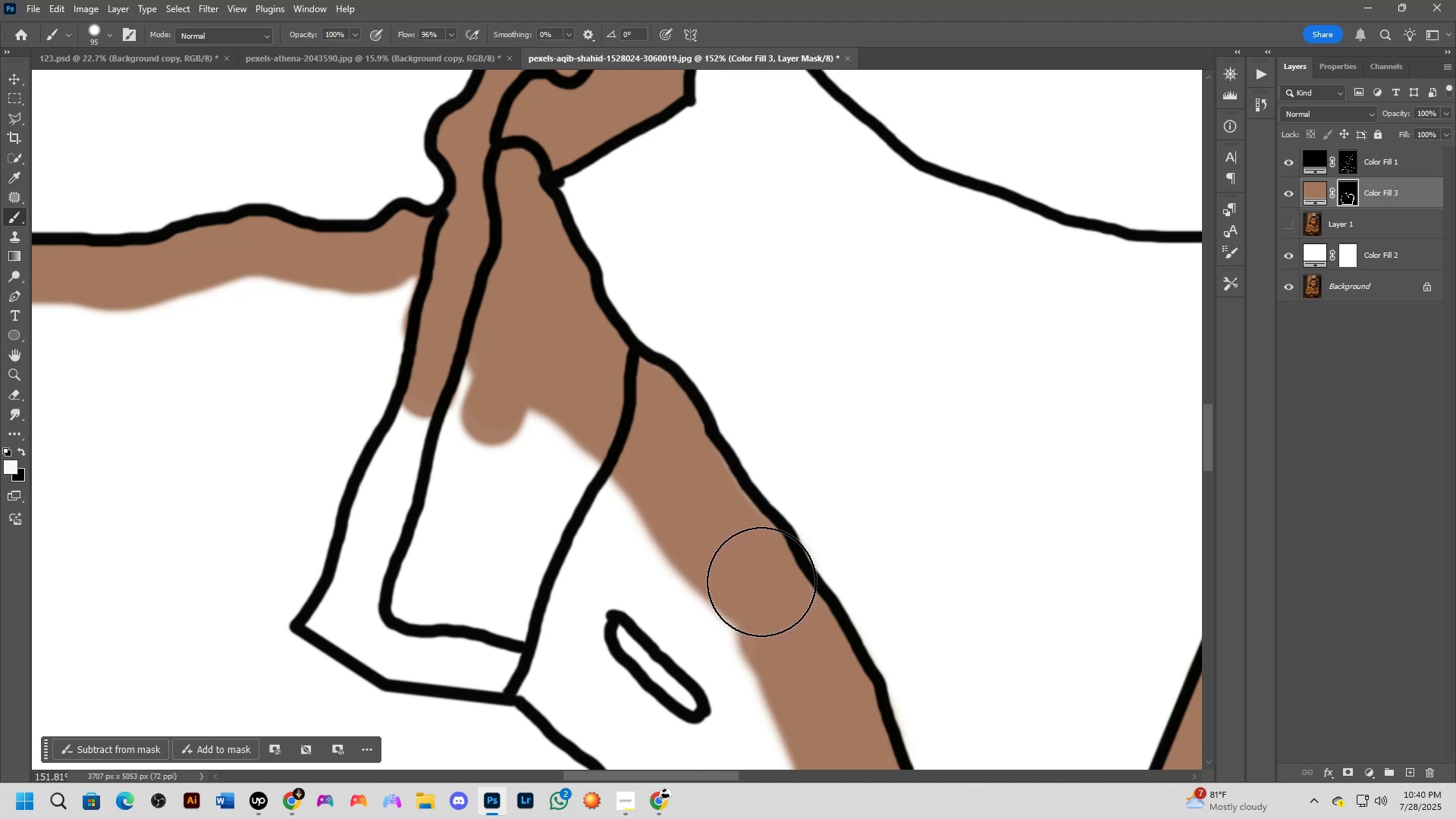 
left_click([761, 581])
 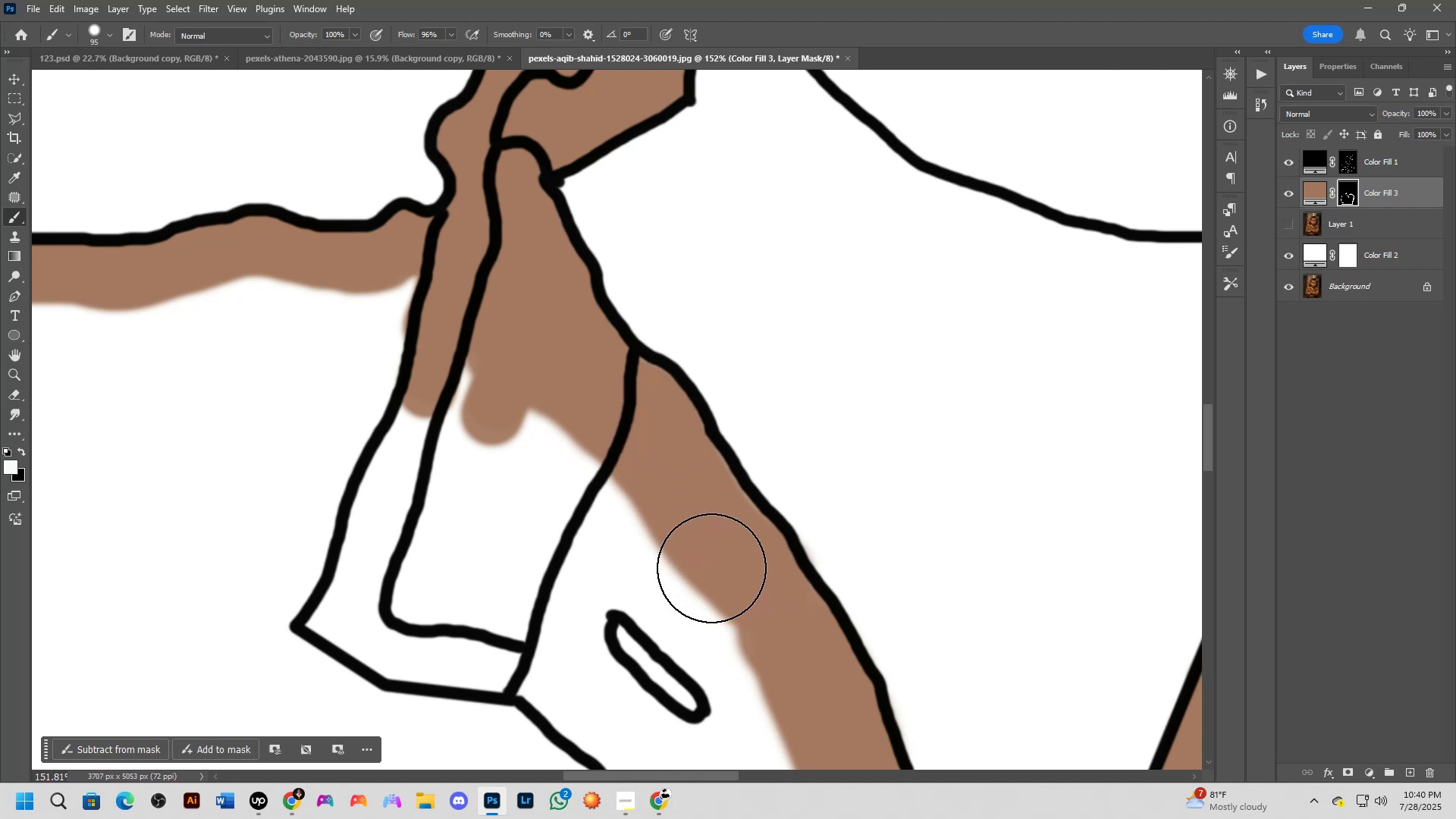 
left_click_drag(start_coordinate=[730, 595], to_coordinate=[531, 412])
 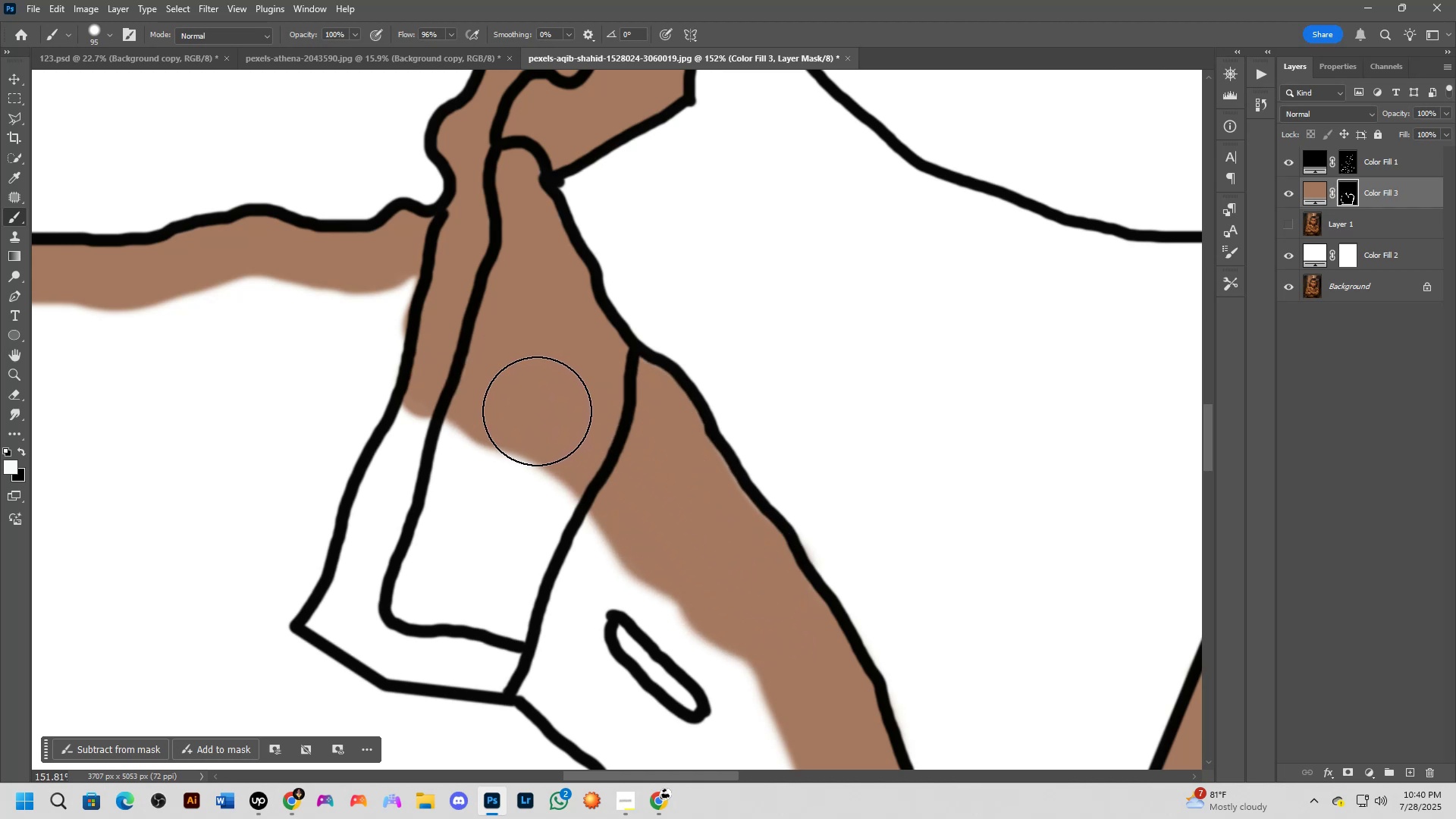 
scroll: coordinate [537, 411], scroll_direction: down, amount: 3.0
 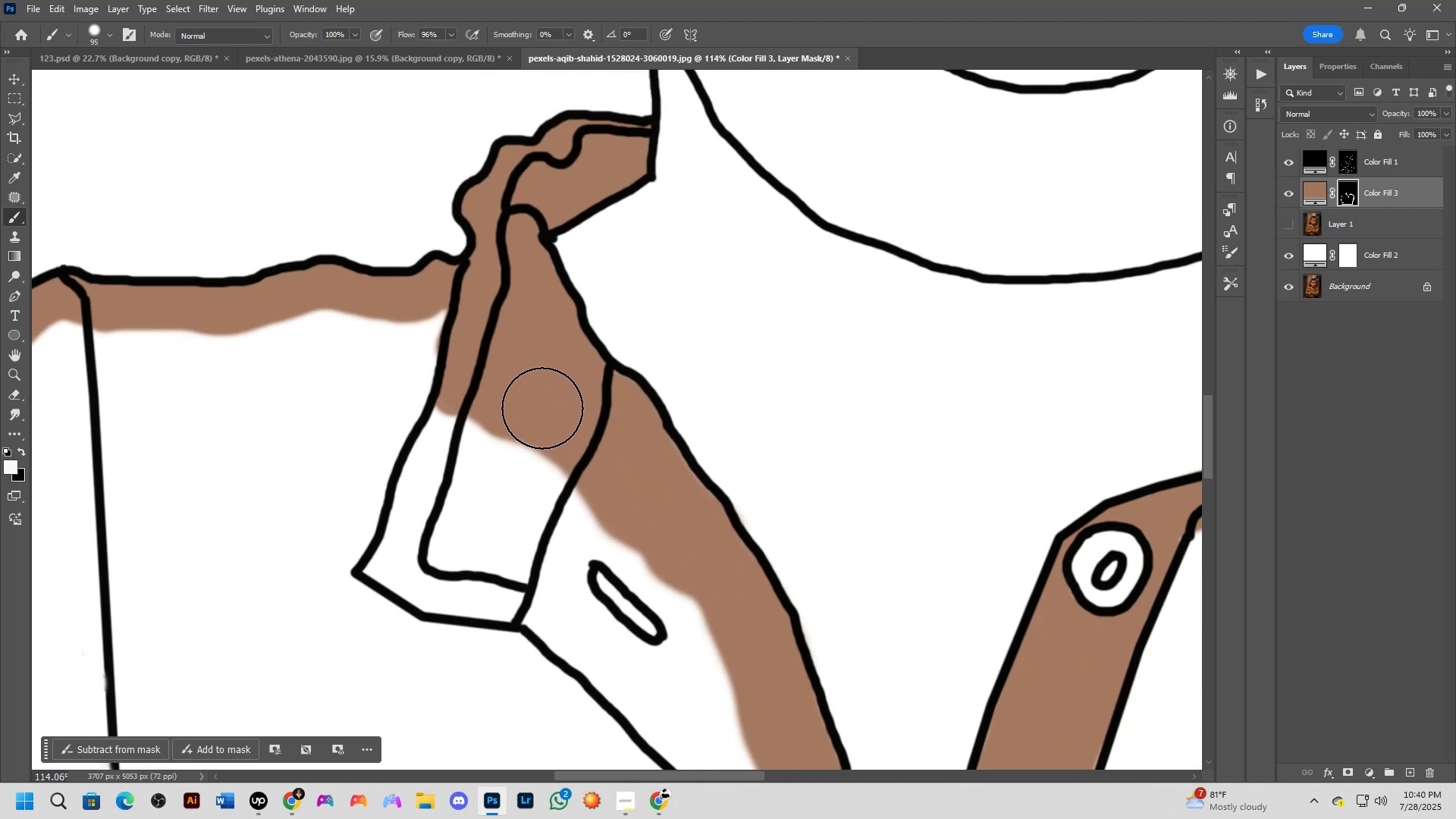 
hold_key(key=Space, duration=0.45)
 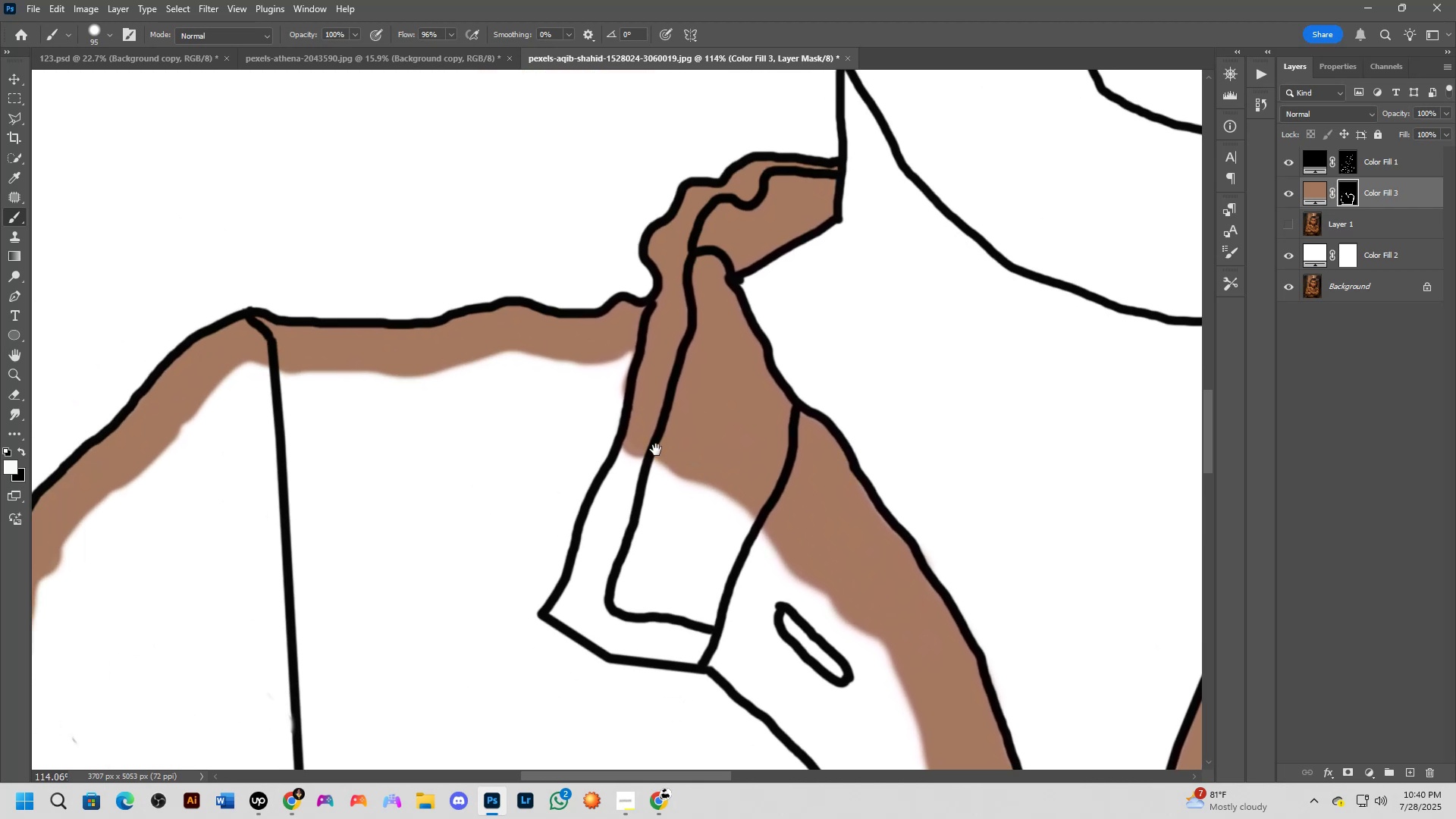 
left_click_drag(start_coordinate=[551, 419], to_coordinate=[614, 412])
 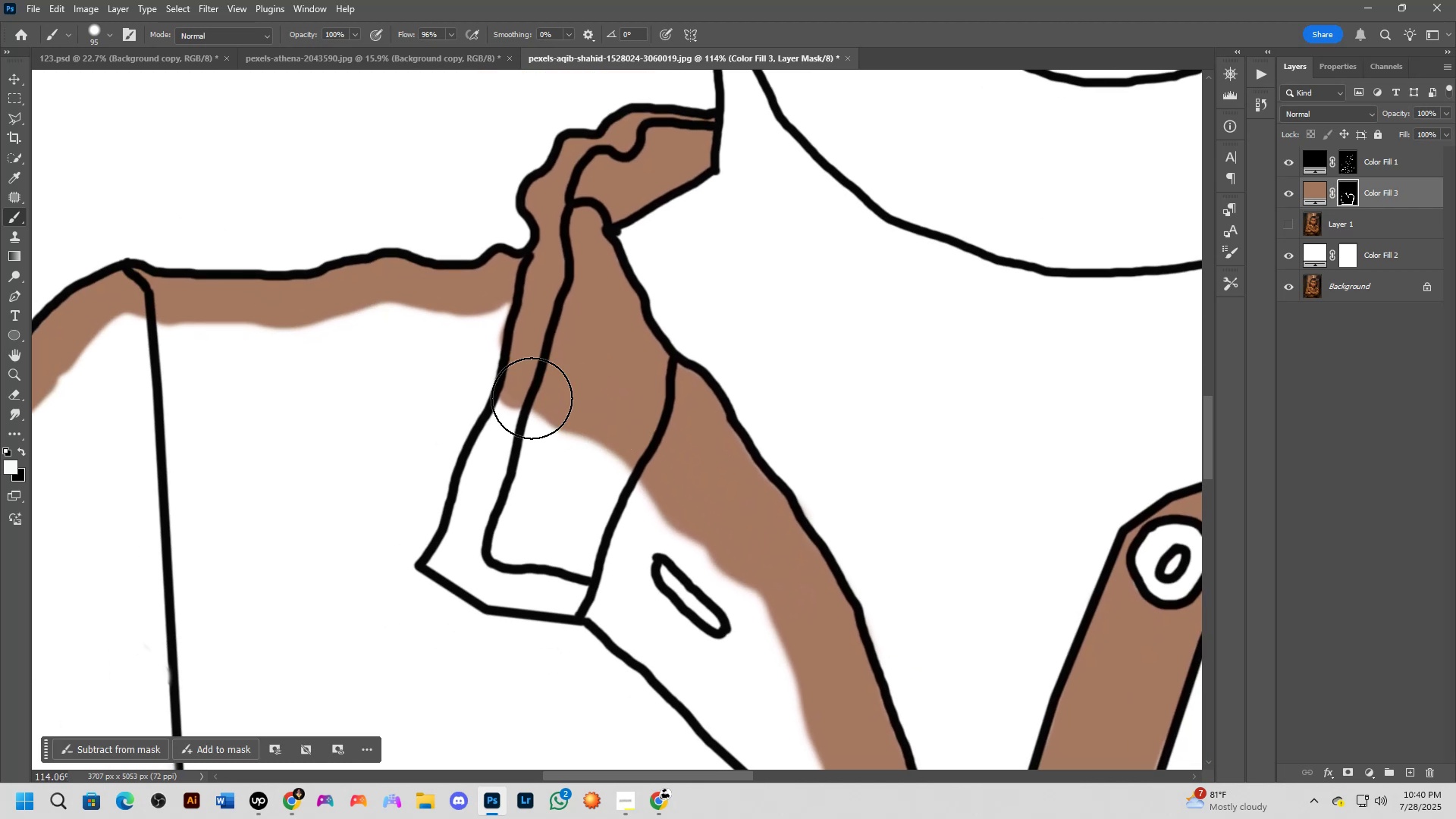 
hold_key(key=Space, duration=0.46)
 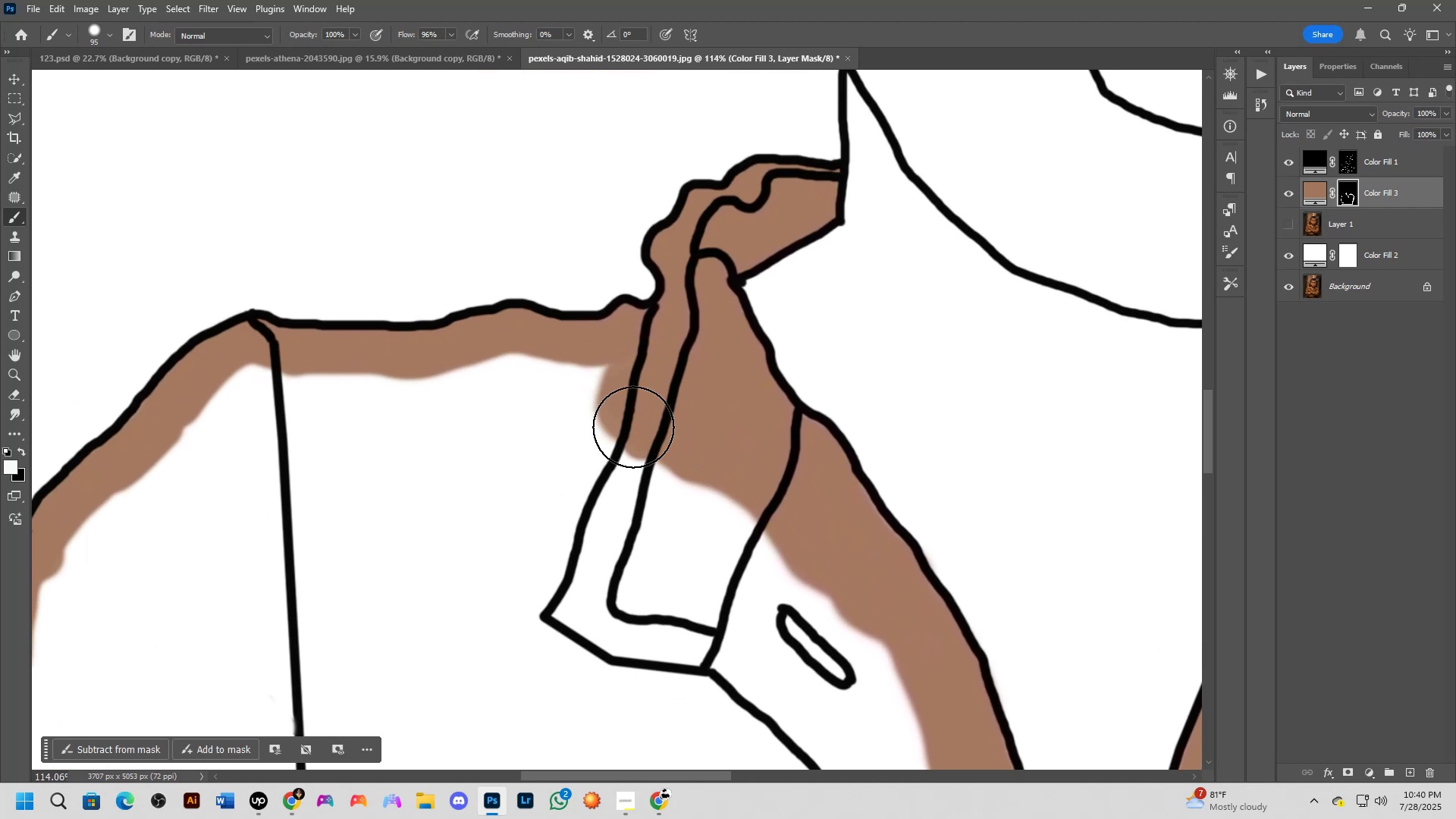 
left_click_drag(start_coordinate=[531, 399], to_coordinate=[656, 450])
 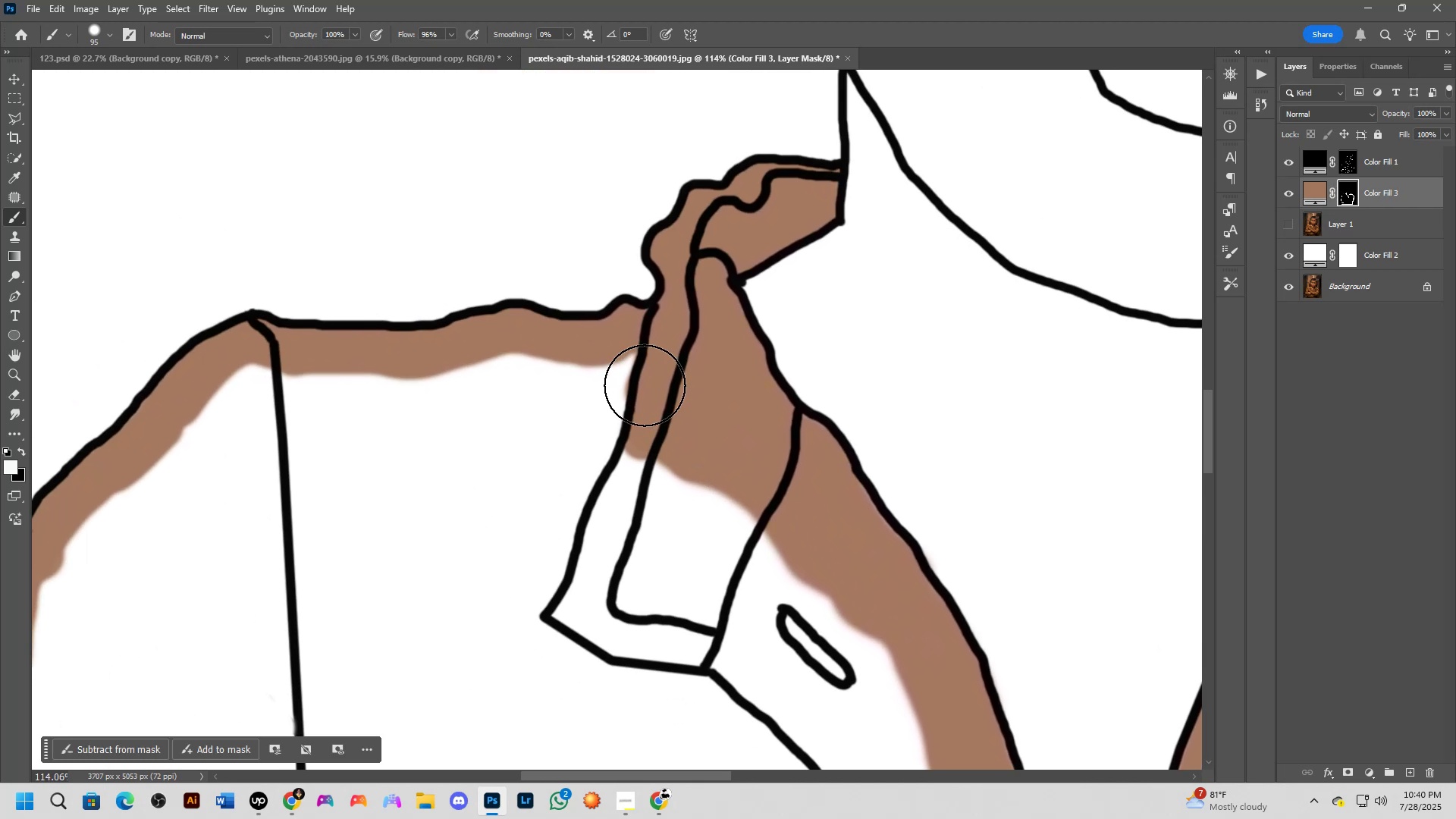 
left_click_drag(start_coordinate=[640, 387], to_coordinate=[413, 372])
 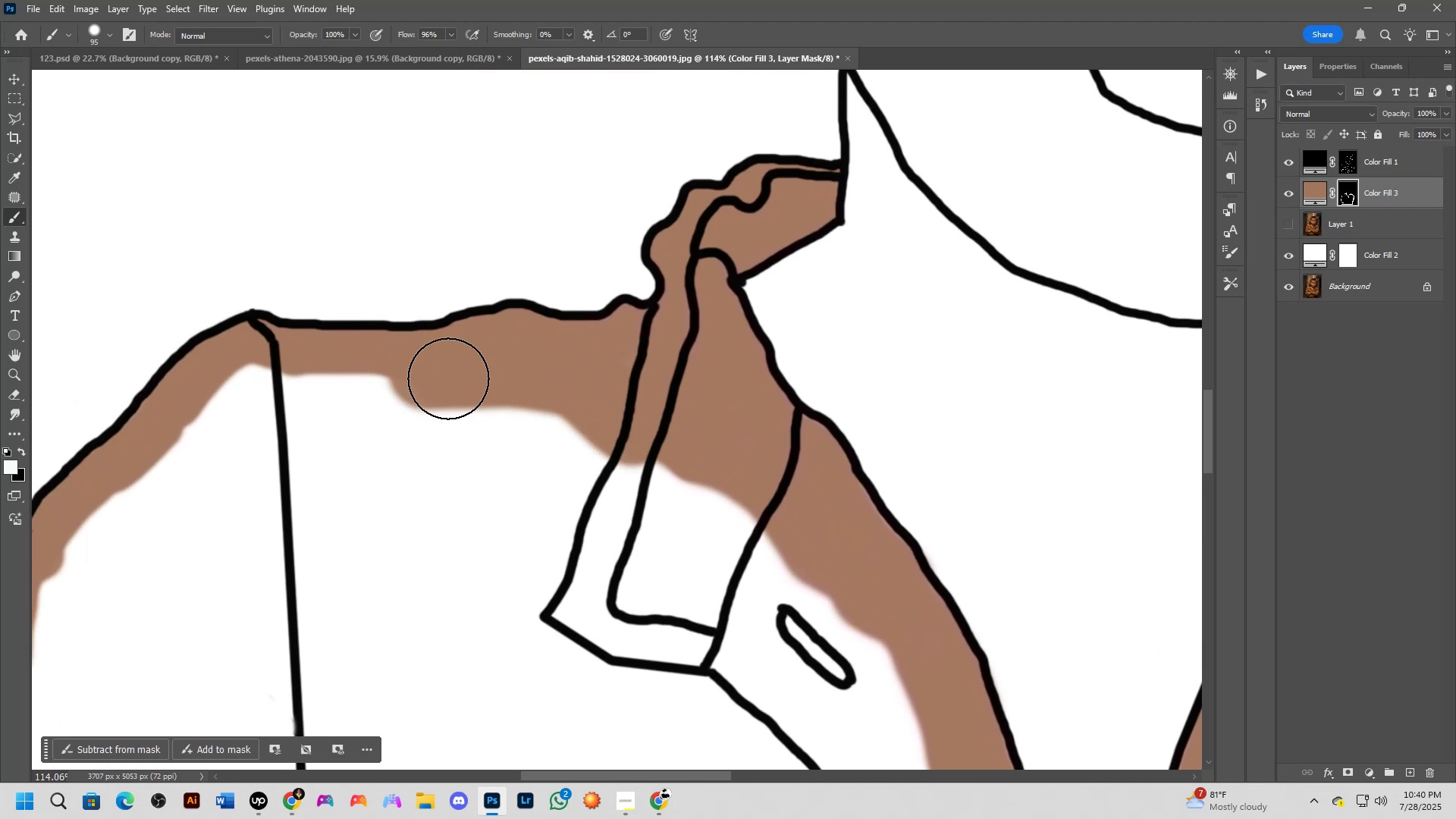 
hold_key(key=Space, duration=0.48)
 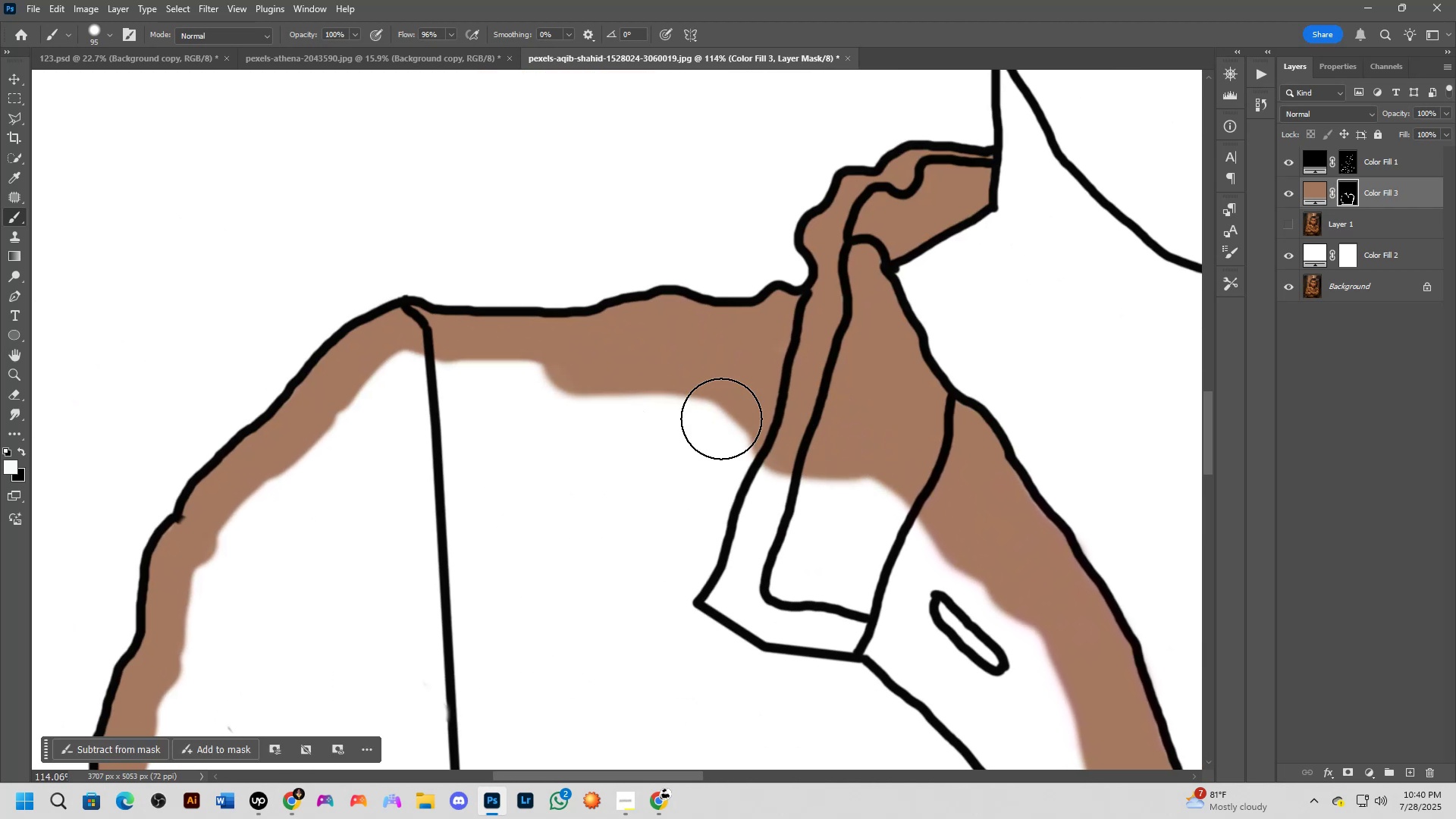 
left_click_drag(start_coordinate=[500, 385], to_coordinate=[654, 372])
 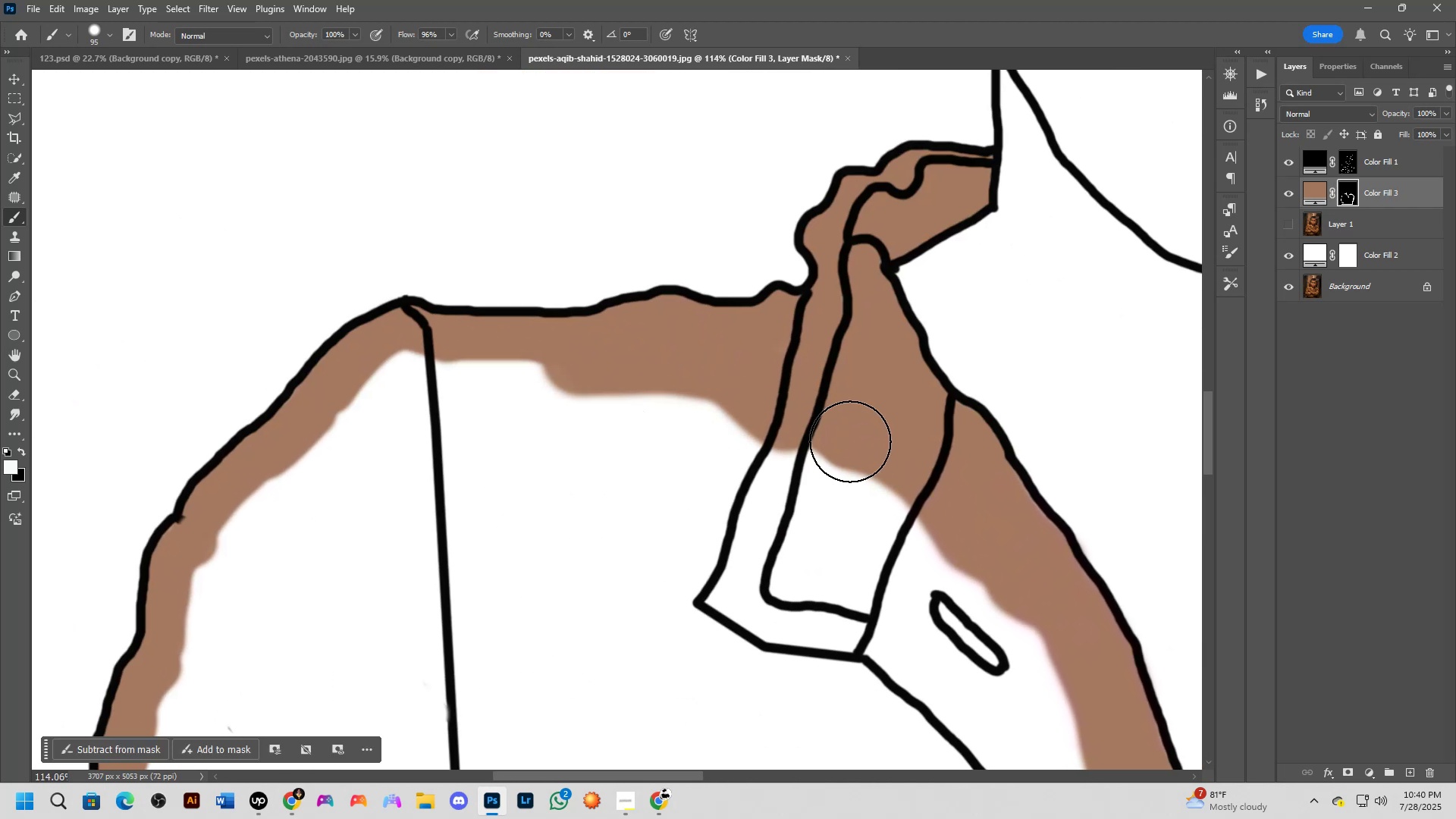 
left_click_drag(start_coordinate=[850, 441], to_coordinate=[362, 419])
 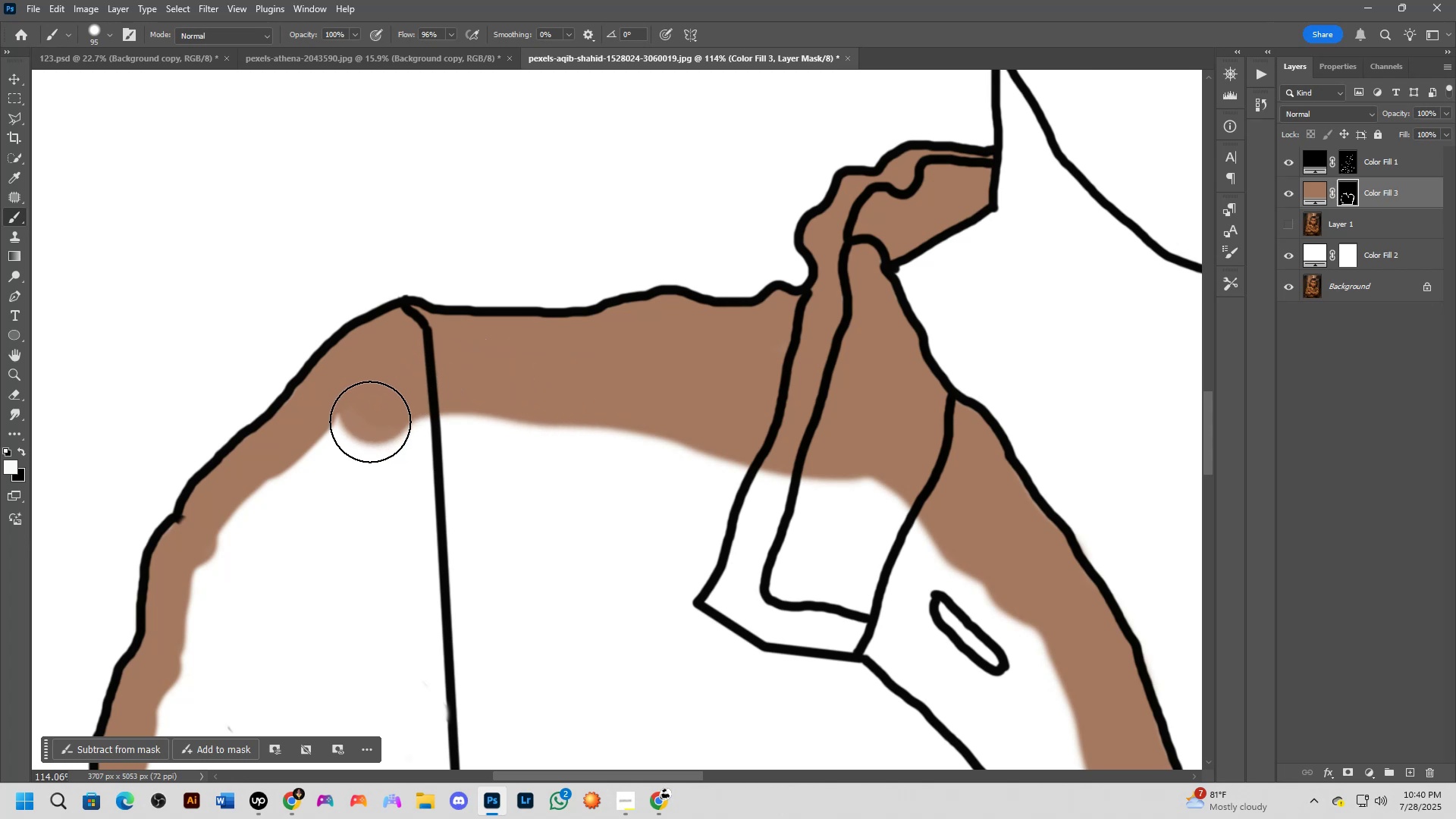 
hold_key(key=Space, duration=0.56)
 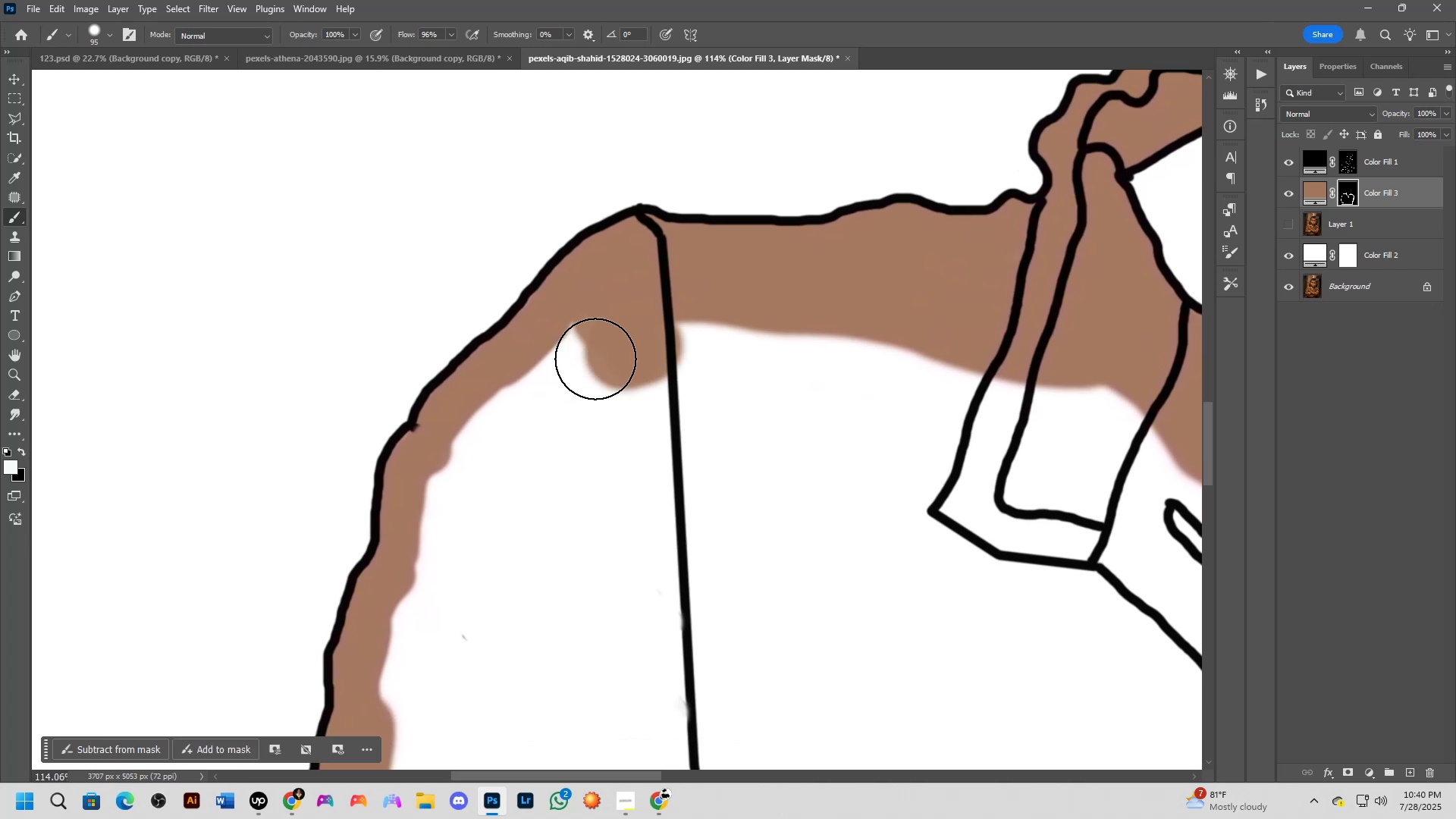 
left_click_drag(start_coordinate=[420, 435], to_coordinate=[596, 359])
 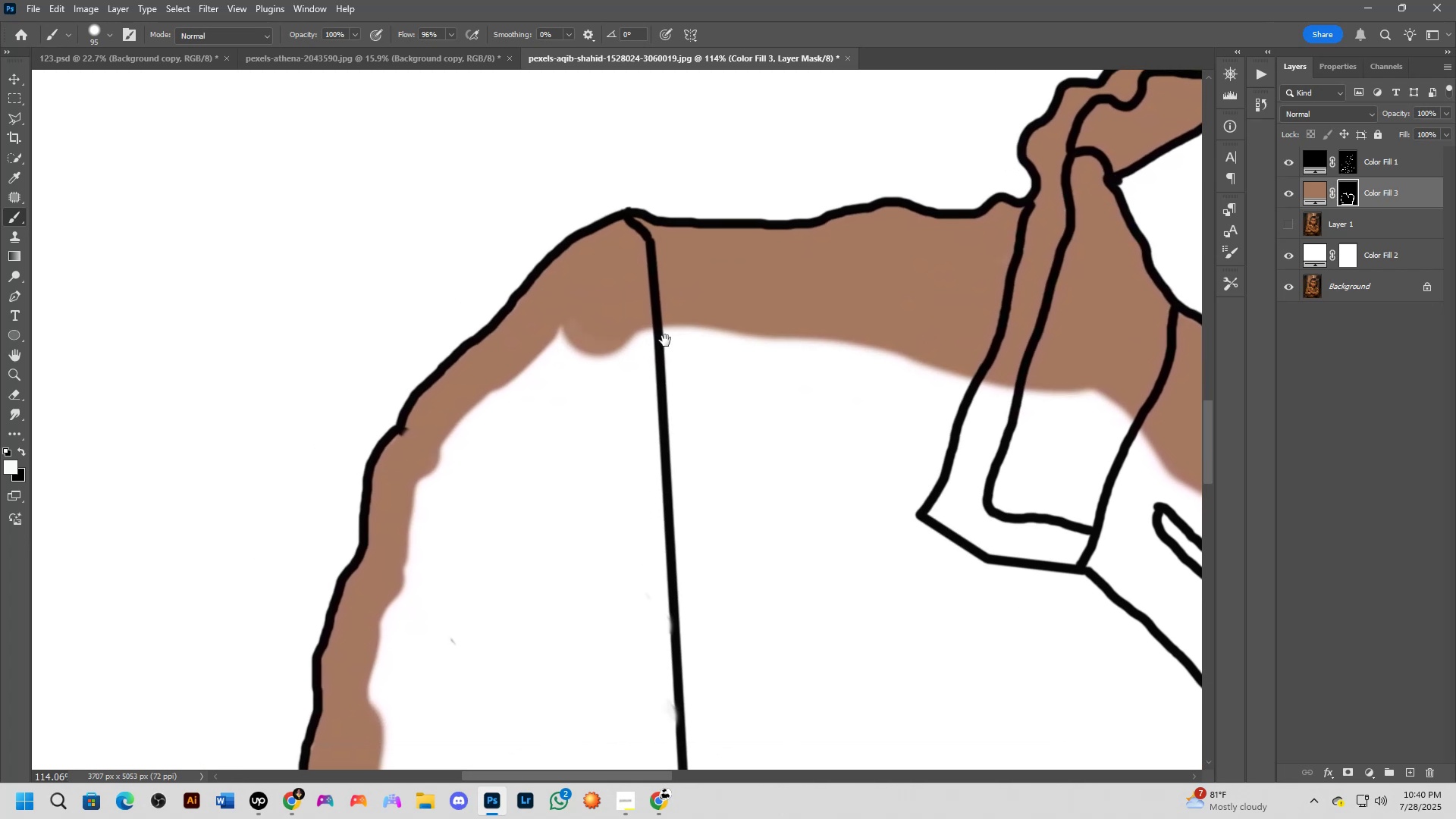 
left_click_drag(start_coordinate=[644, 346], to_coordinate=[583, 372])
 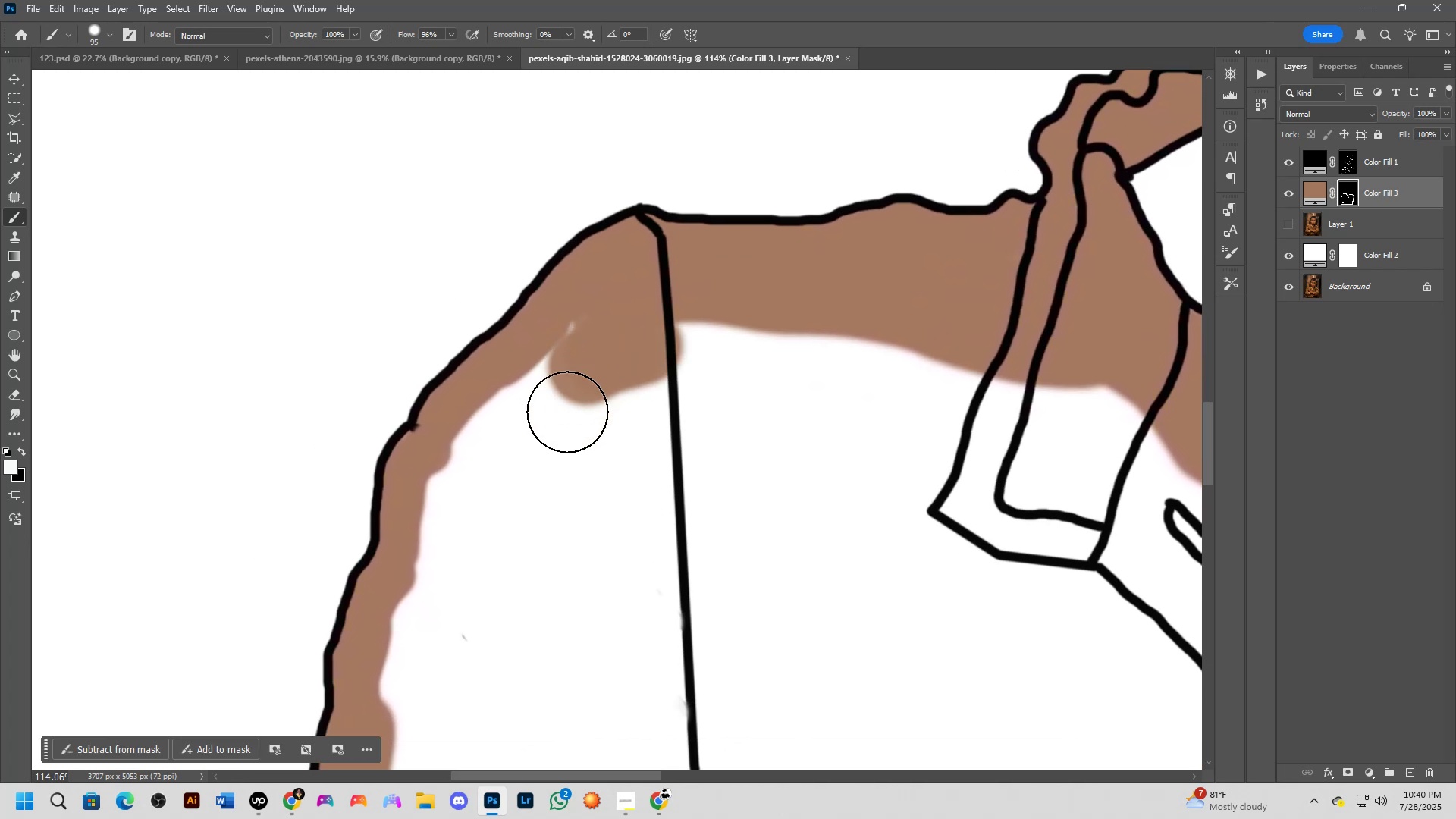 
hold_key(key=AltLeft, duration=0.4)
 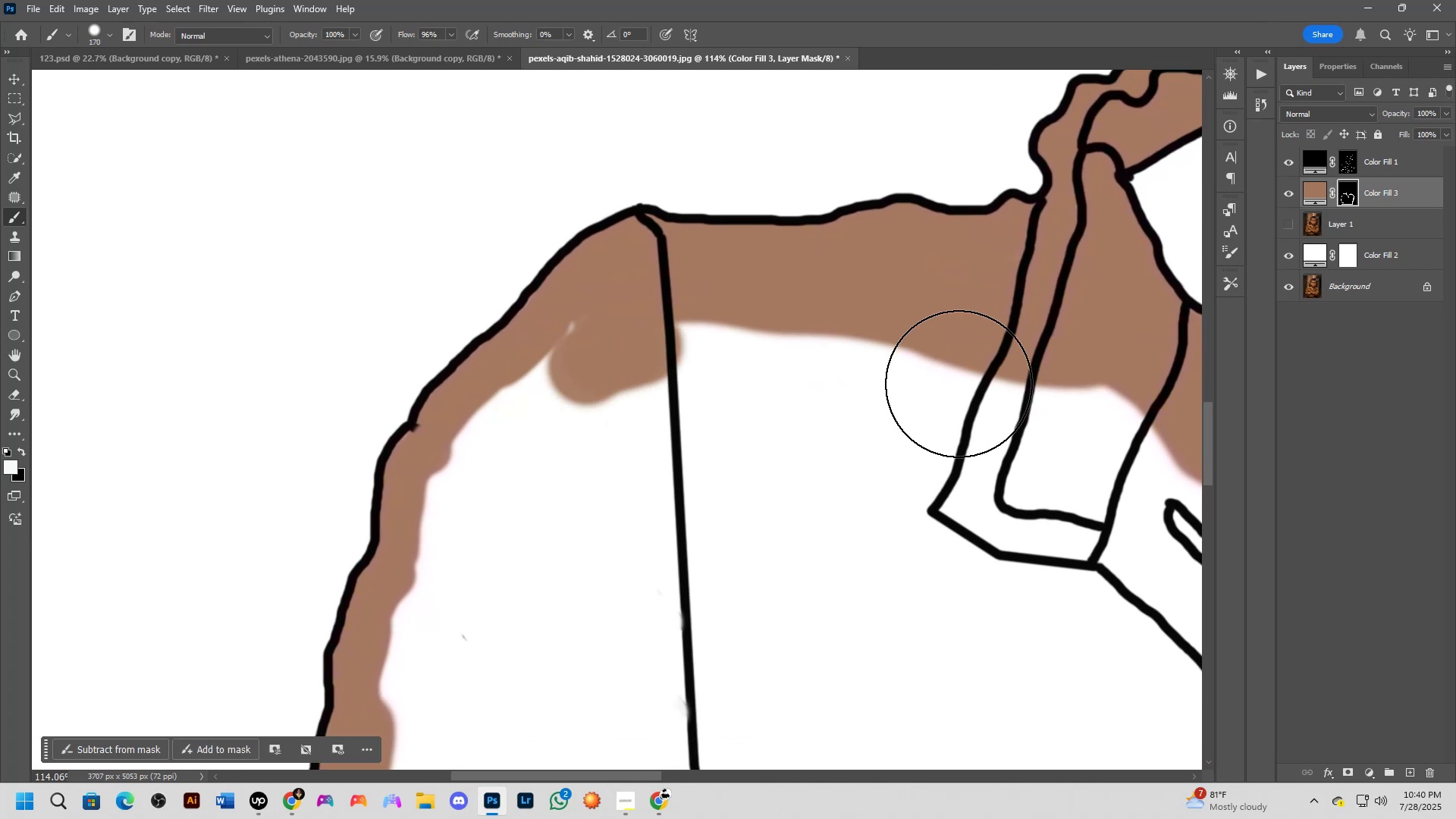 
left_click_drag(start_coordinate=[998, 397], to_coordinate=[612, 514])
 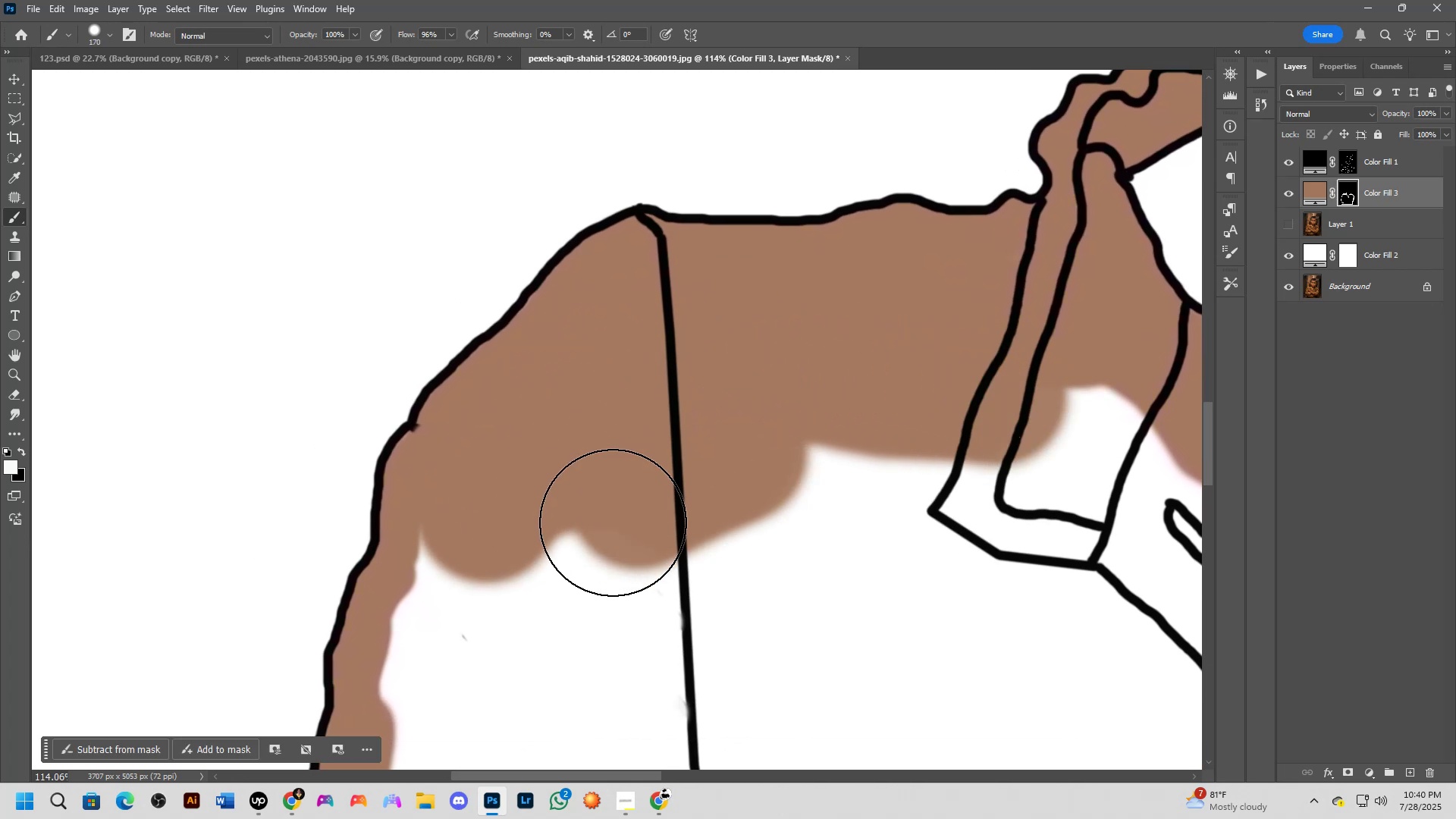 
hold_key(key=Space, duration=0.53)
 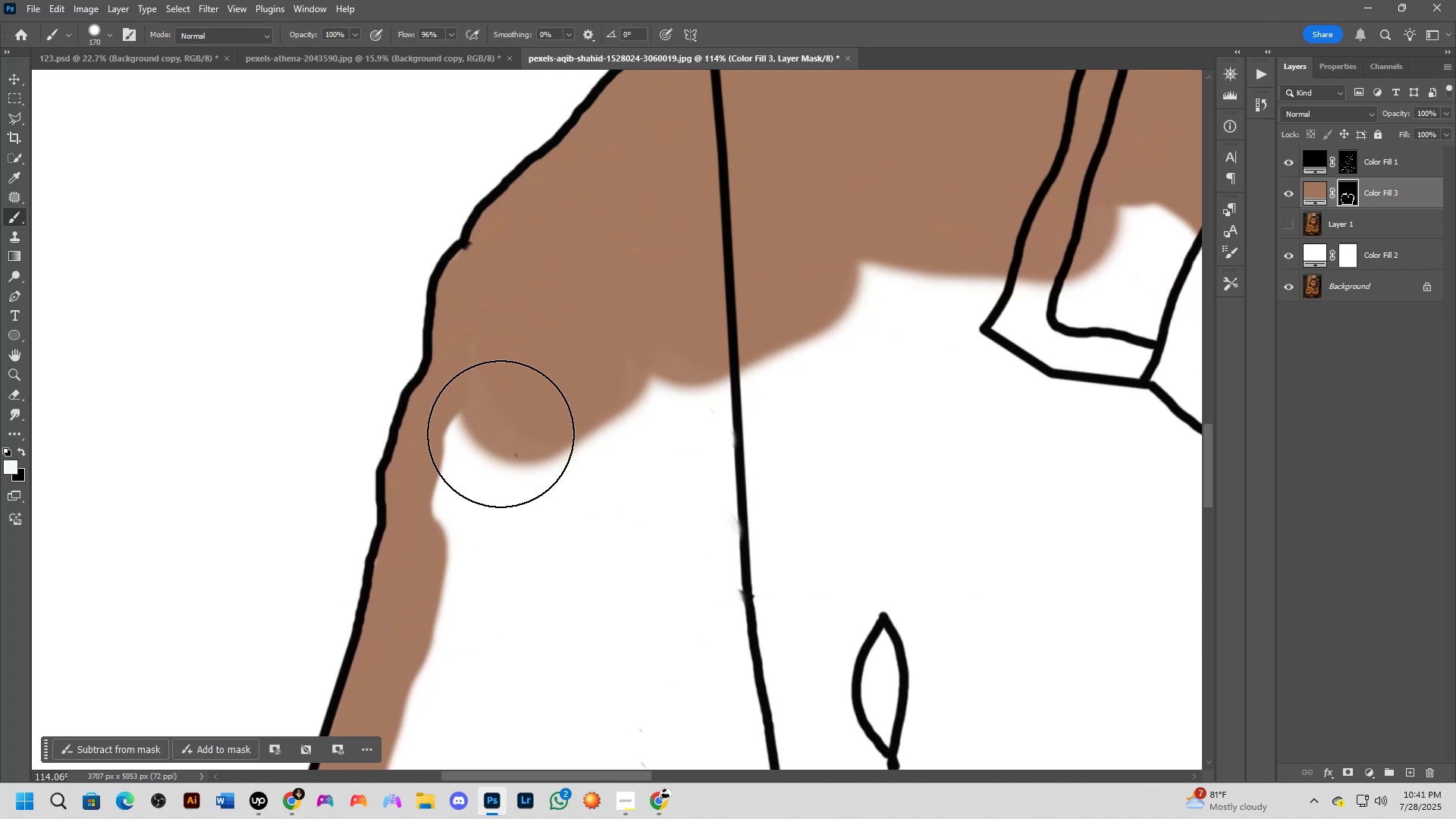 
left_click_drag(start_coordinate=[629, 538], to_coordinate=[681, 356])
 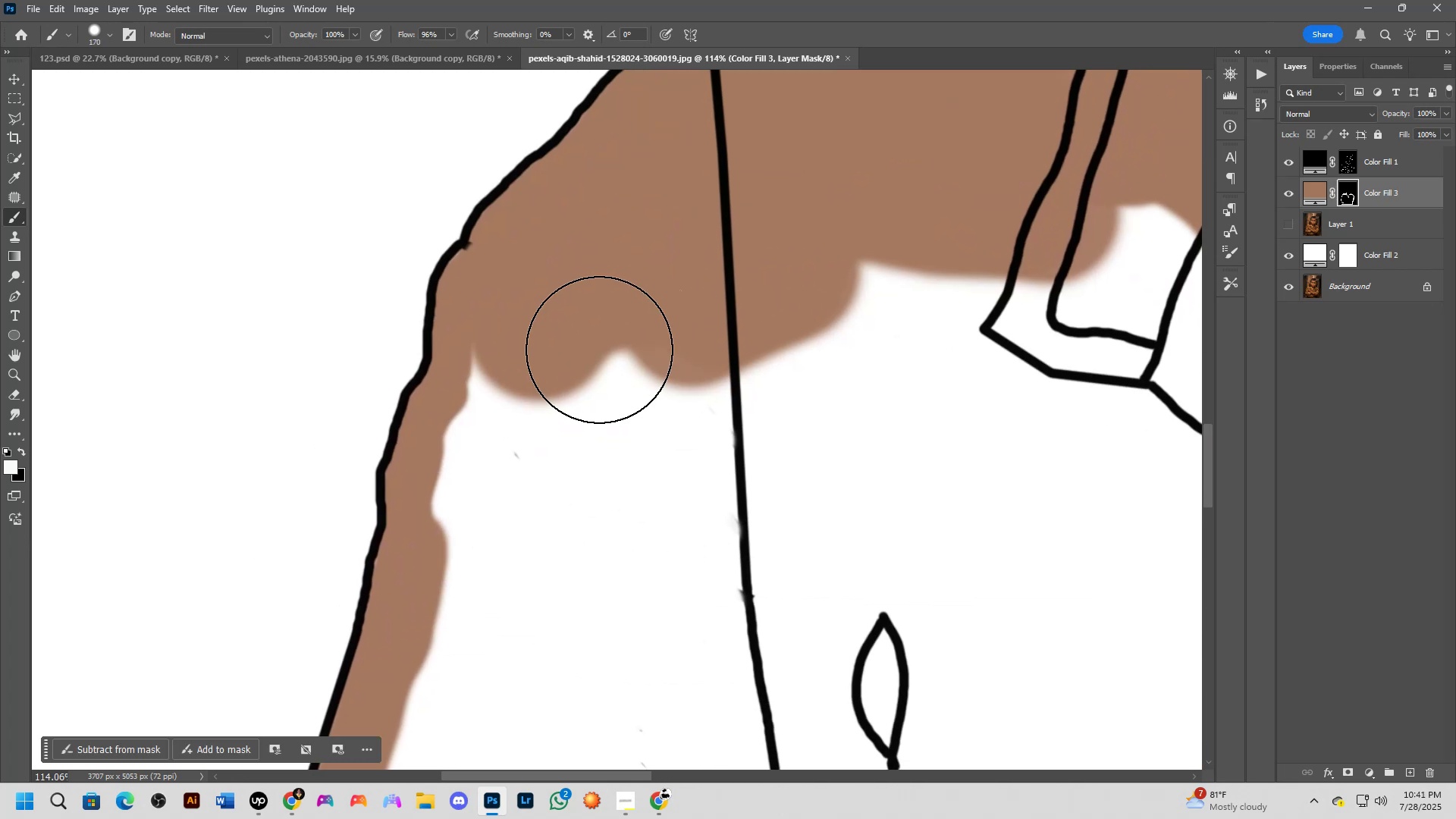 
left_click_drag(start_coordinate=[586, 355], to_coordinate=[511, 614])
 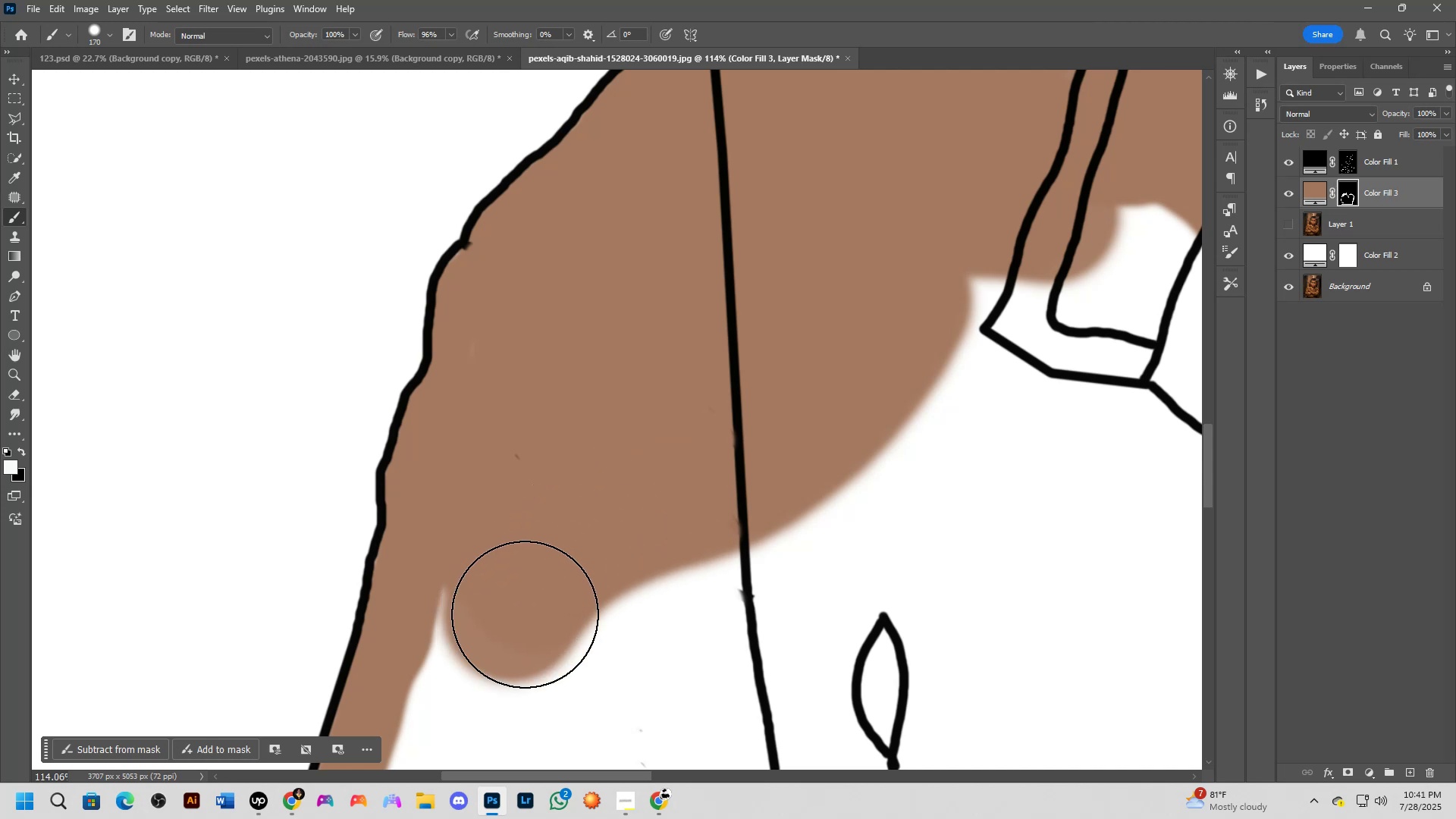 
hold_key(key=Space, duration=0.6)
 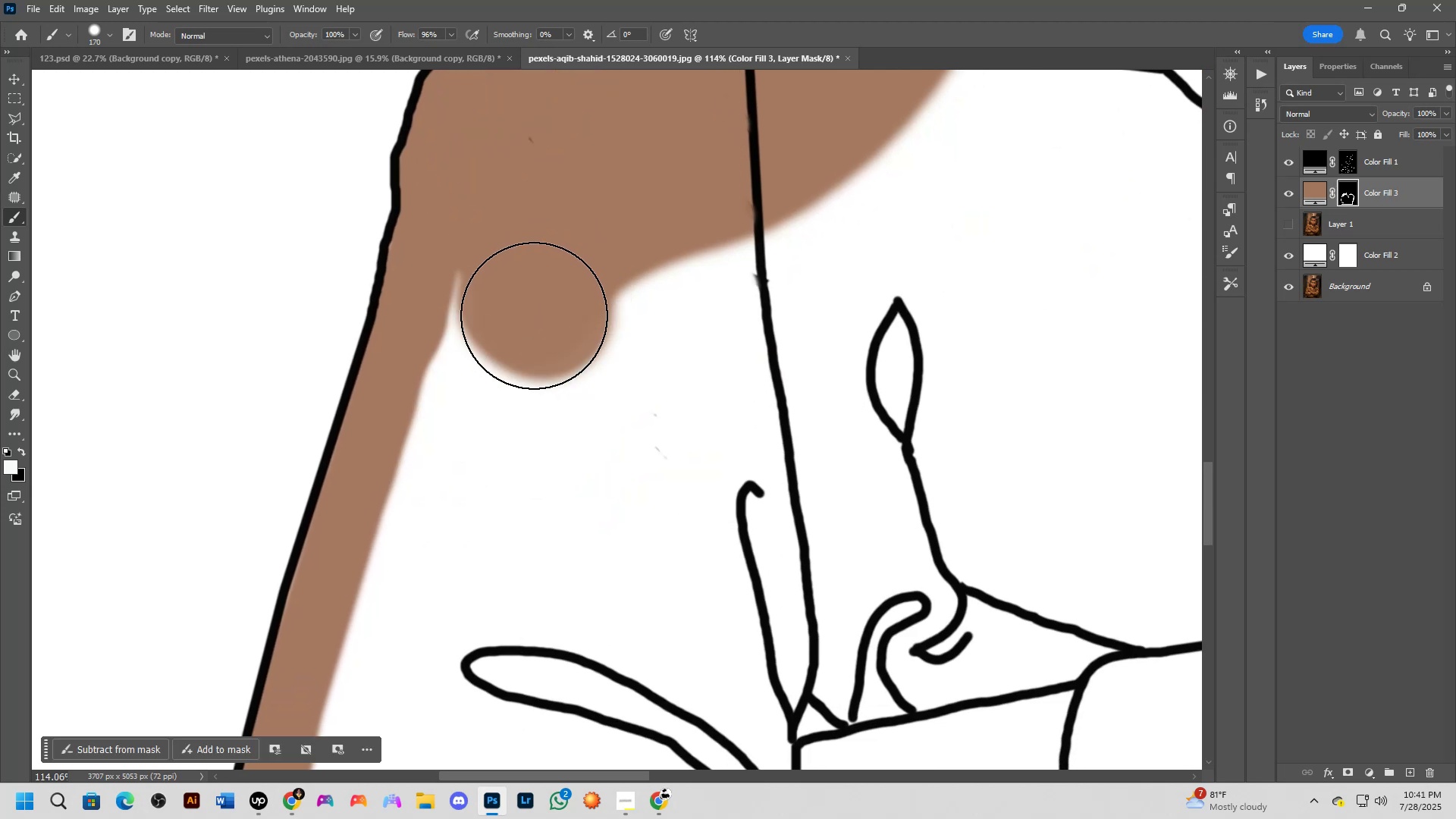 
left_click_drag(start_coordinate=[547, 601], to_coordinate=[561, 286])
 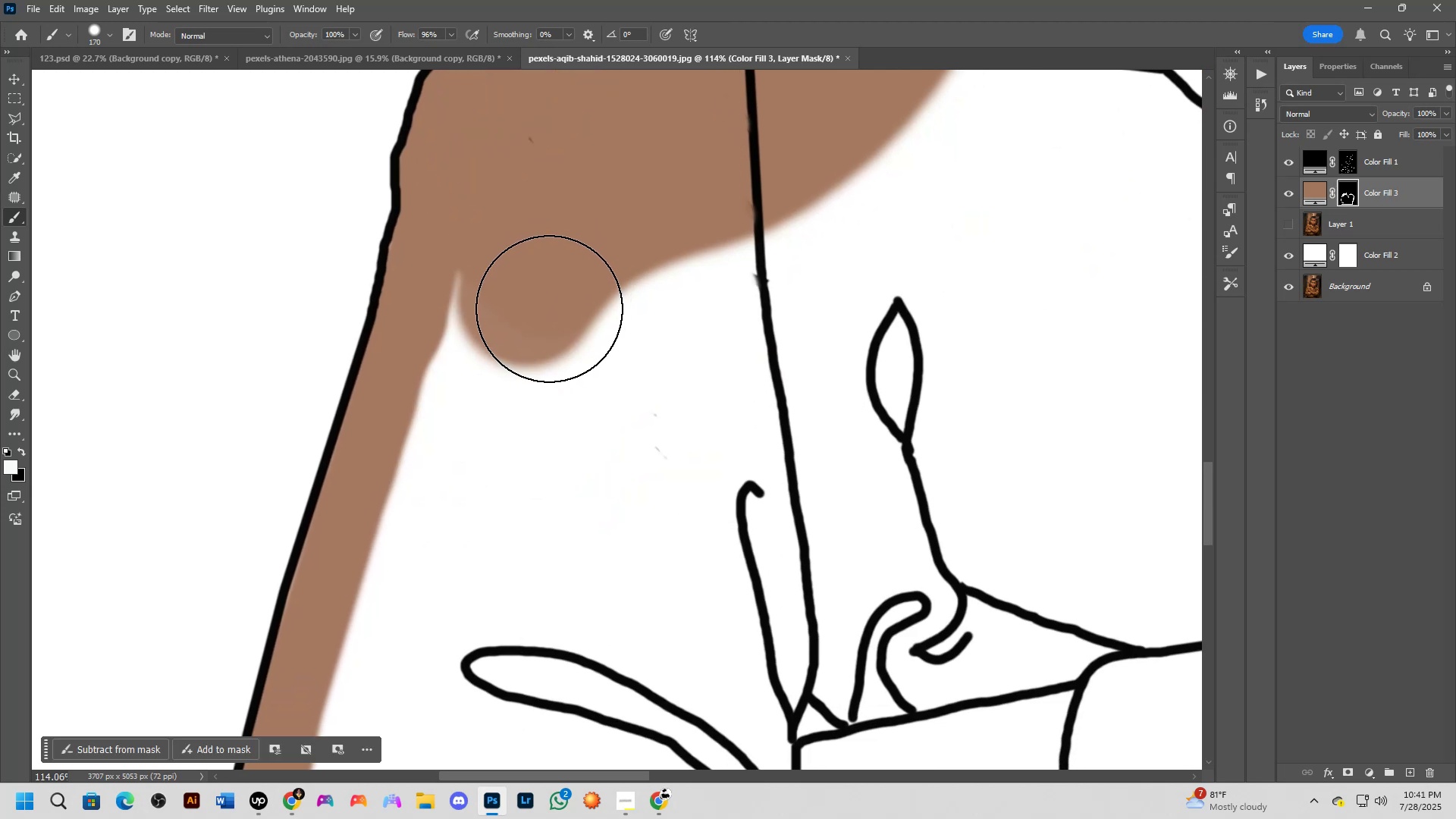 
left_click_drag(start_coordinate=[544, 311], to_coordinate=[507, 440])
 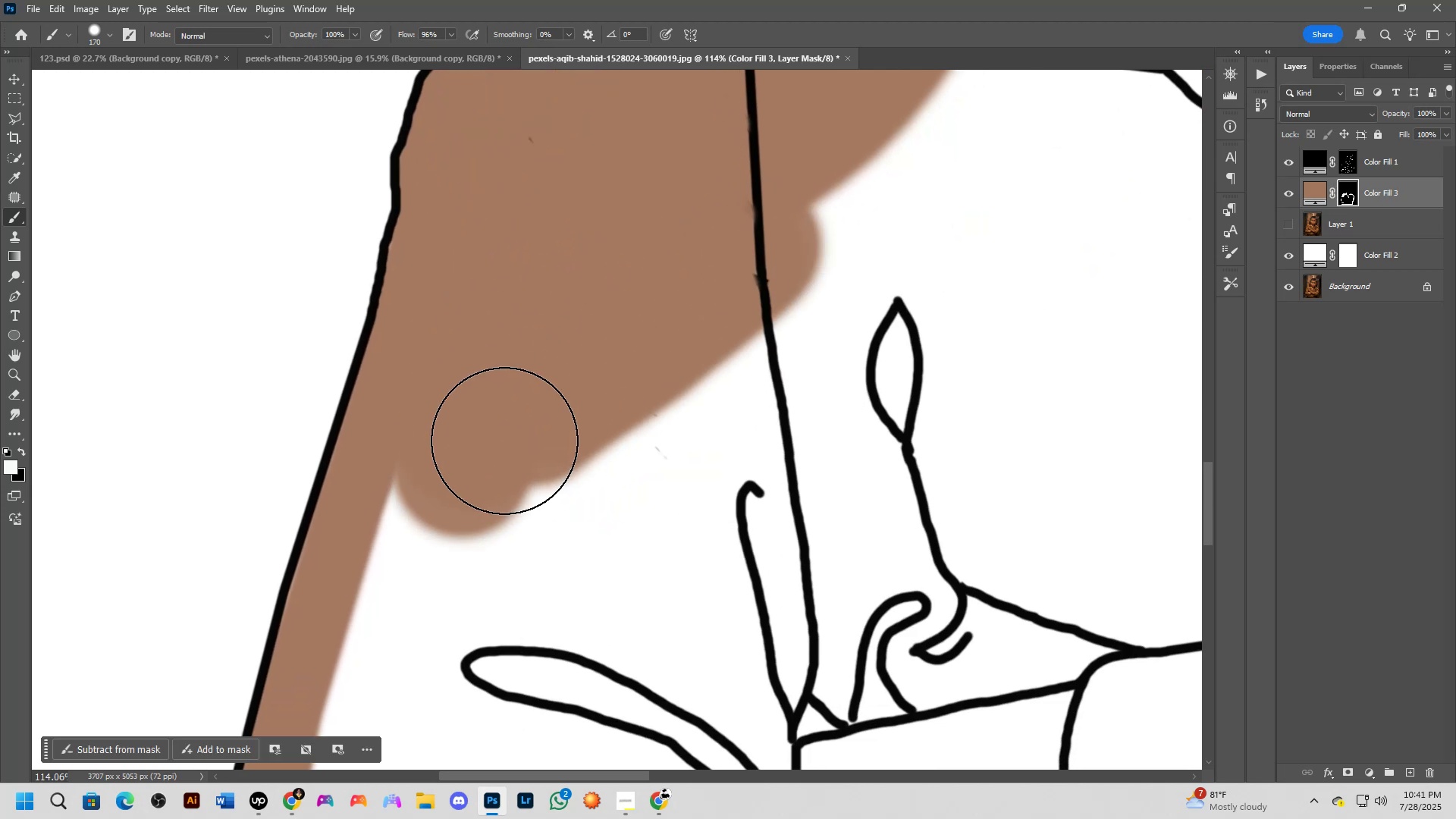 
hold_key(key=Space, duration=0.54)
 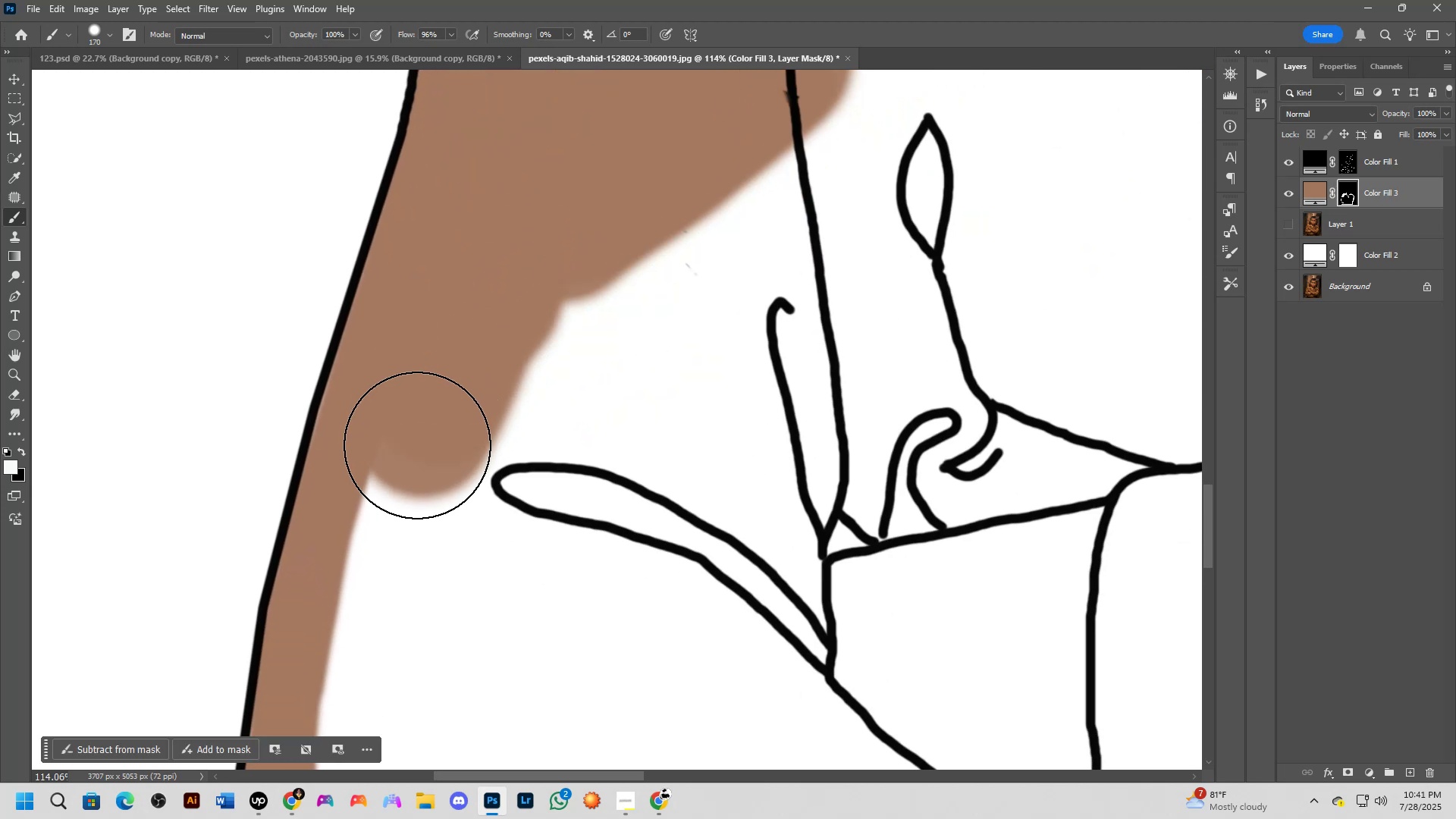 
left_click_drag(start_coordinate=[516, 431], to_coordinate=[547, 247])
 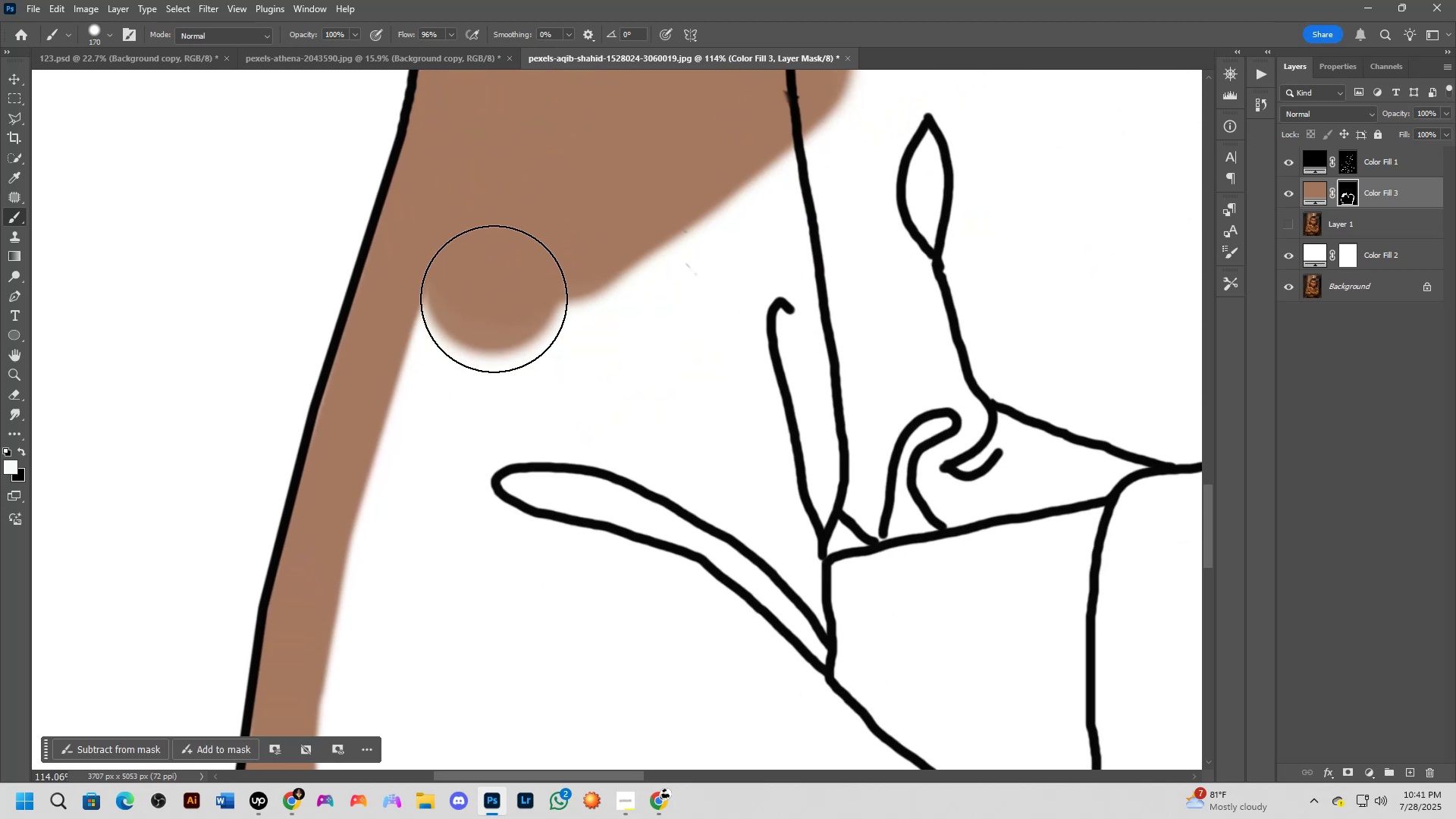 
left_click_drag(start_coordinate=[491, 300], to_coordinate=[635, 349])
 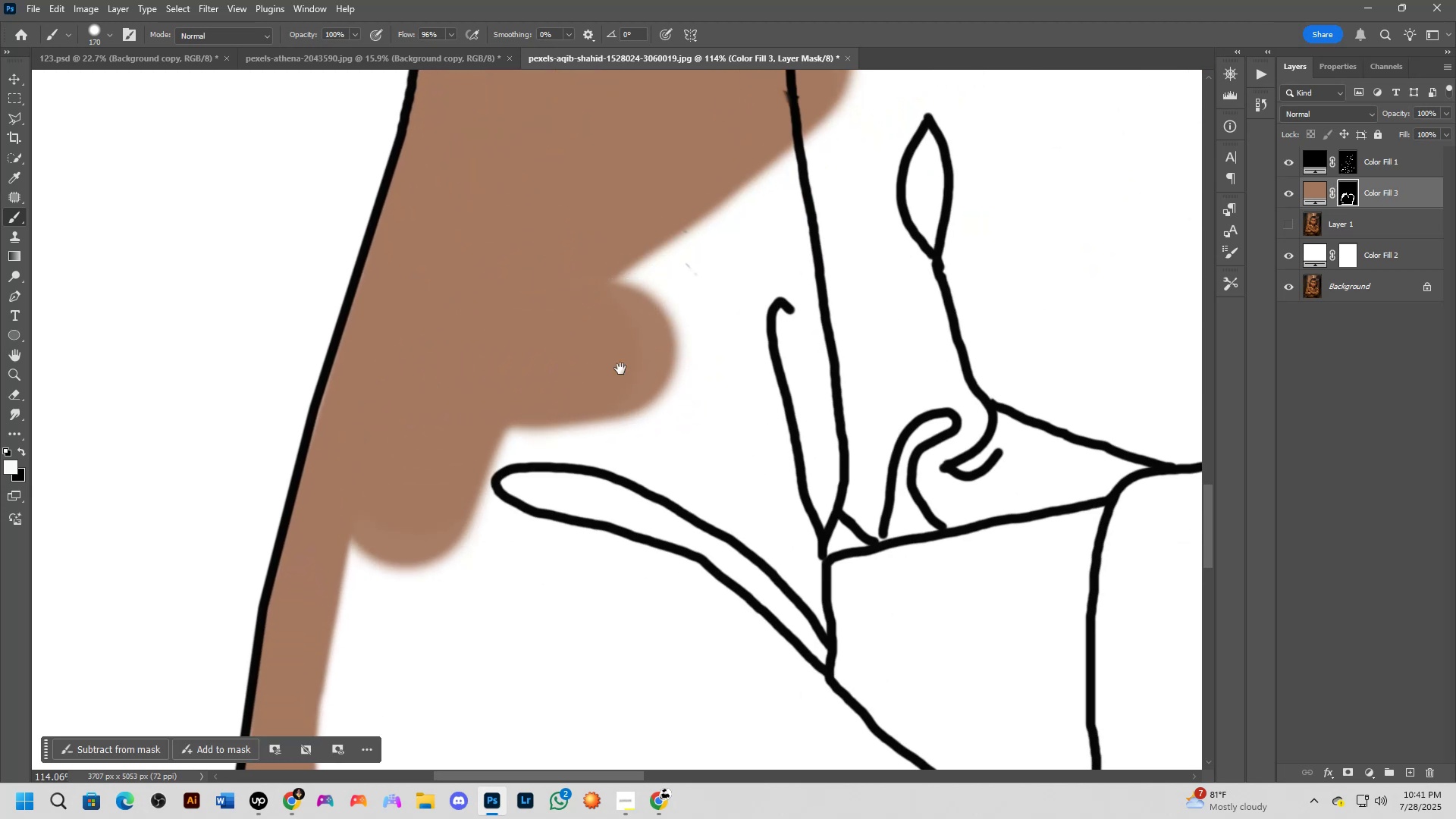 
hold_key(key=Space, duration=0.54)
 